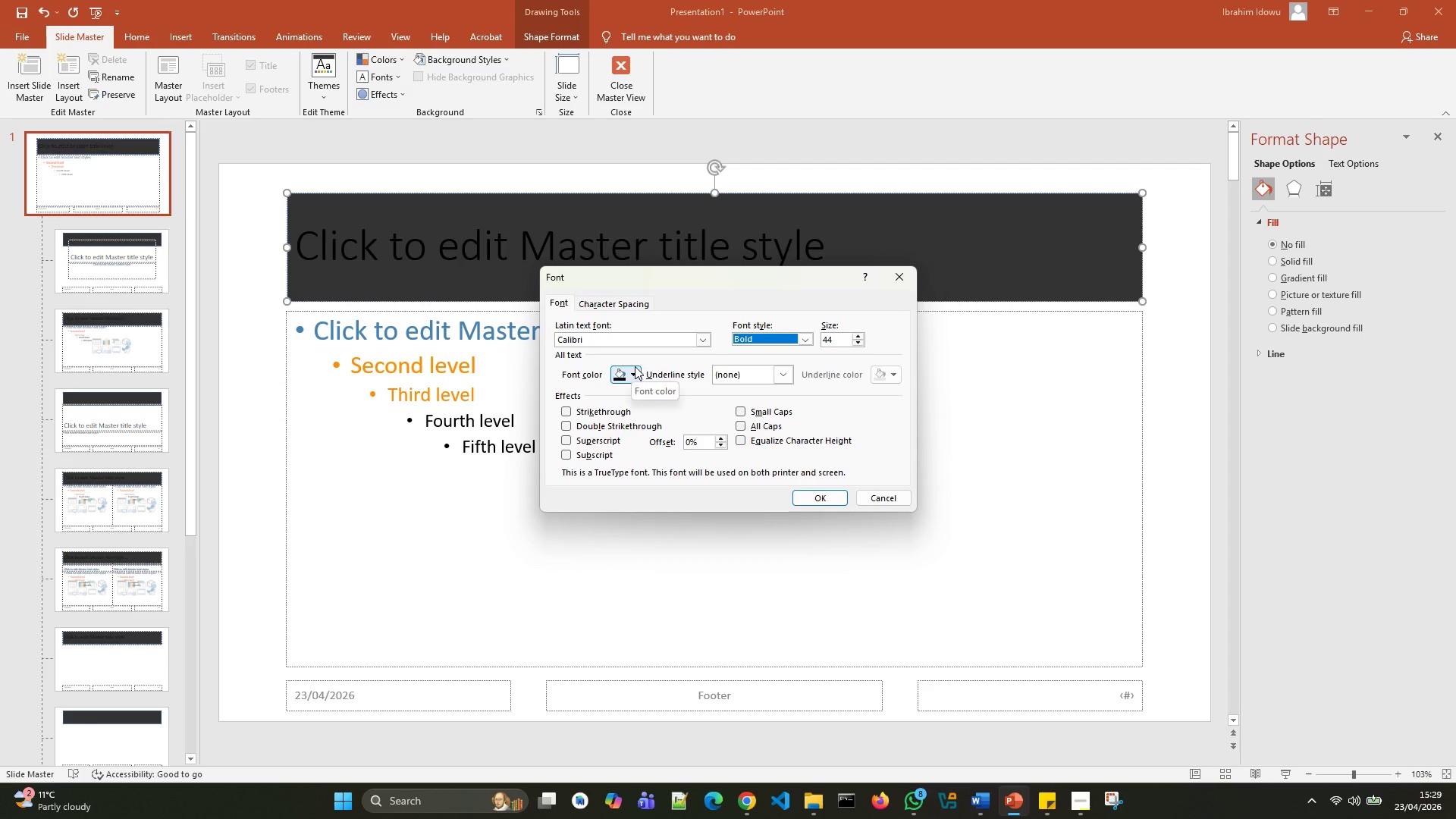 
left_click_drag(start_coordinate=[855, 253], to_coordinate=[375, 228])
 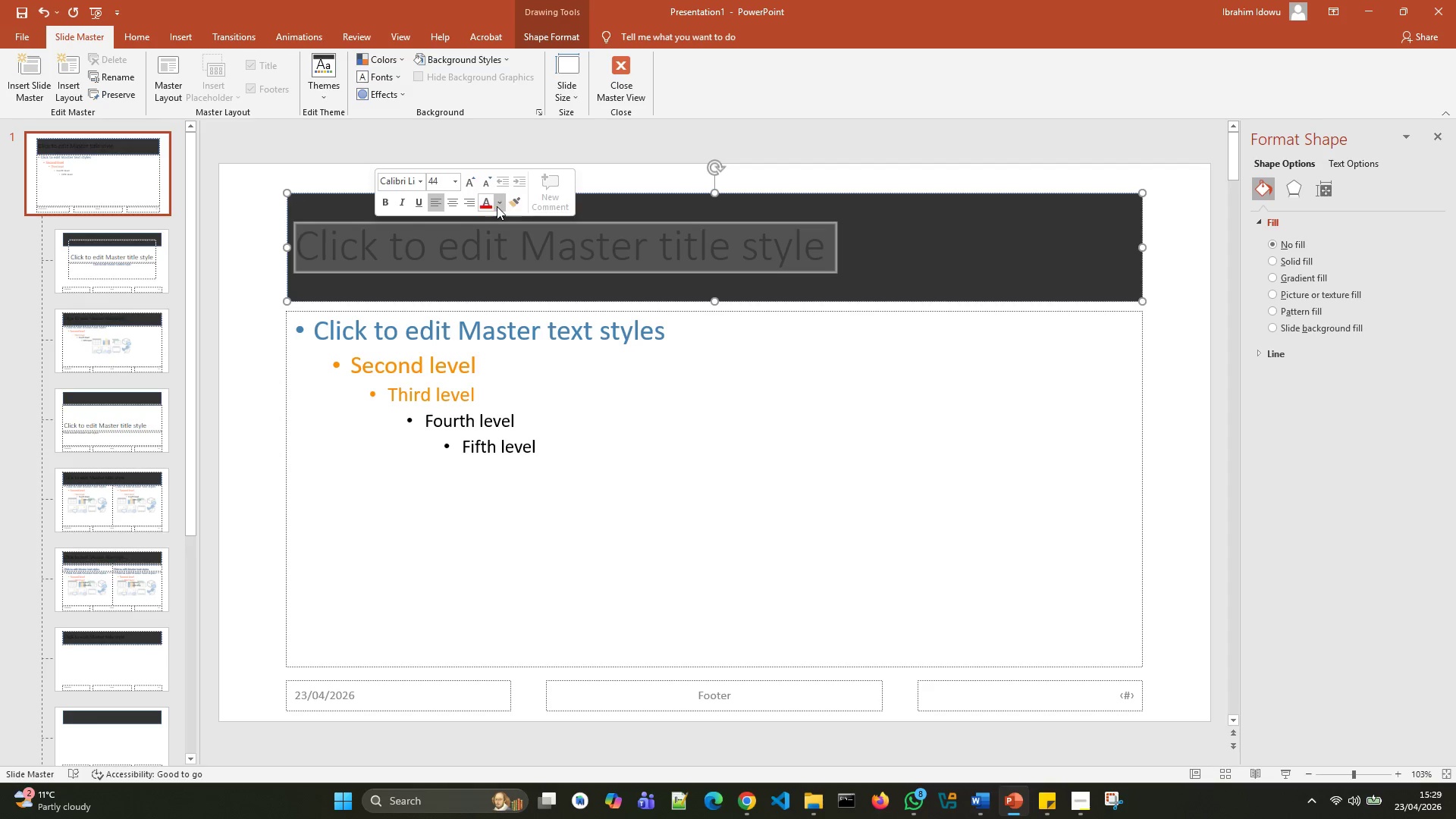 
left_click([497, 206])
 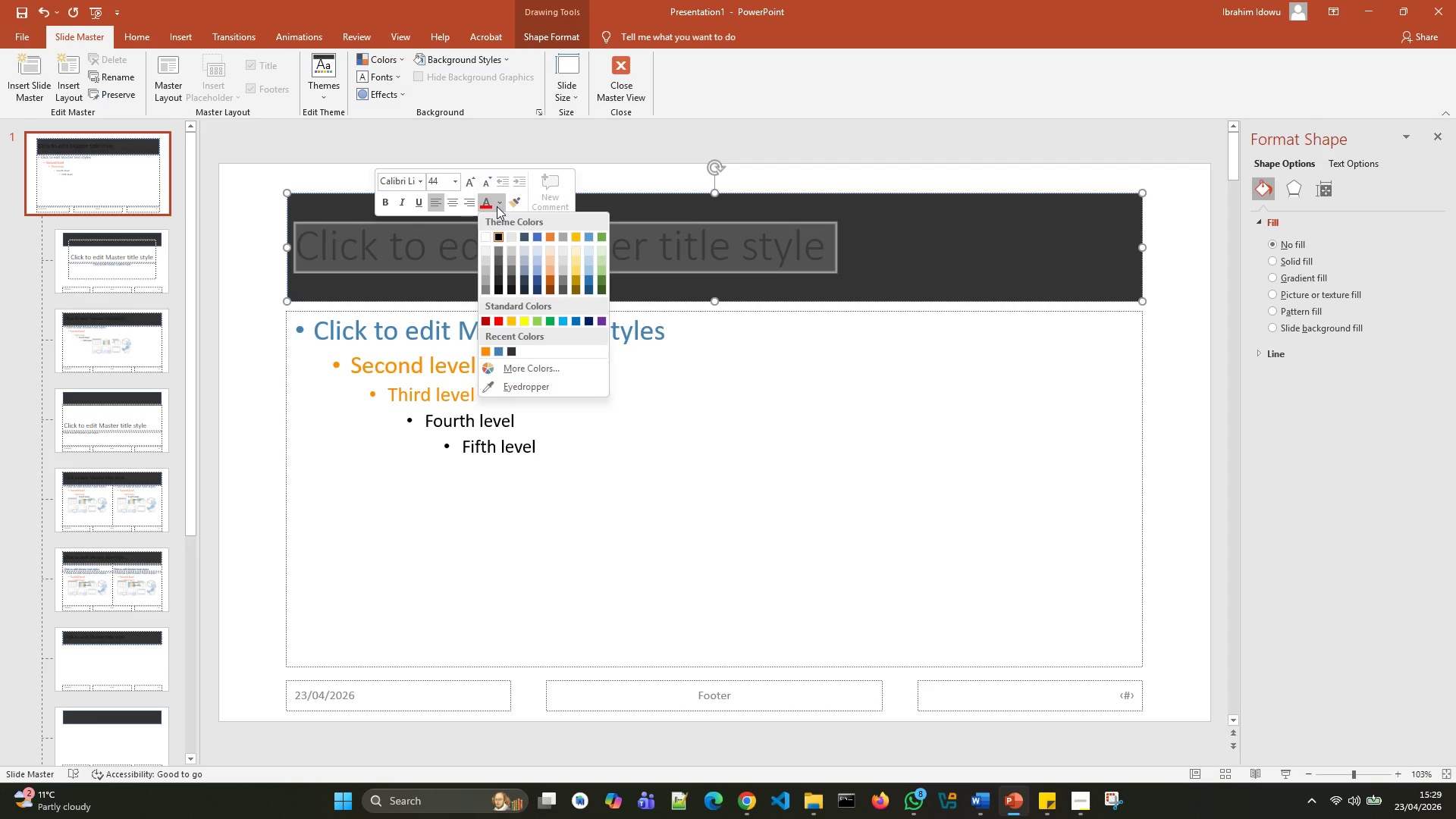 
left_click([497, 206])
 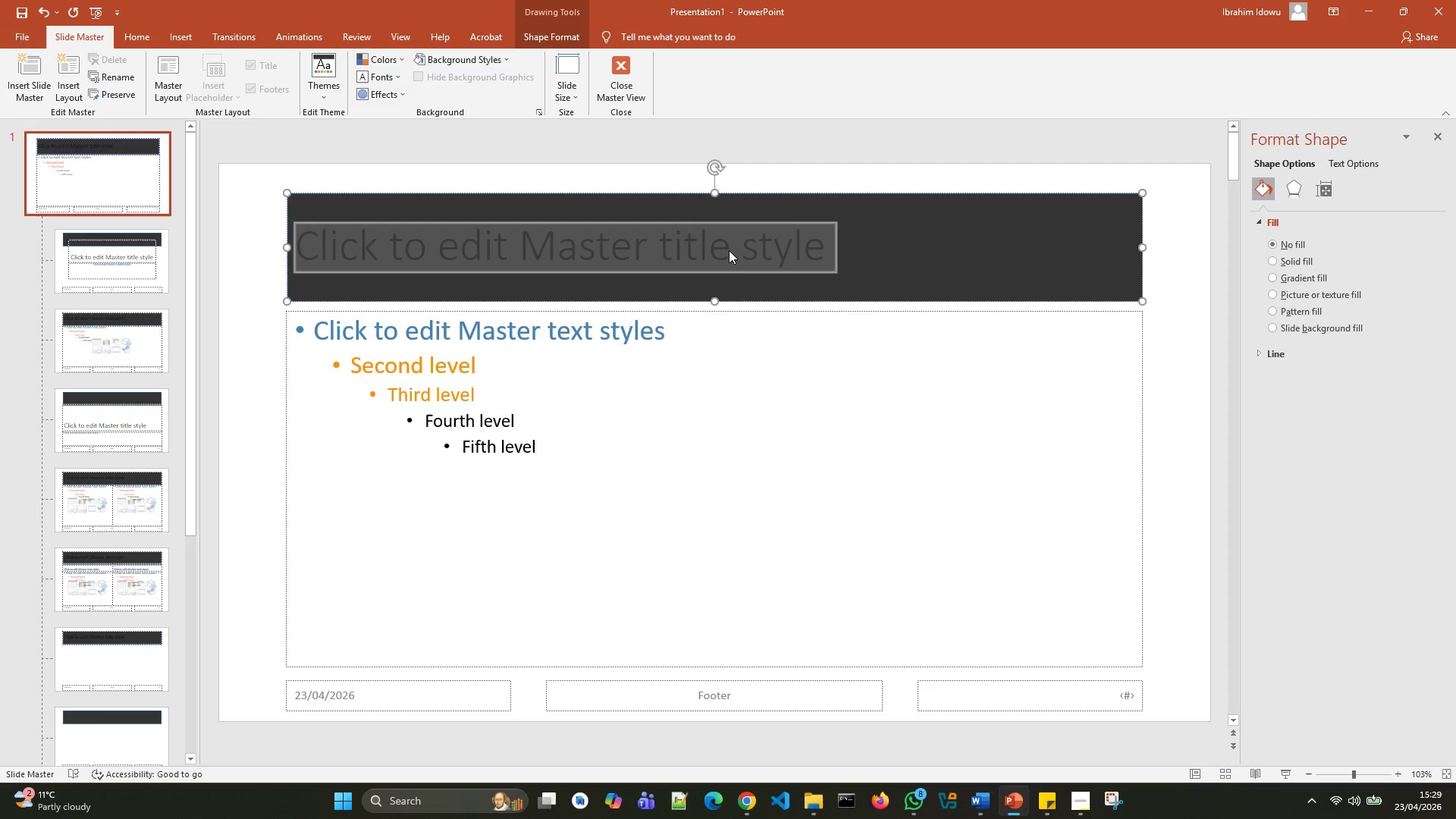 
right_click([746, 248])
 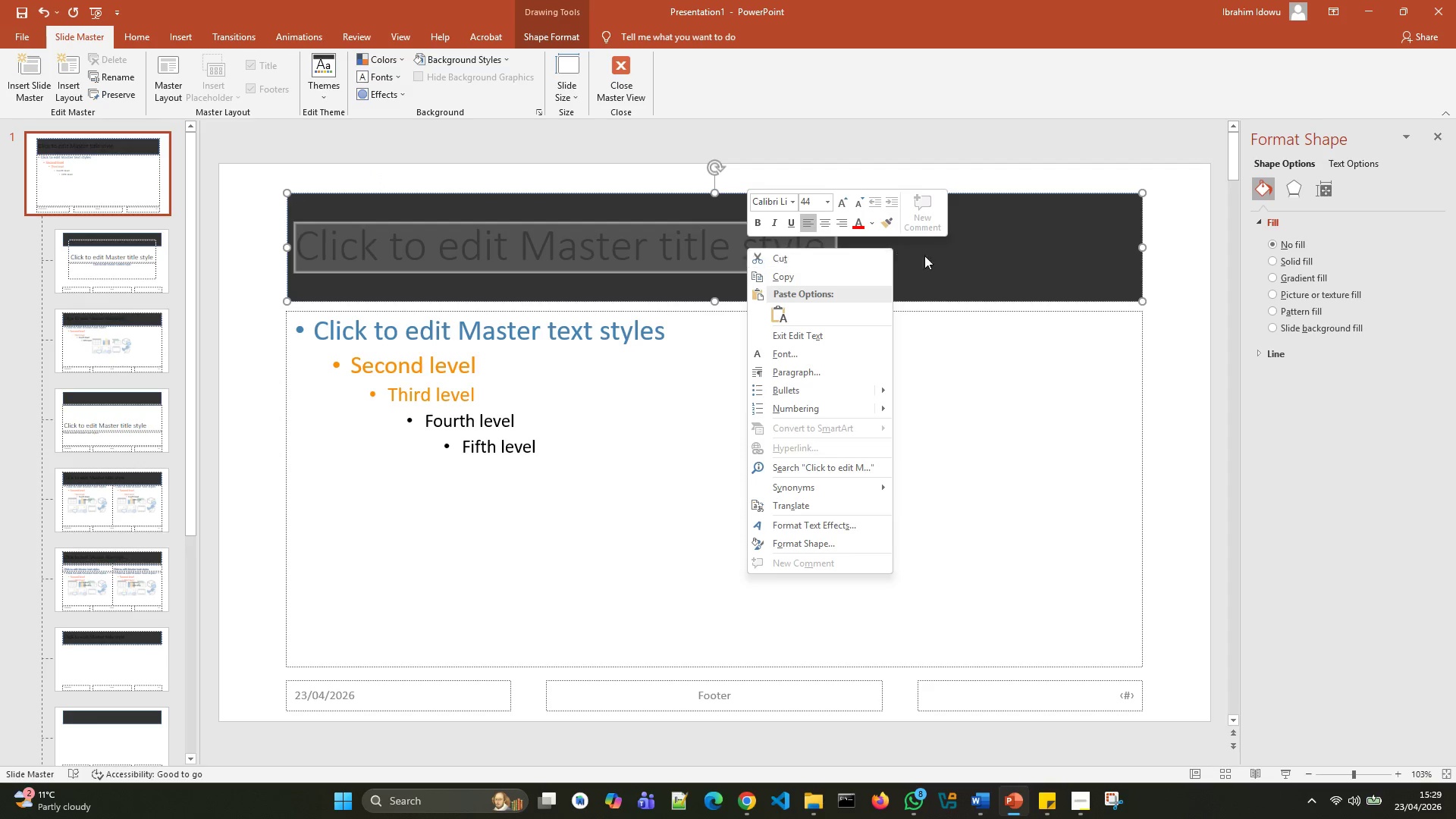 
left_click([967, 255])
 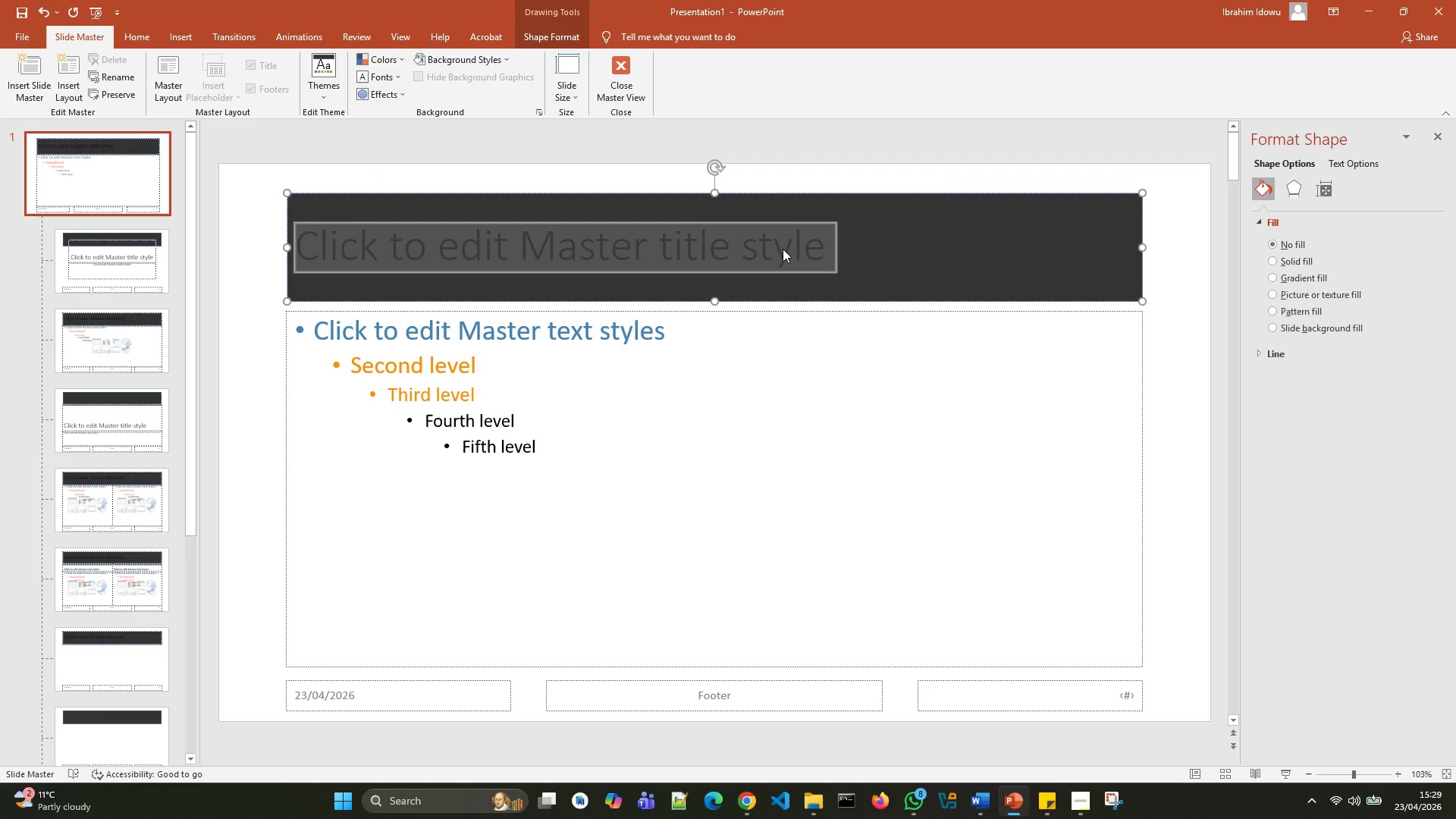 
right_click([783, 249])
 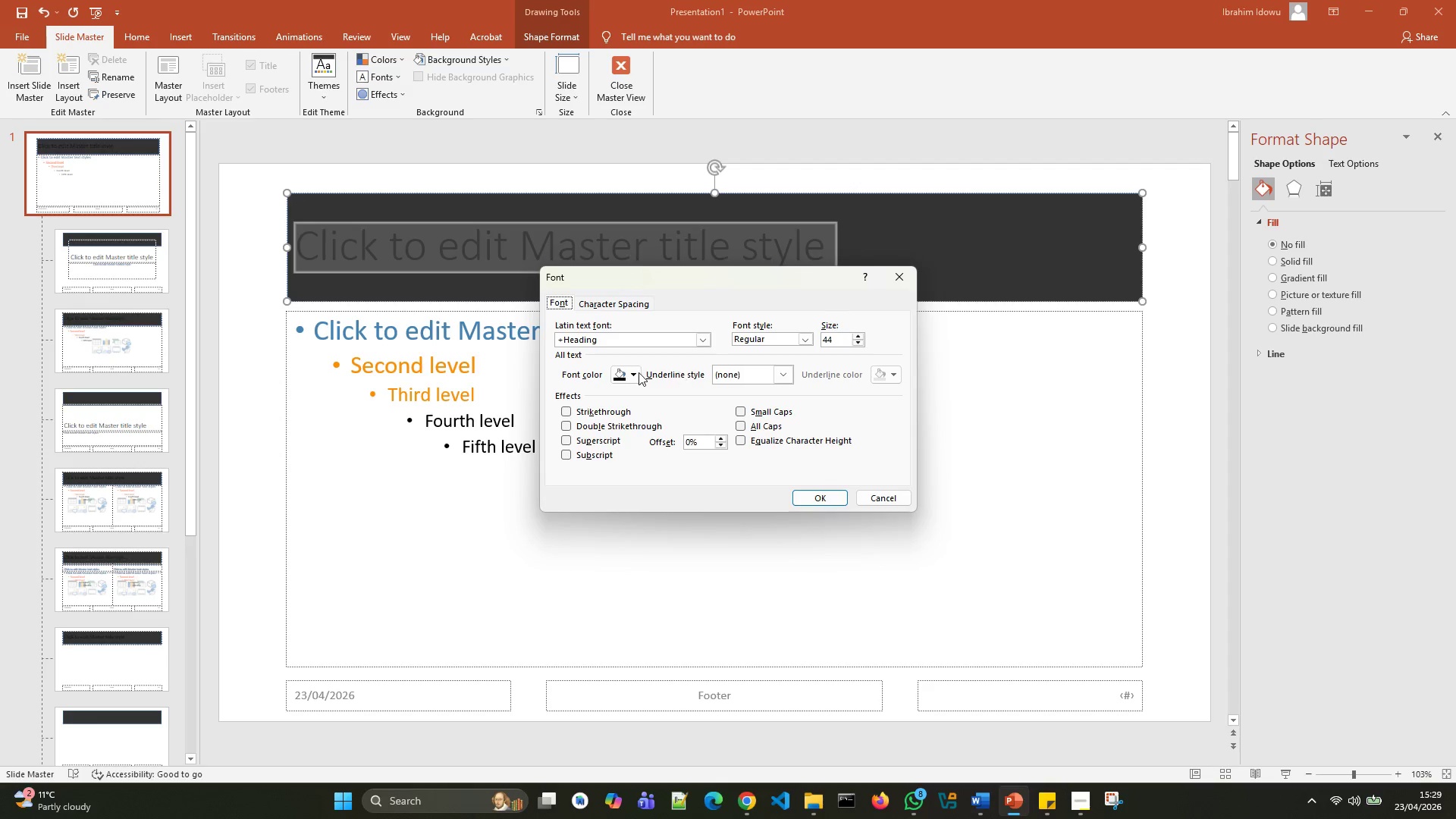 
left_click([639, 375])
 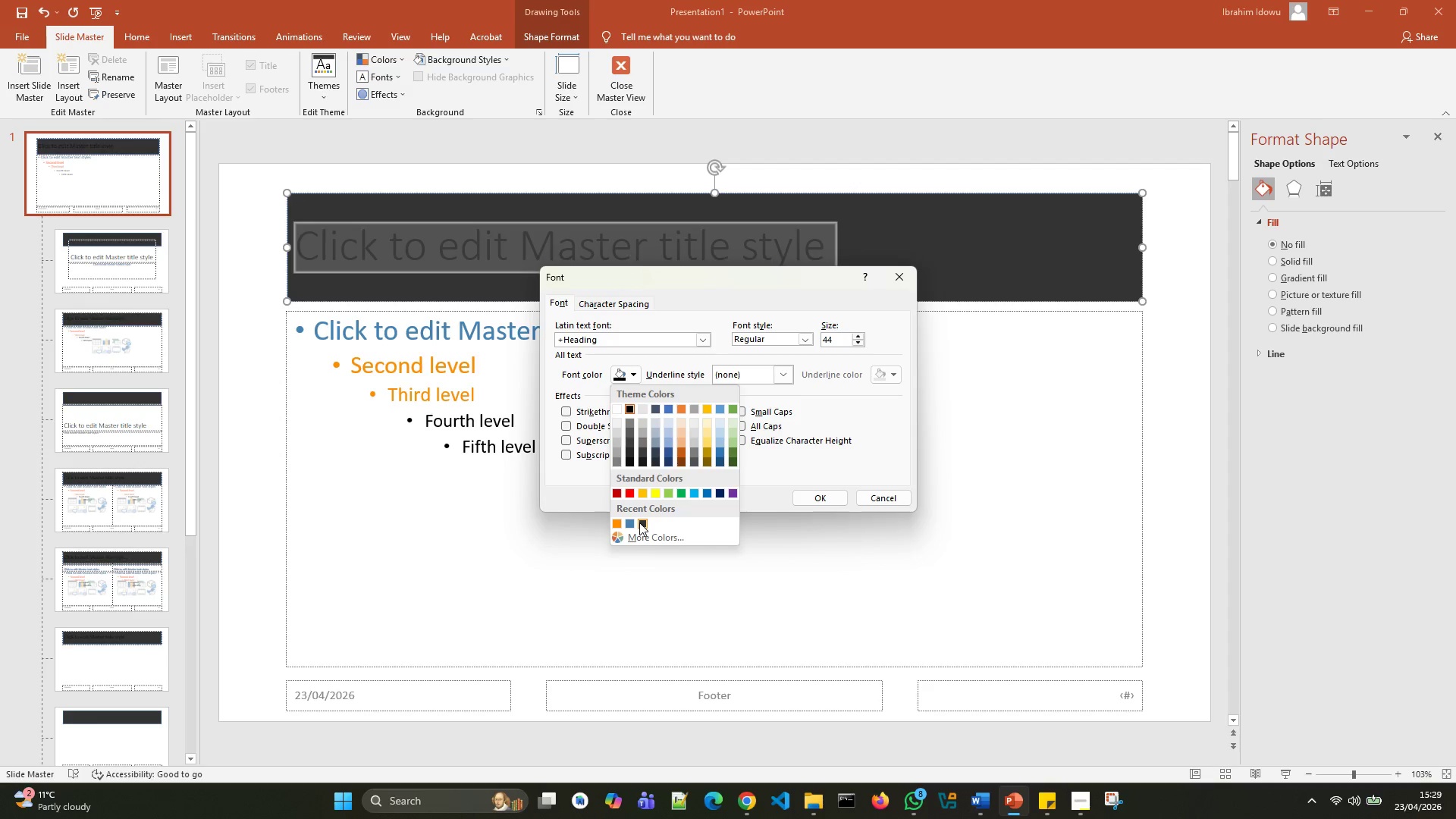 
left_click([639, 522])
 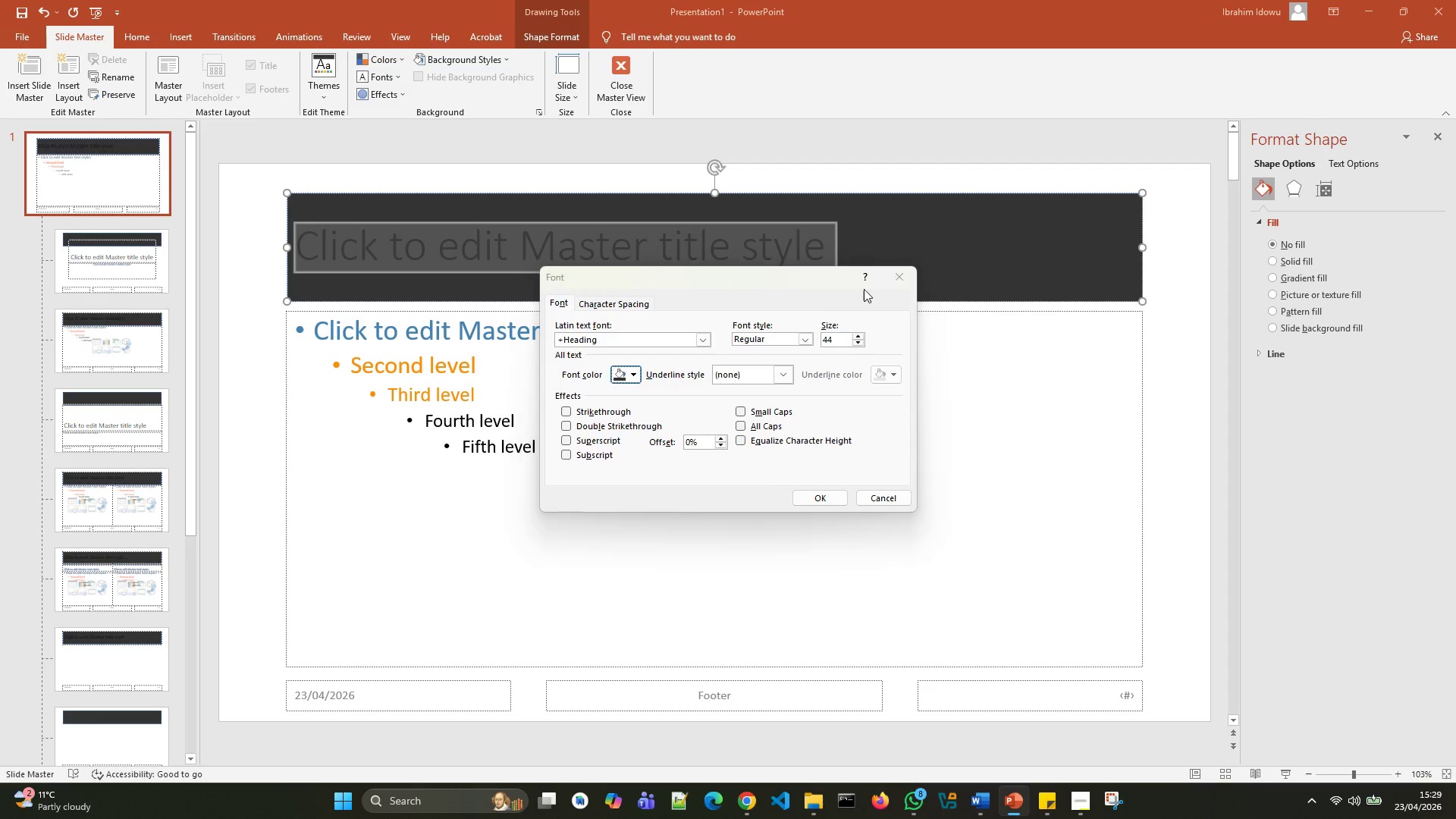 
left_click([822, 500])
 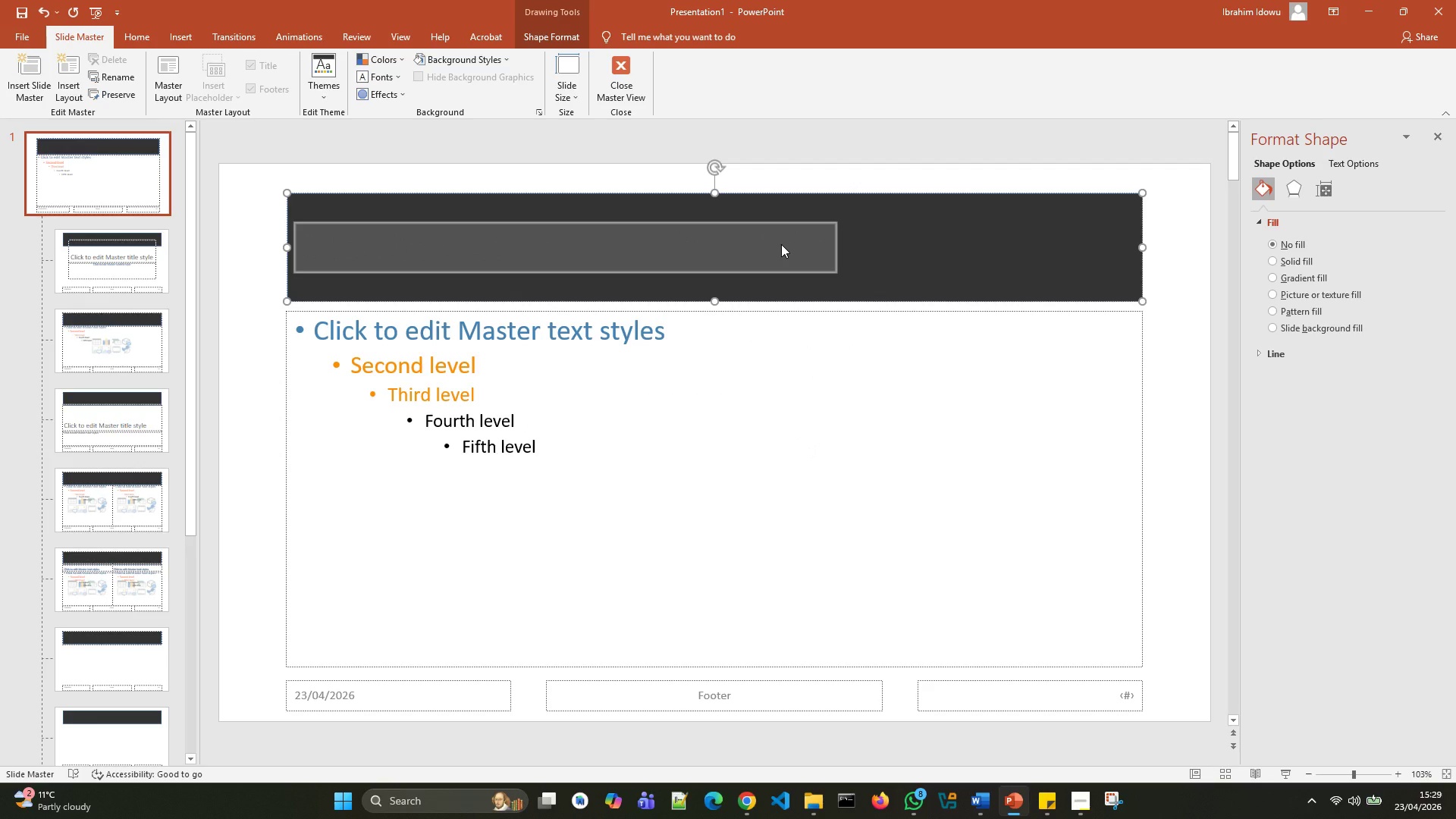 
right_click([781, 244])
 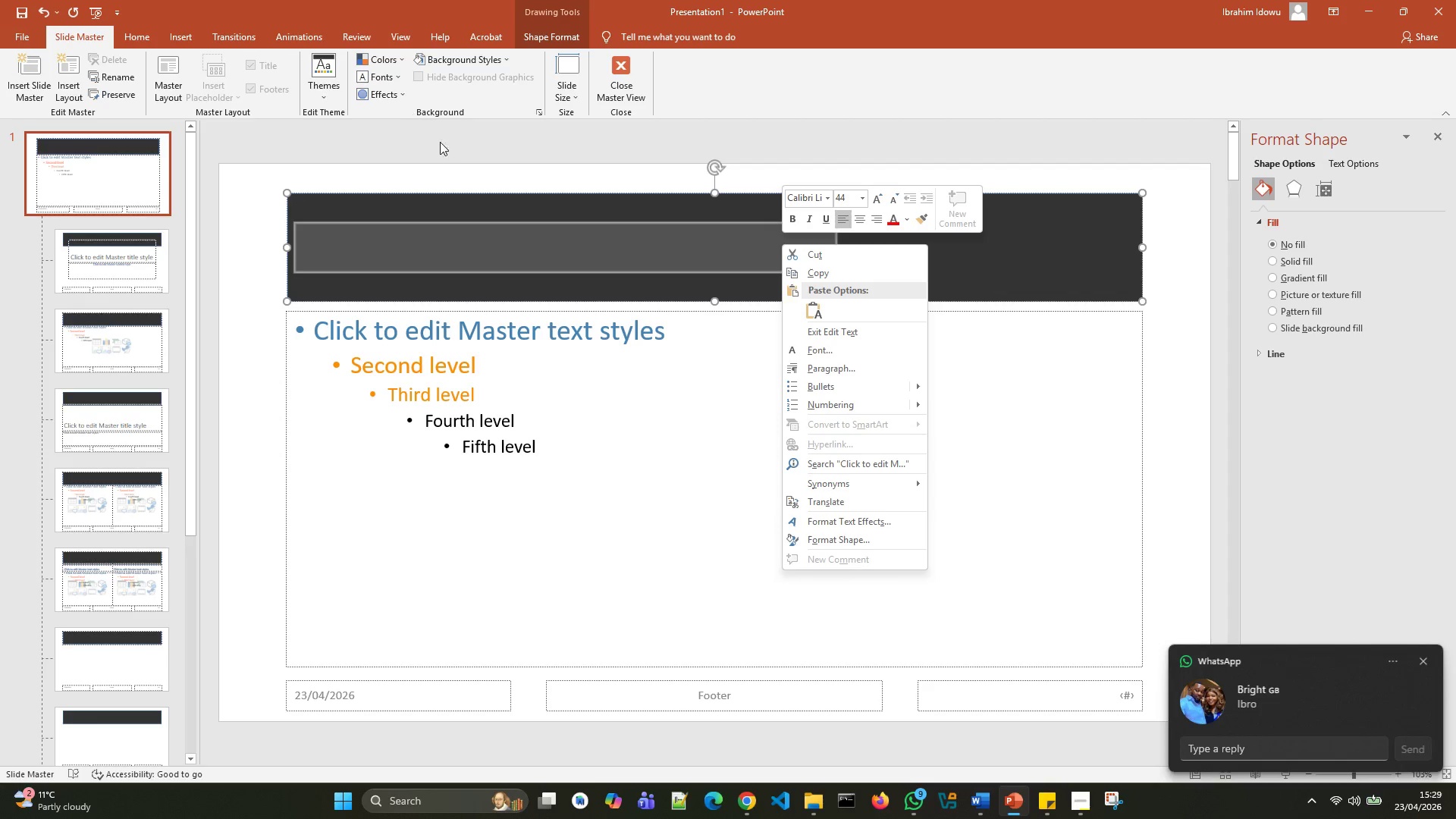 
wait(6.23)
 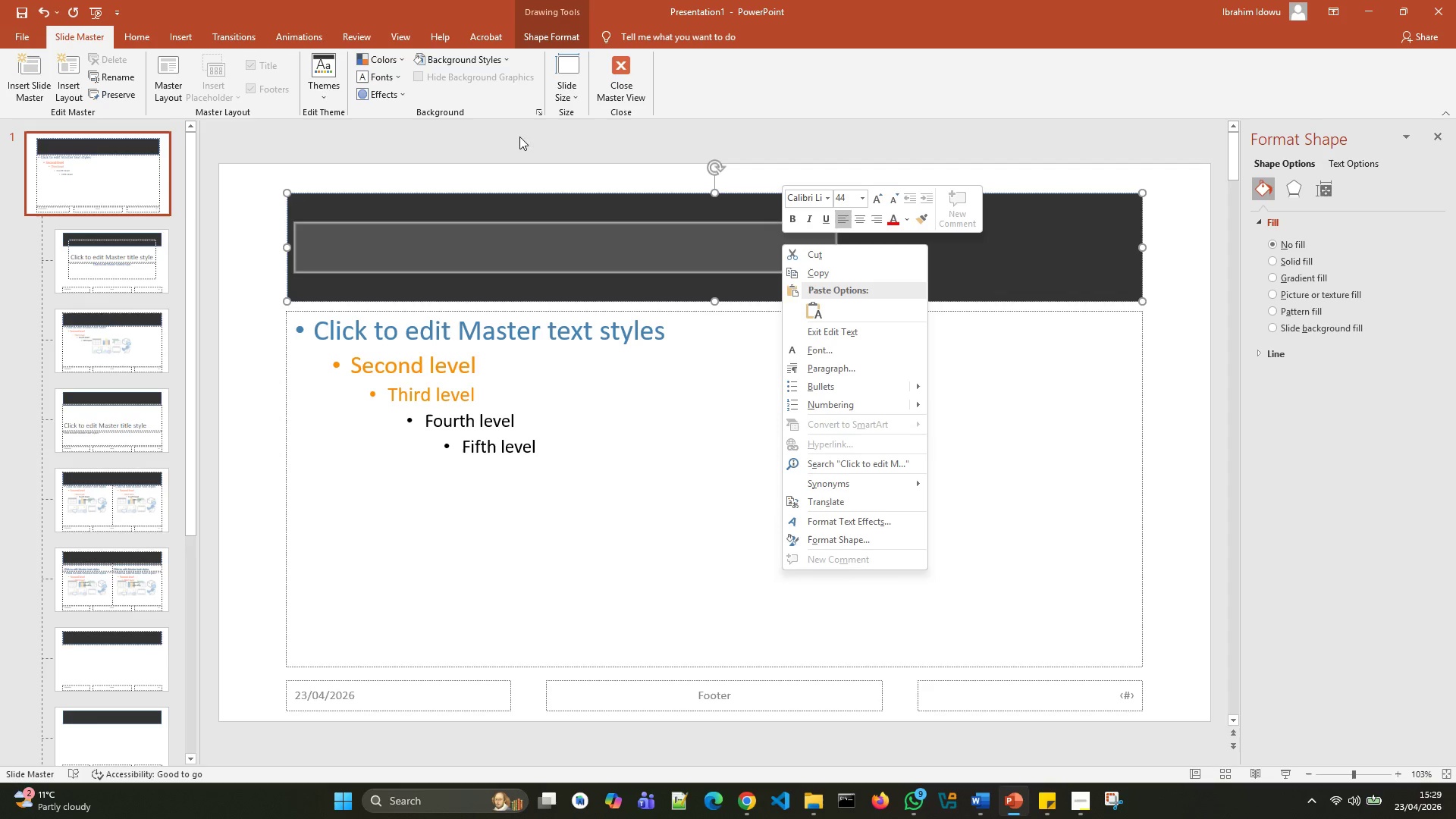 
left_click([704, 249])
 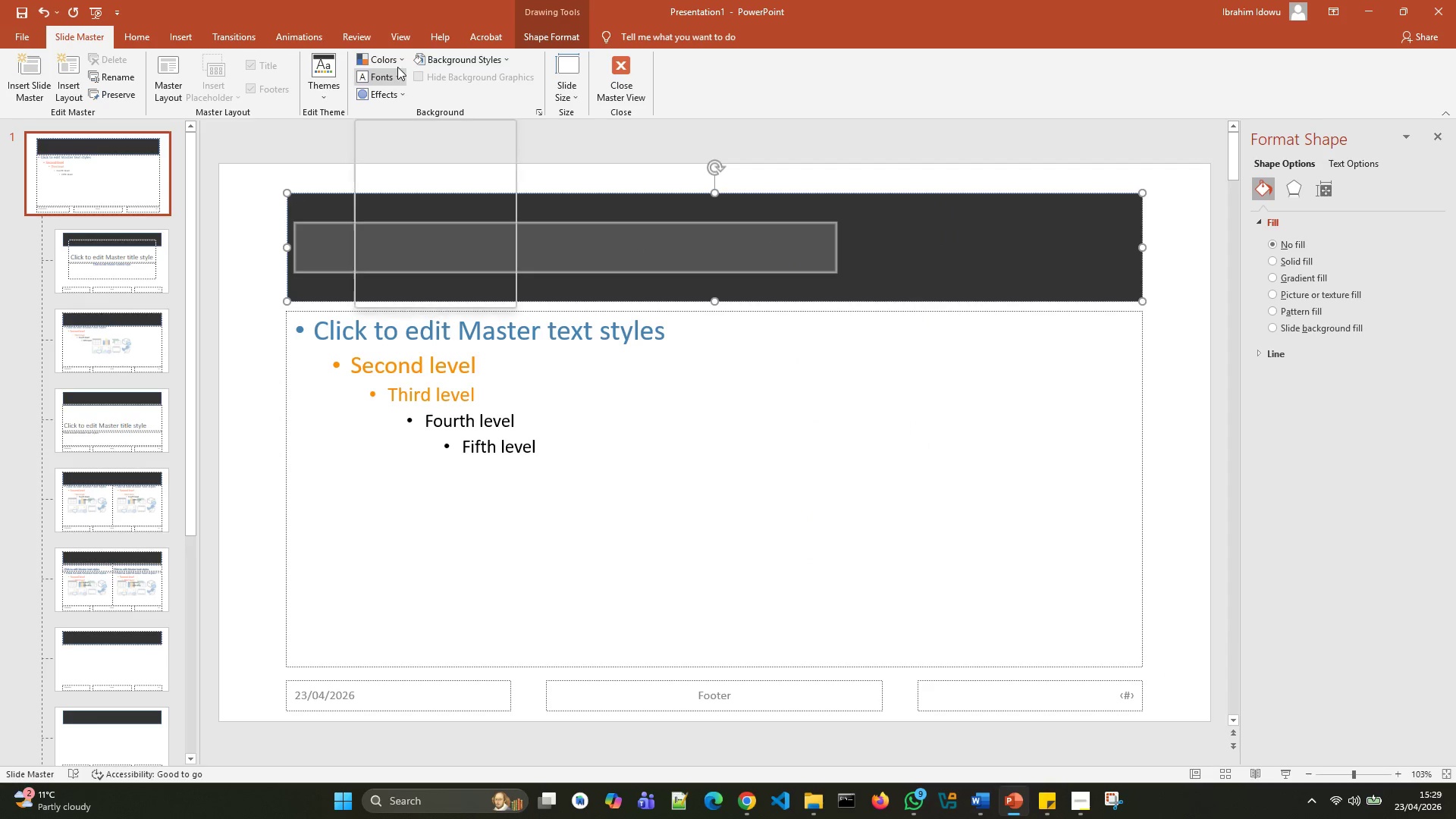 
left_click([397, 66])
 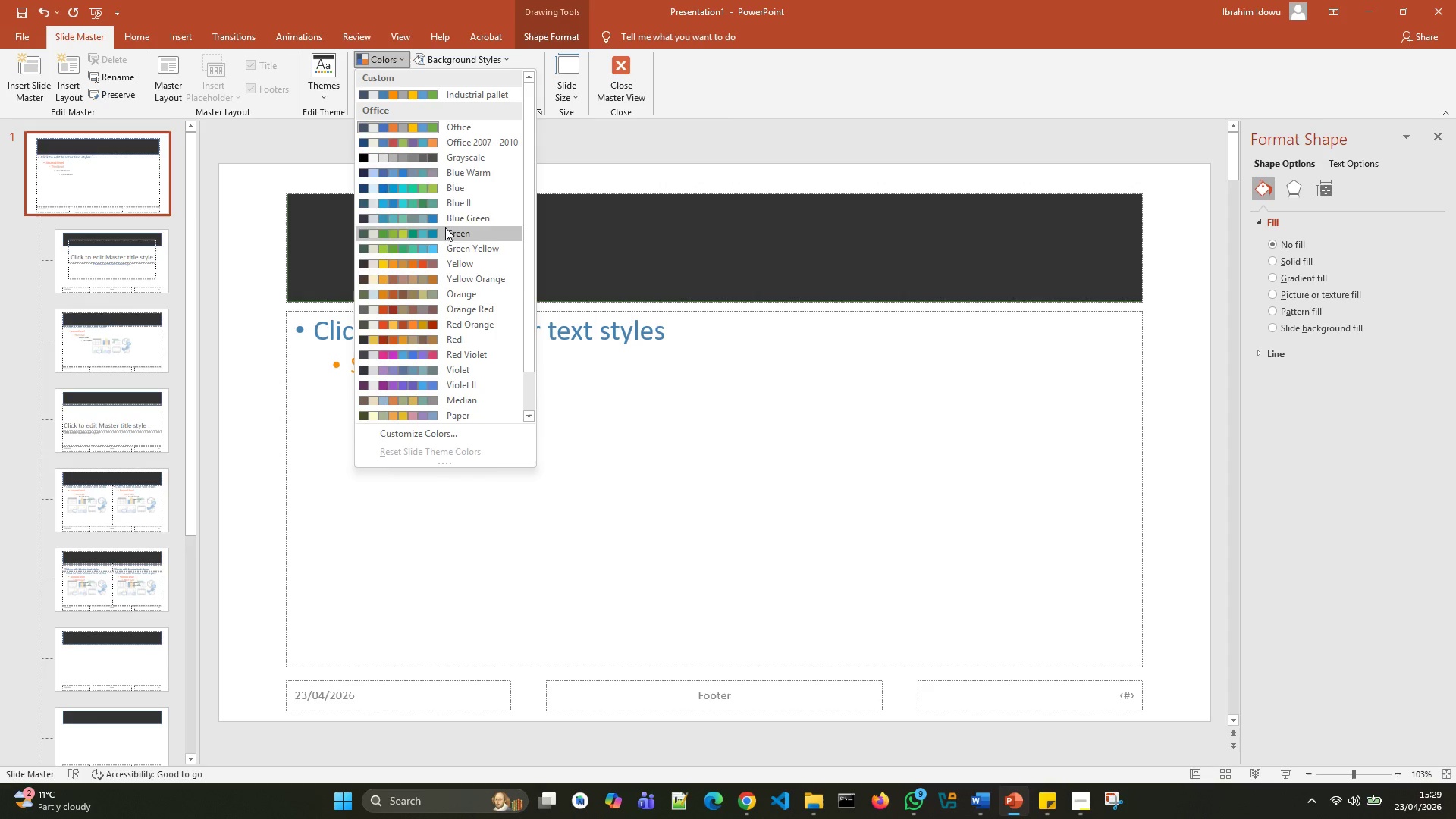 
wait(11.08)
 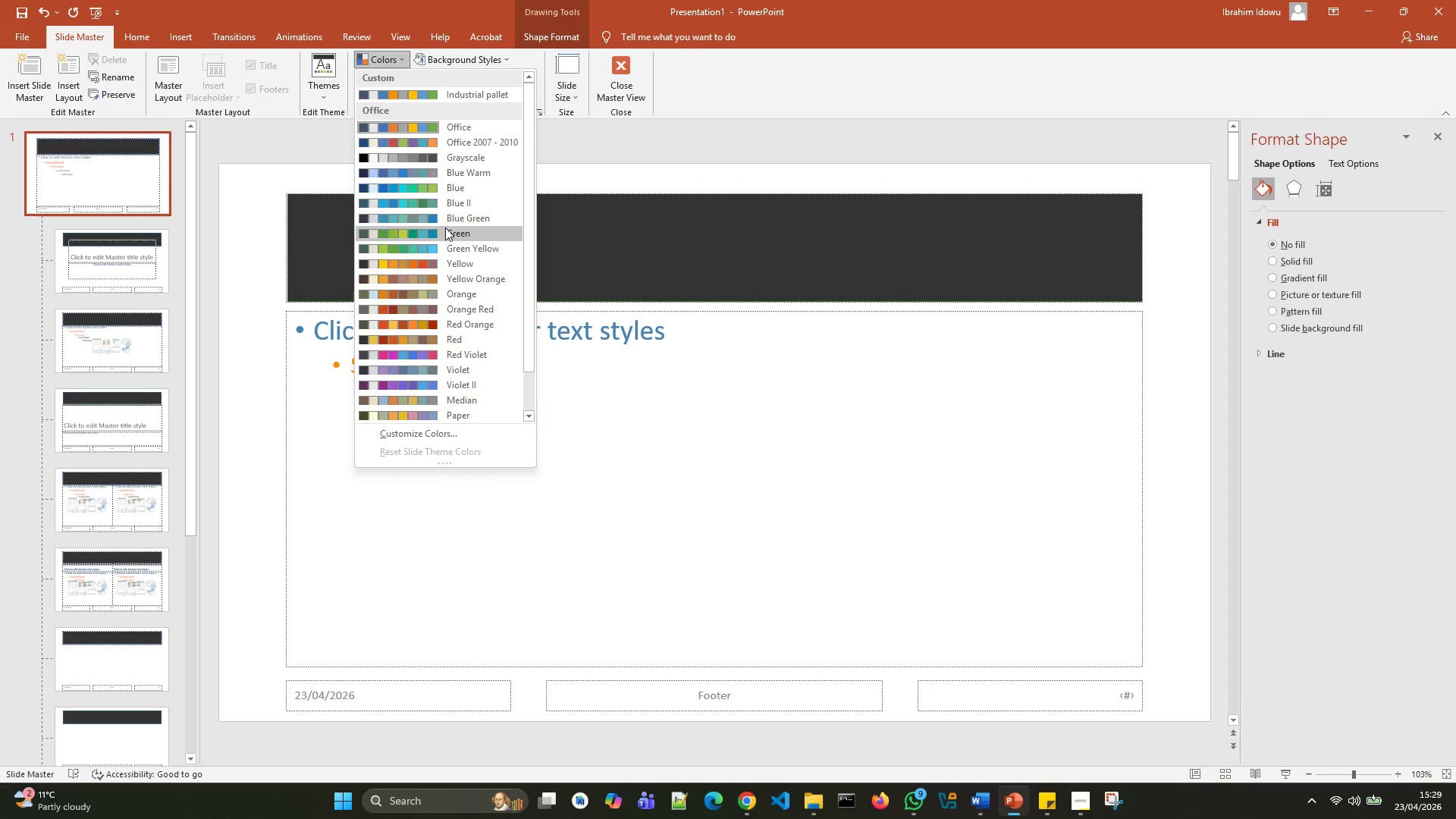 
left_click([758, 100])
 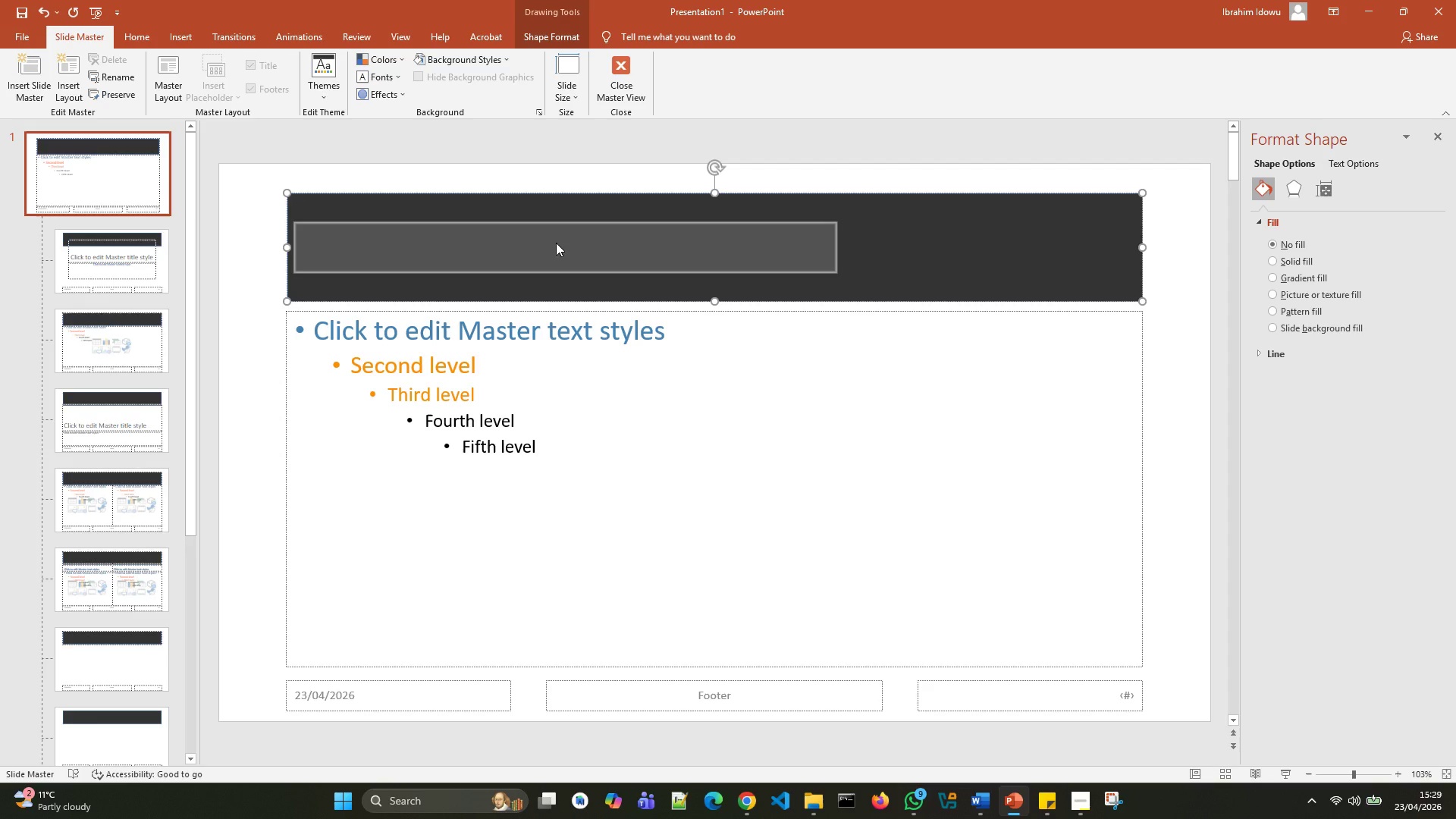 
right_click([556, 243])
 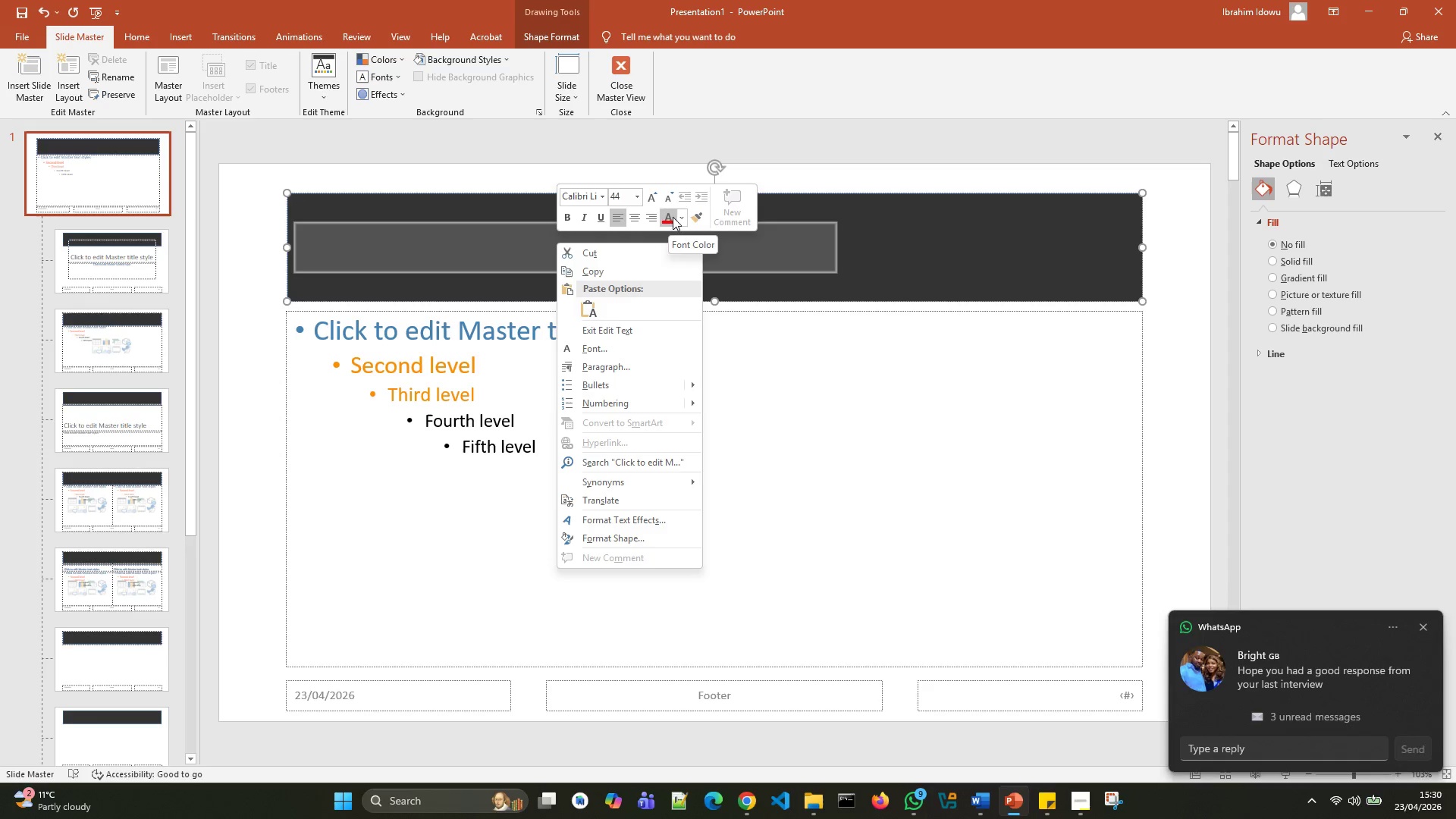 
wait(12.72)
 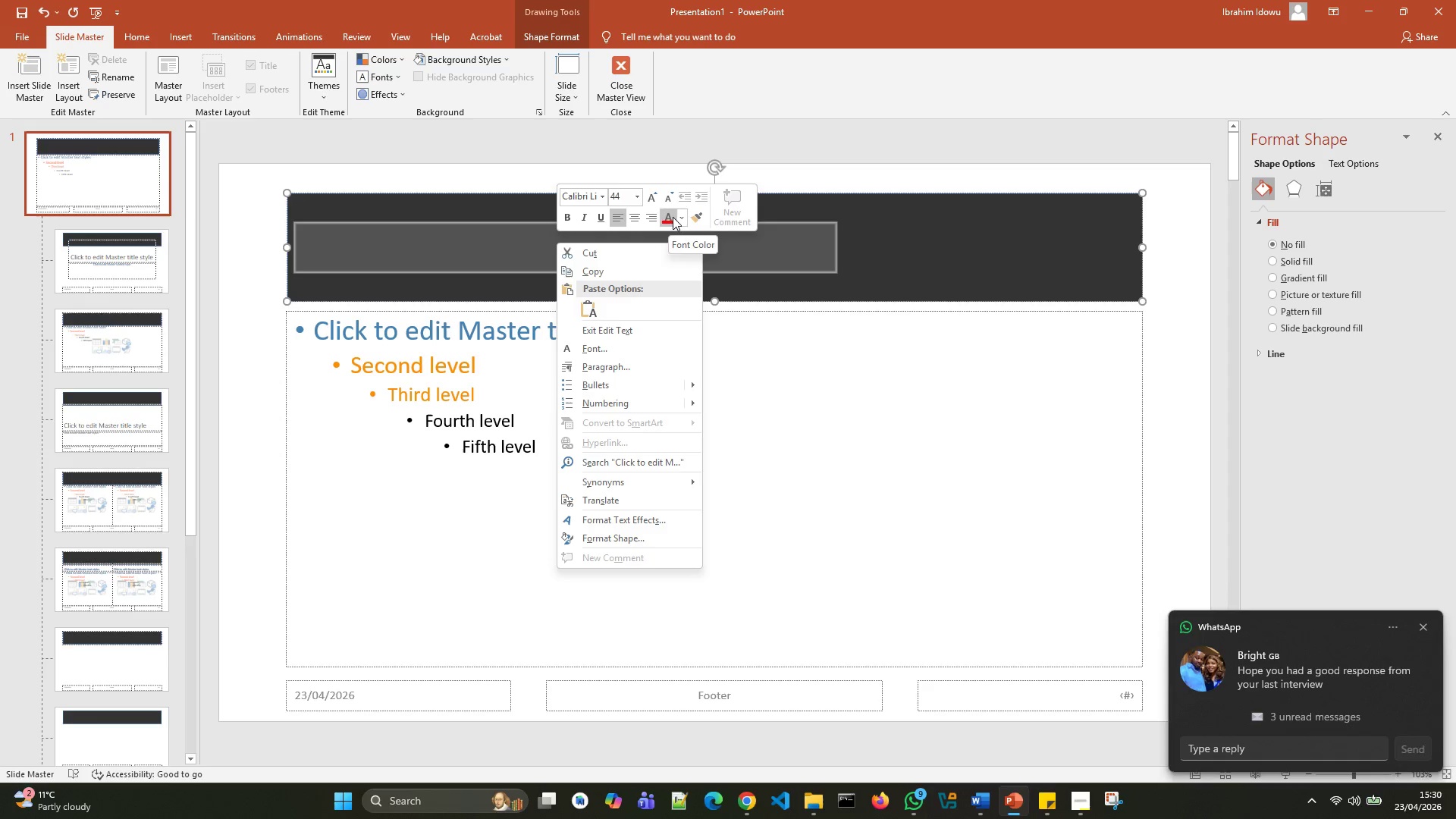 
left_click([678, 220])
 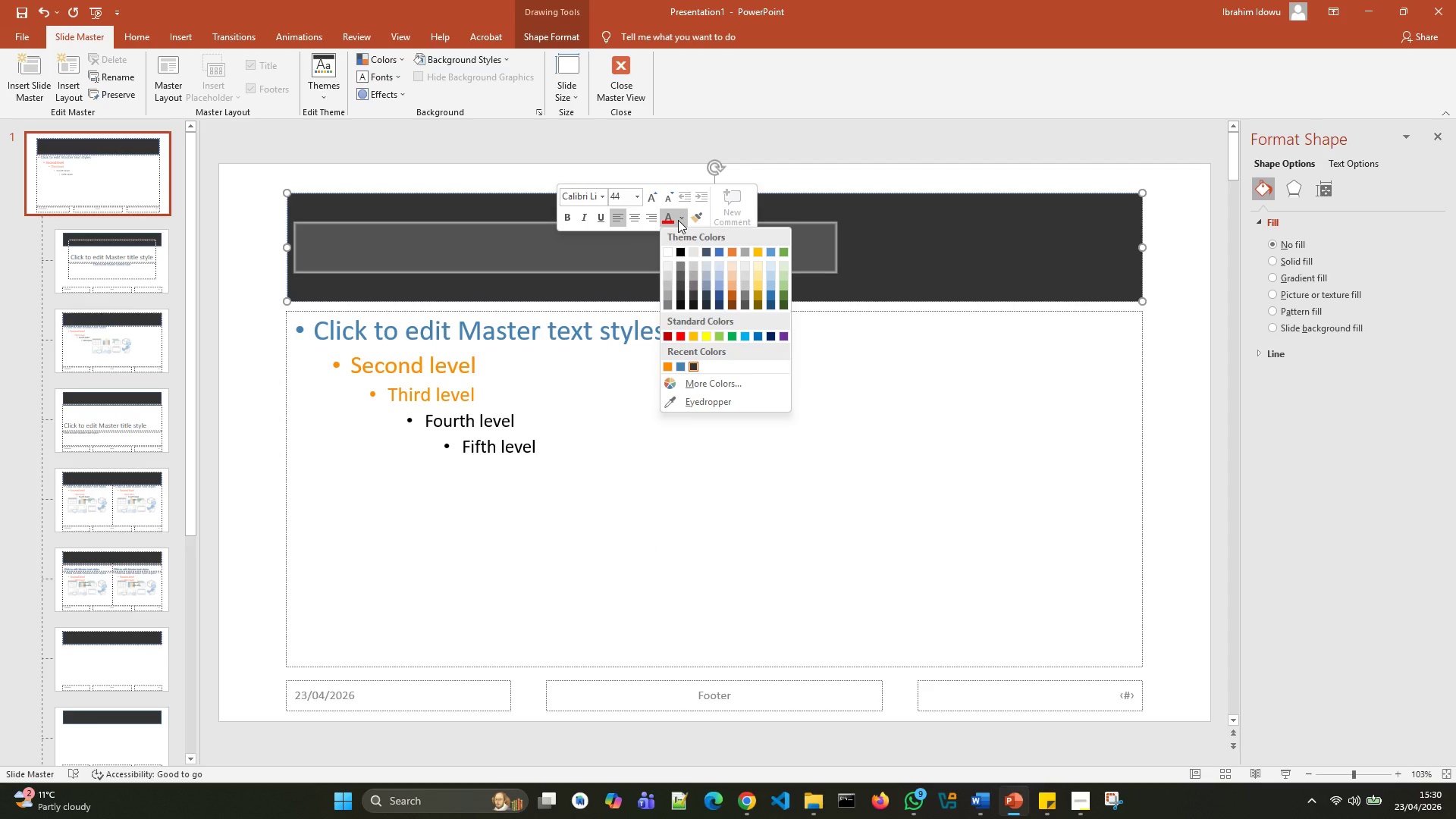 
left_click([678, 220])
 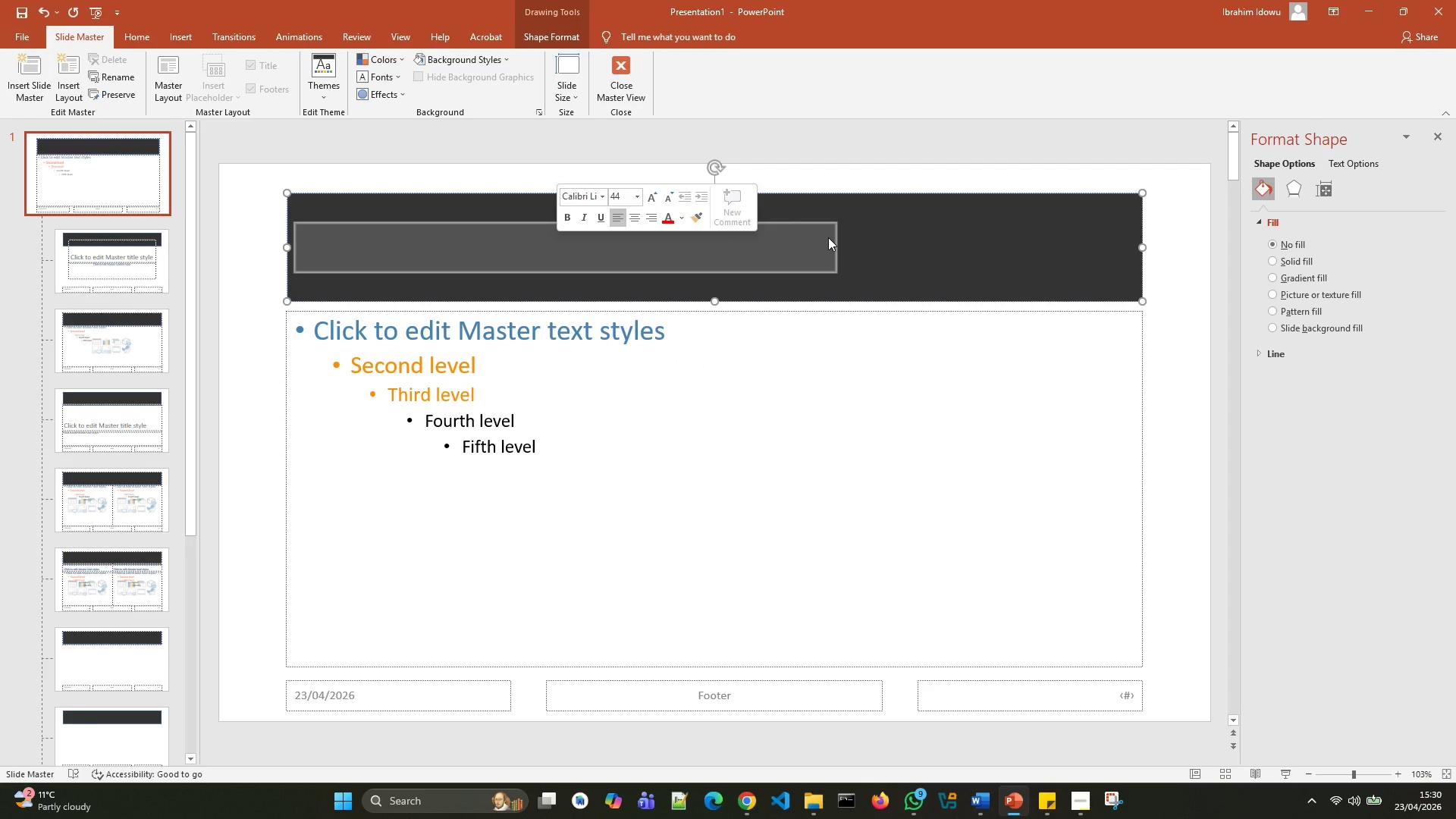 
left_click([828, 237])
 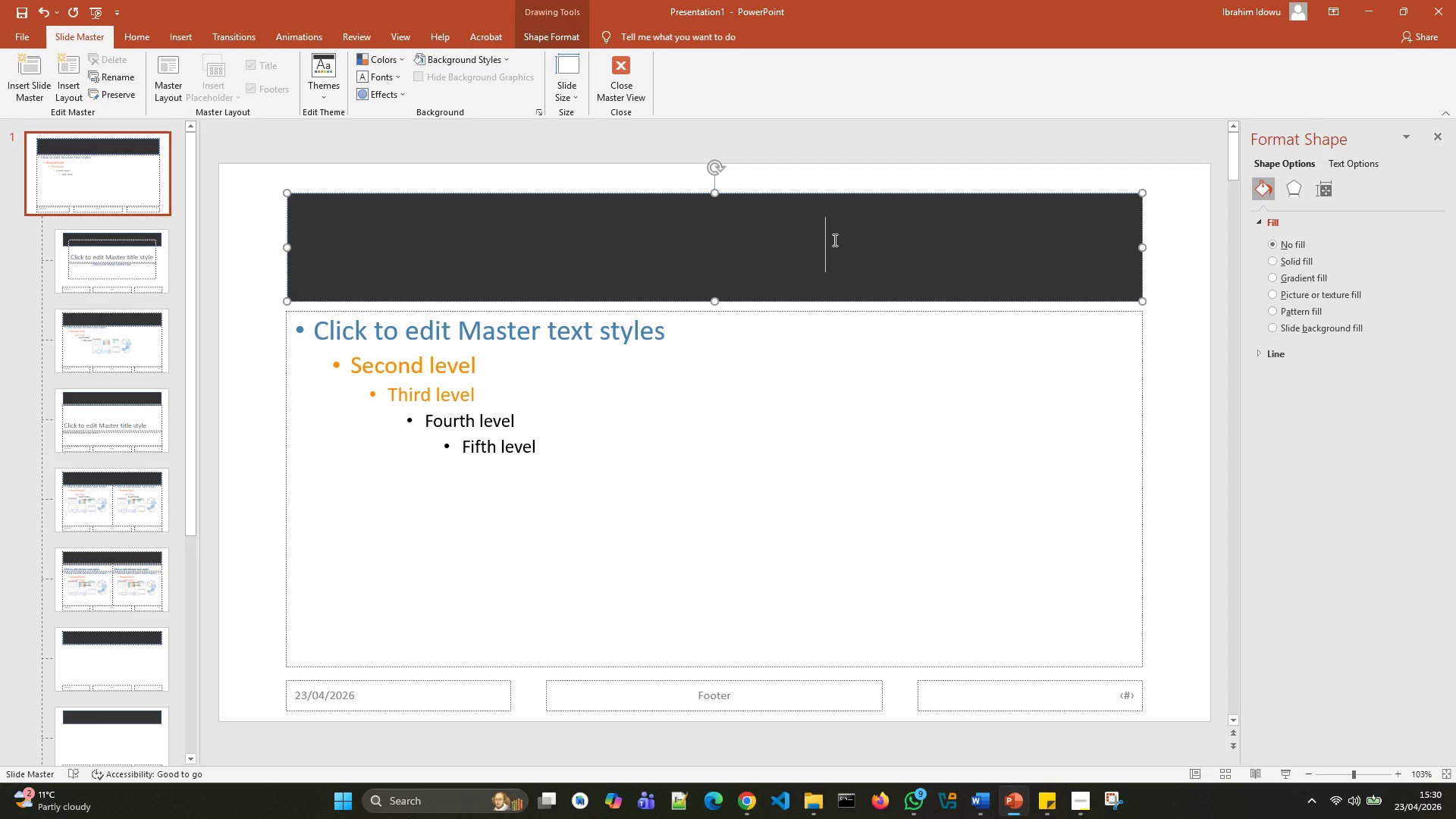 
left_click_drag(start_coordinate=[833, 240], to_coordinate=[331, 211])
 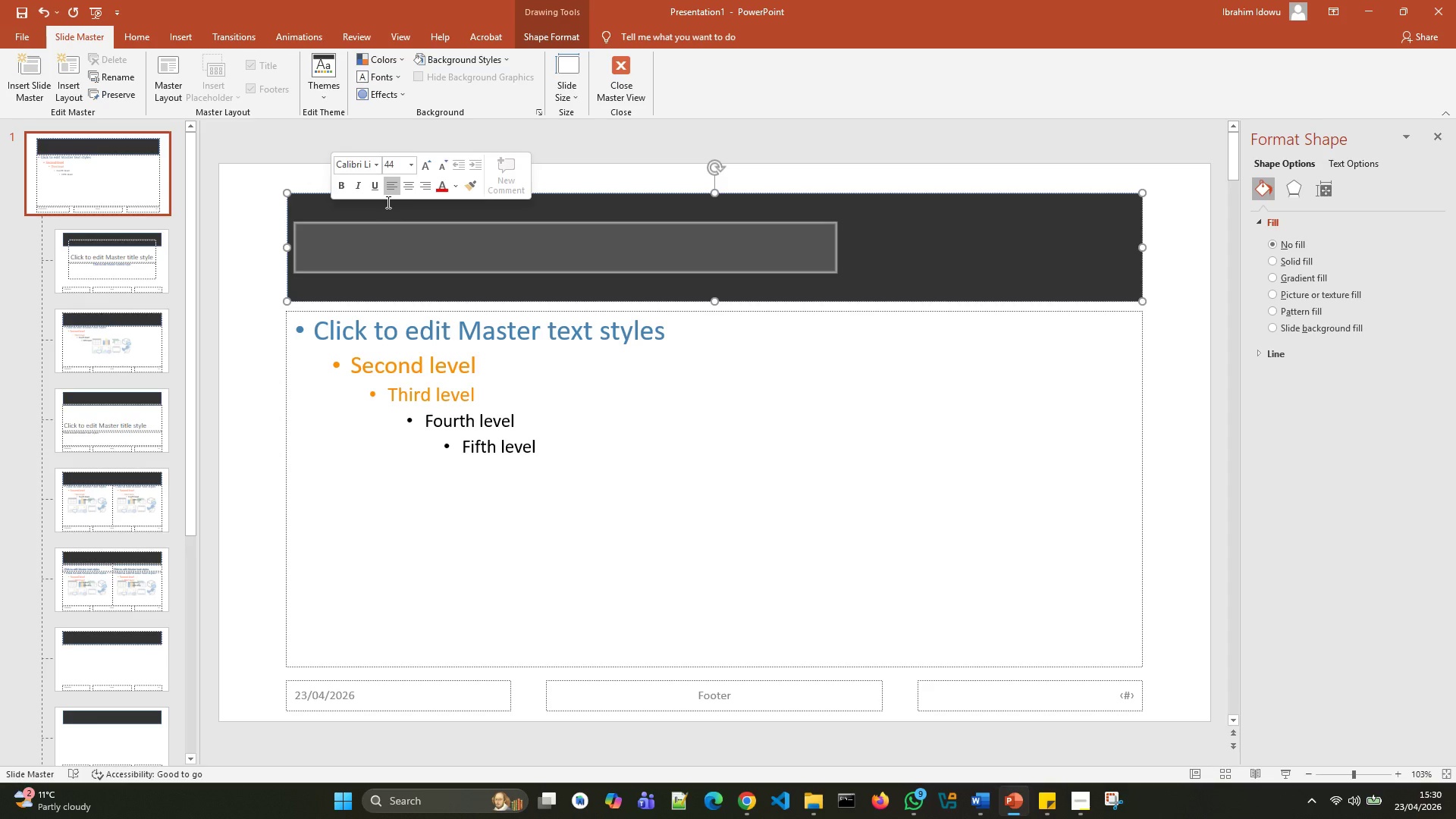 
wait(6.14)
 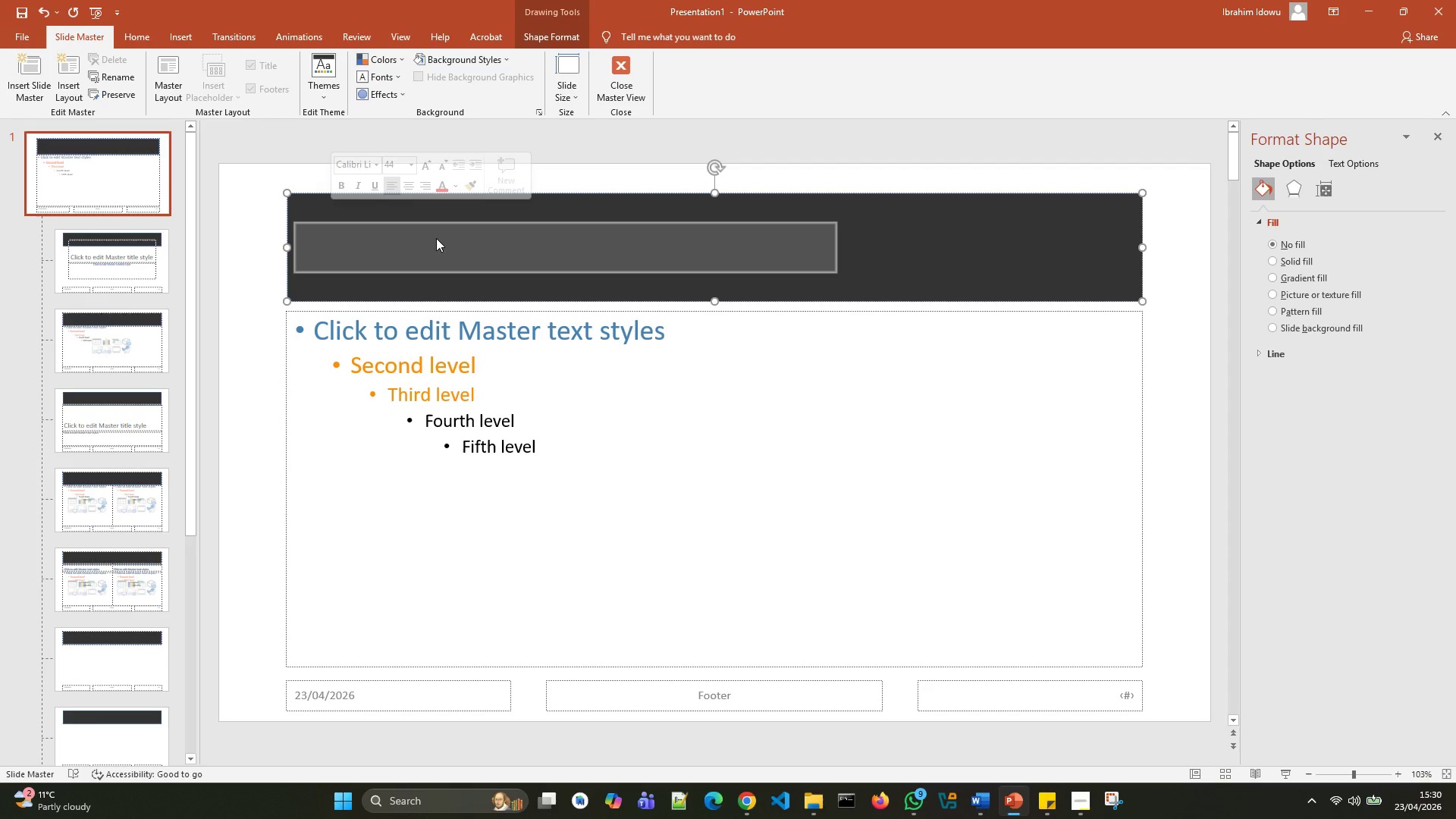 
left_click([397, 83])
 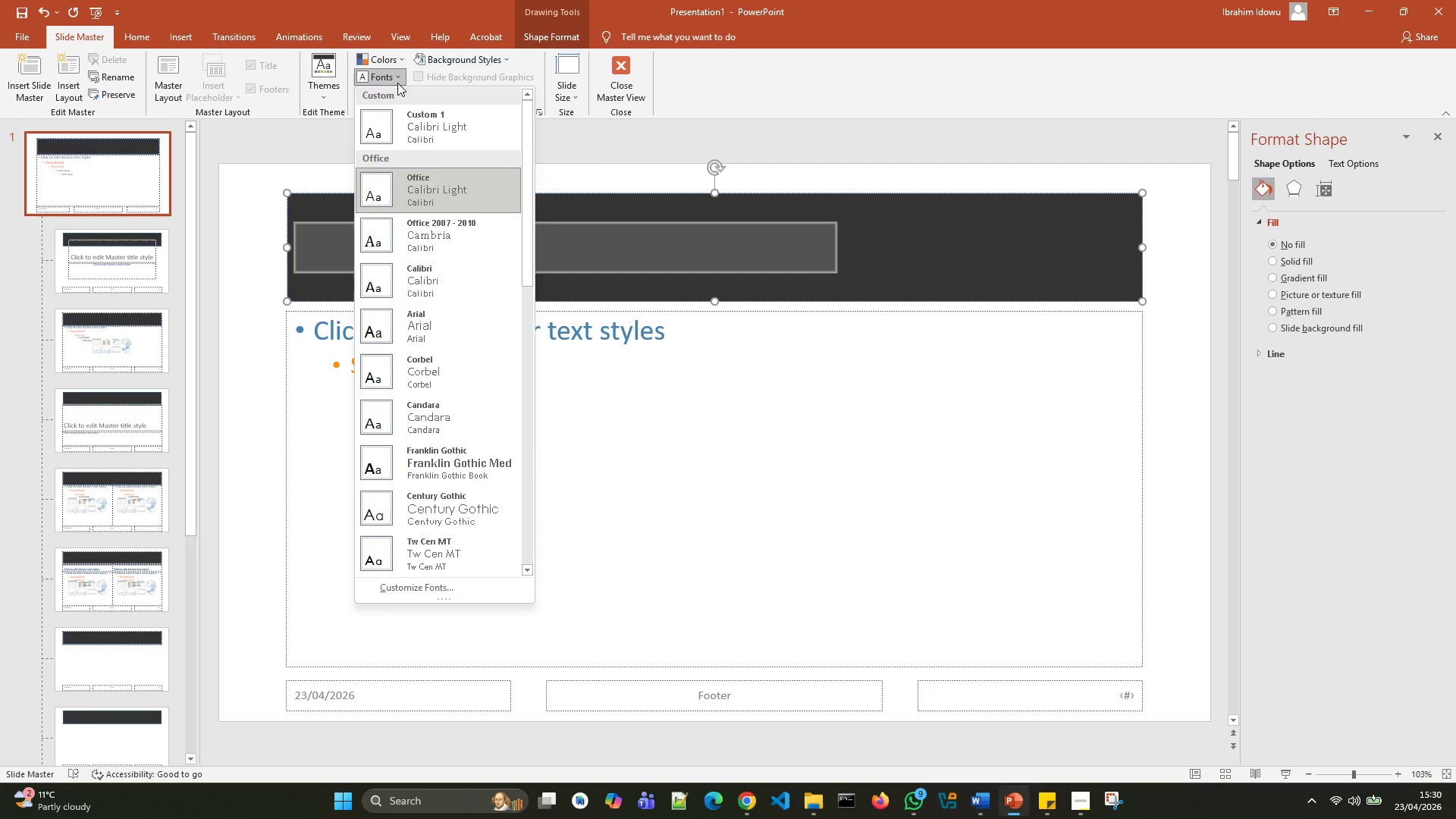 
left_click([397, 83])
 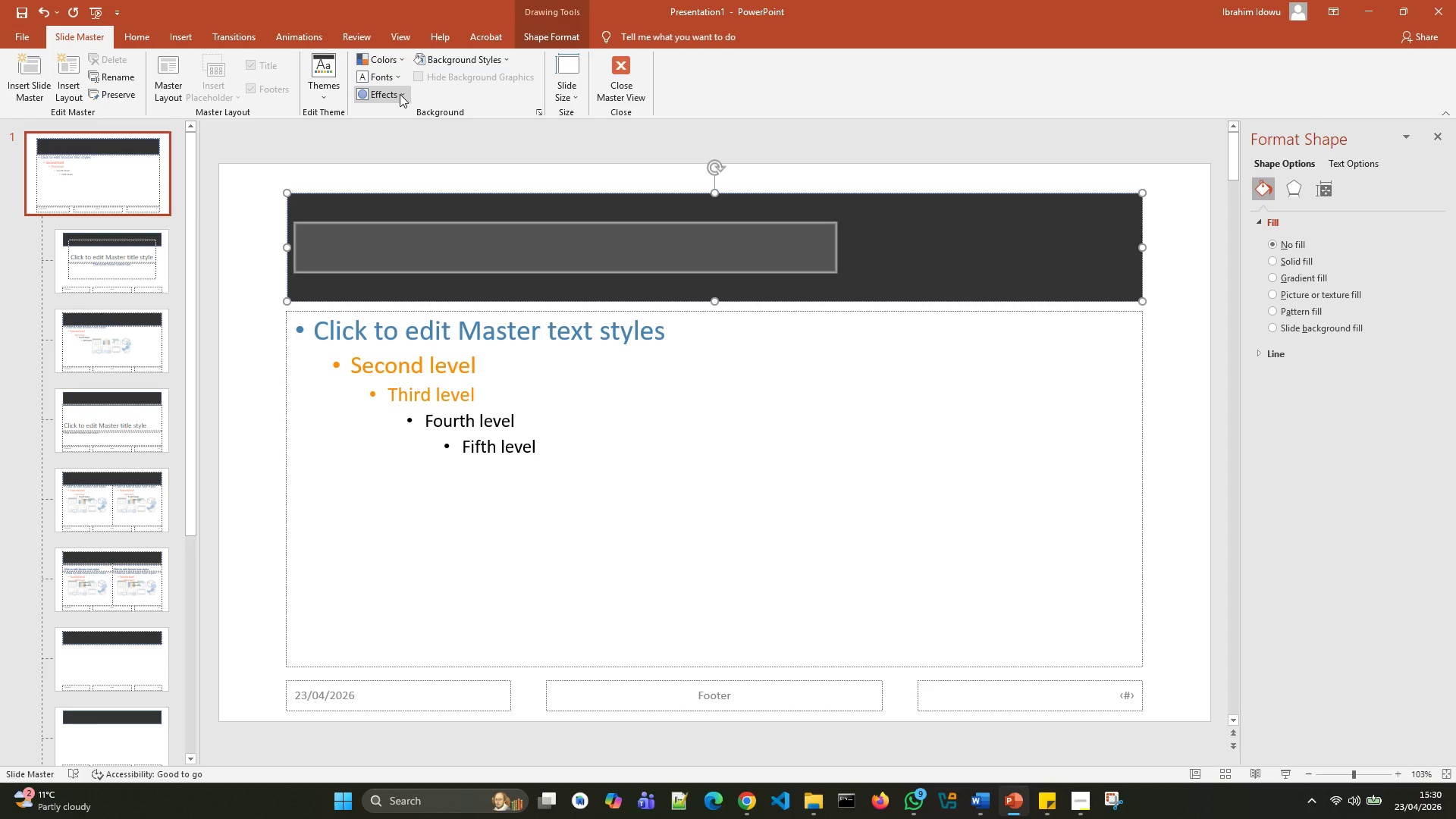 
left_click([400, 94])
 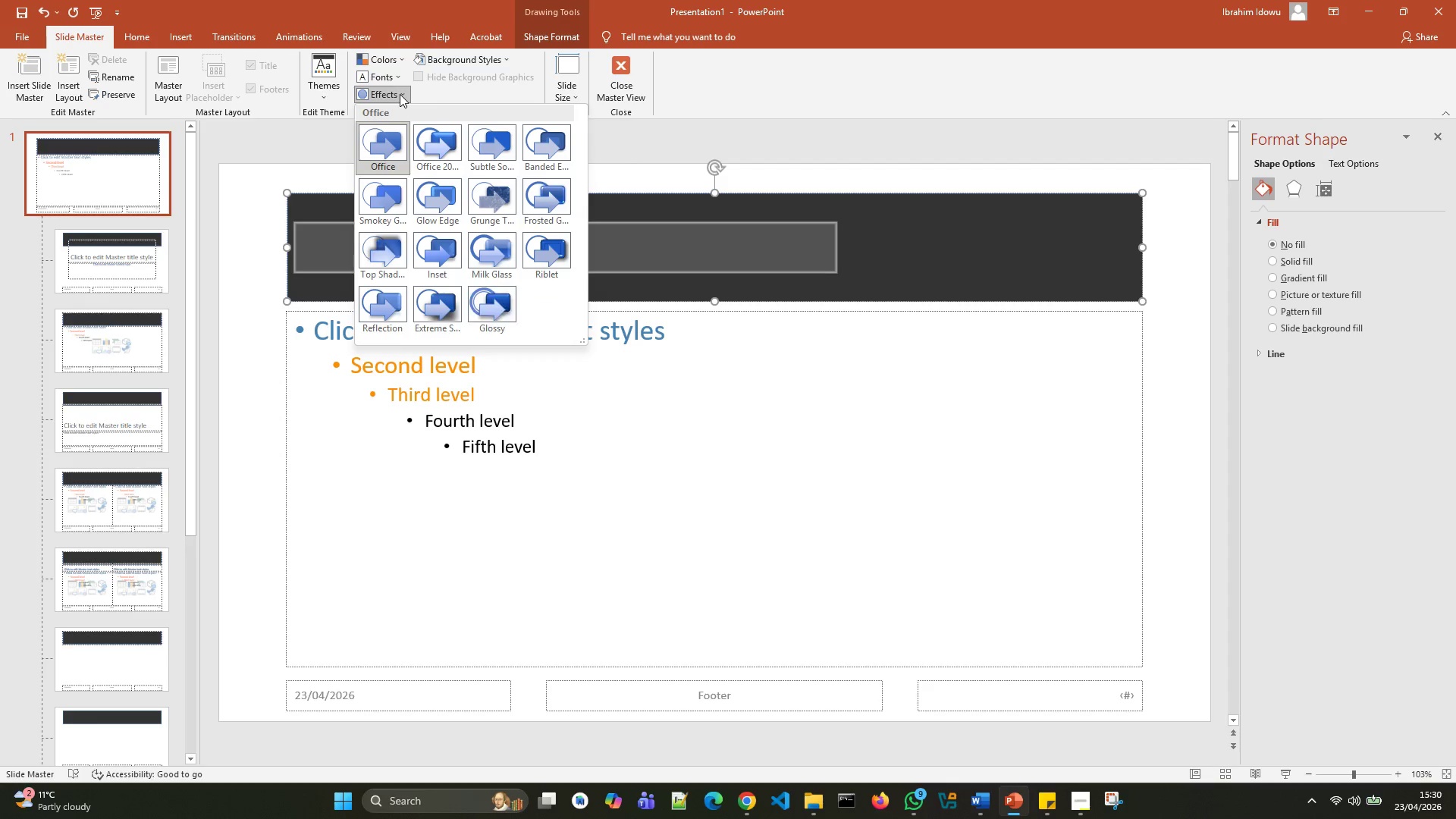 
left_click([400, 94])
 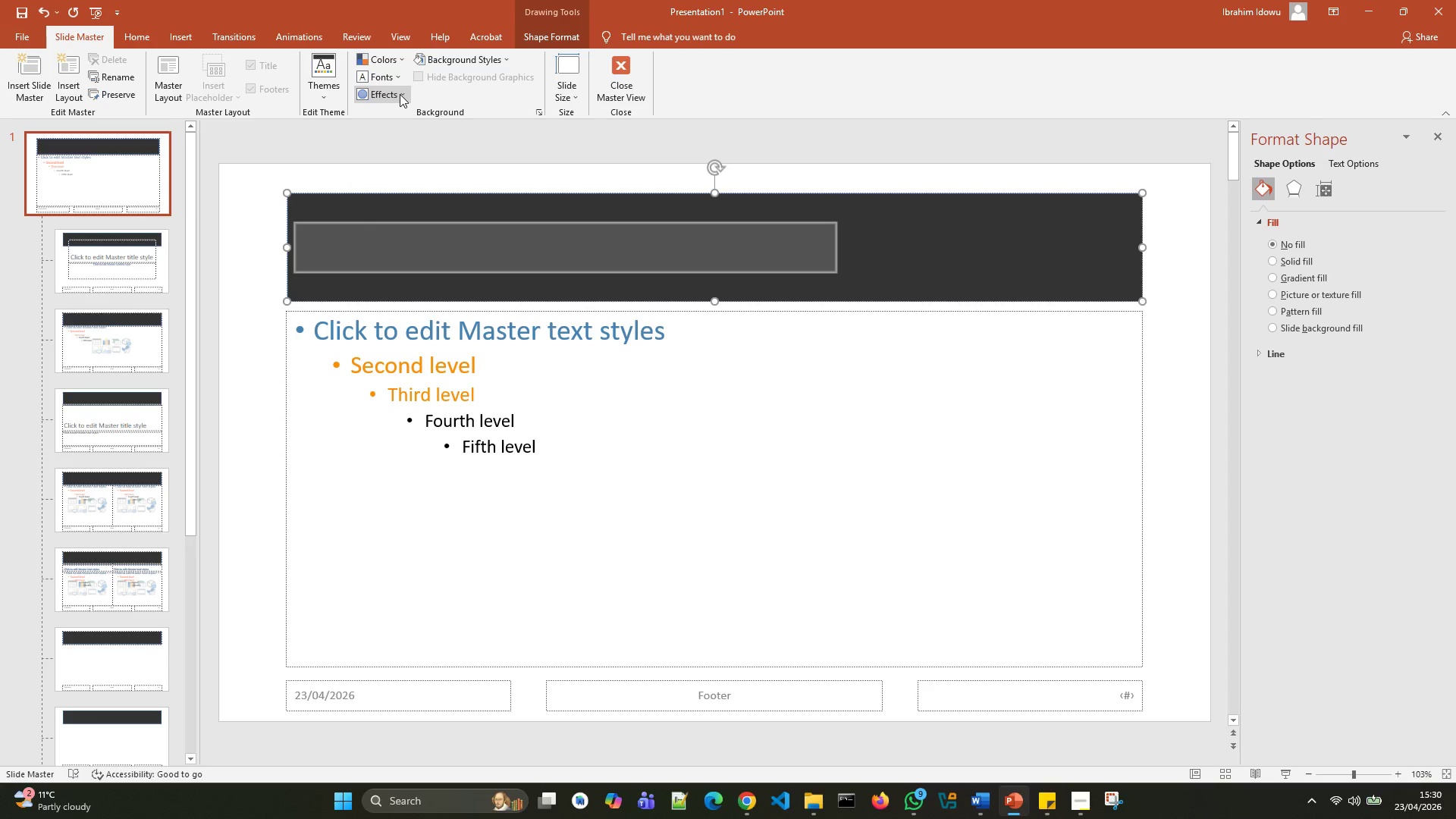 
left_click([400, 94])
 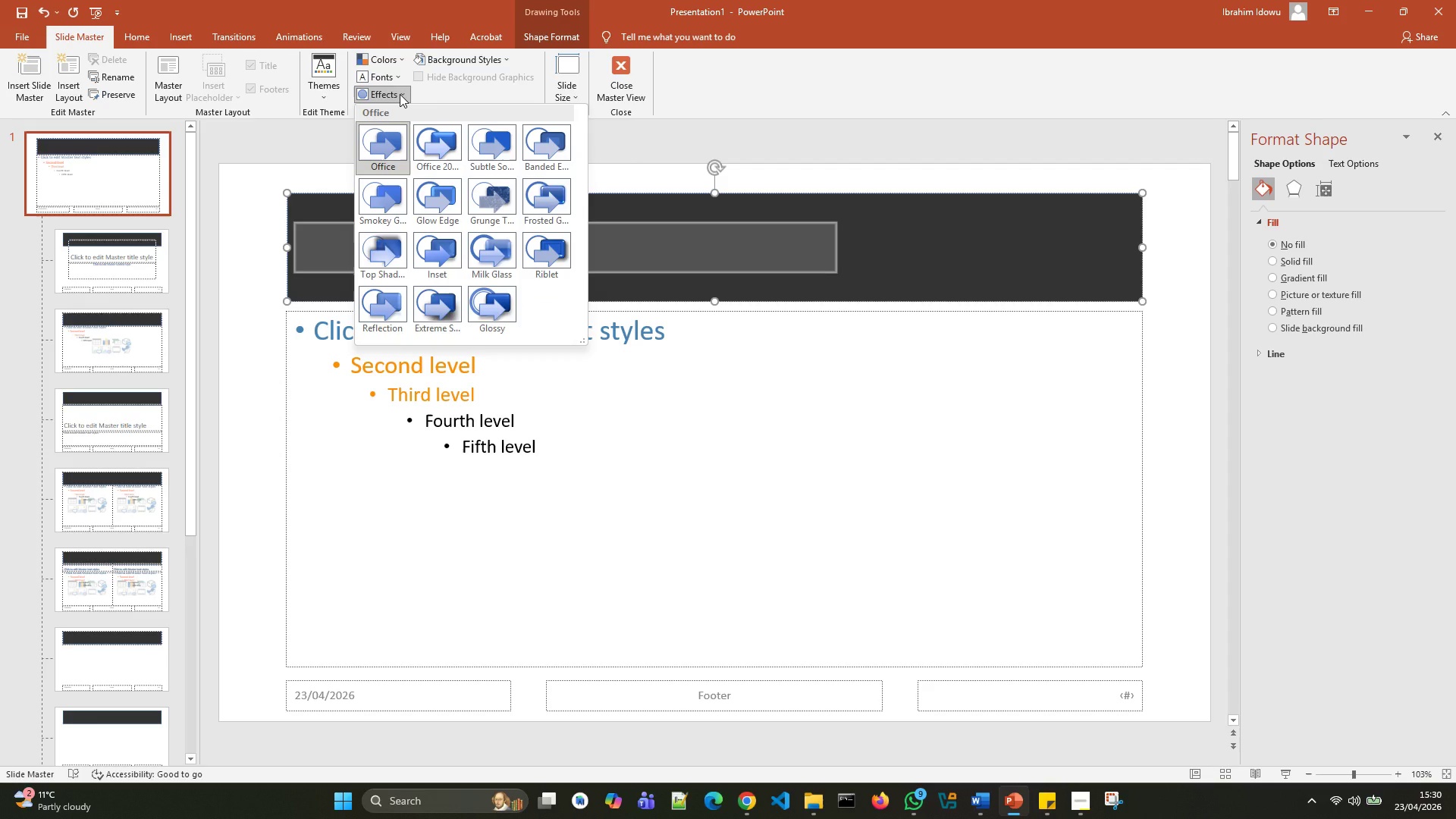 
left_click([400, 94])
 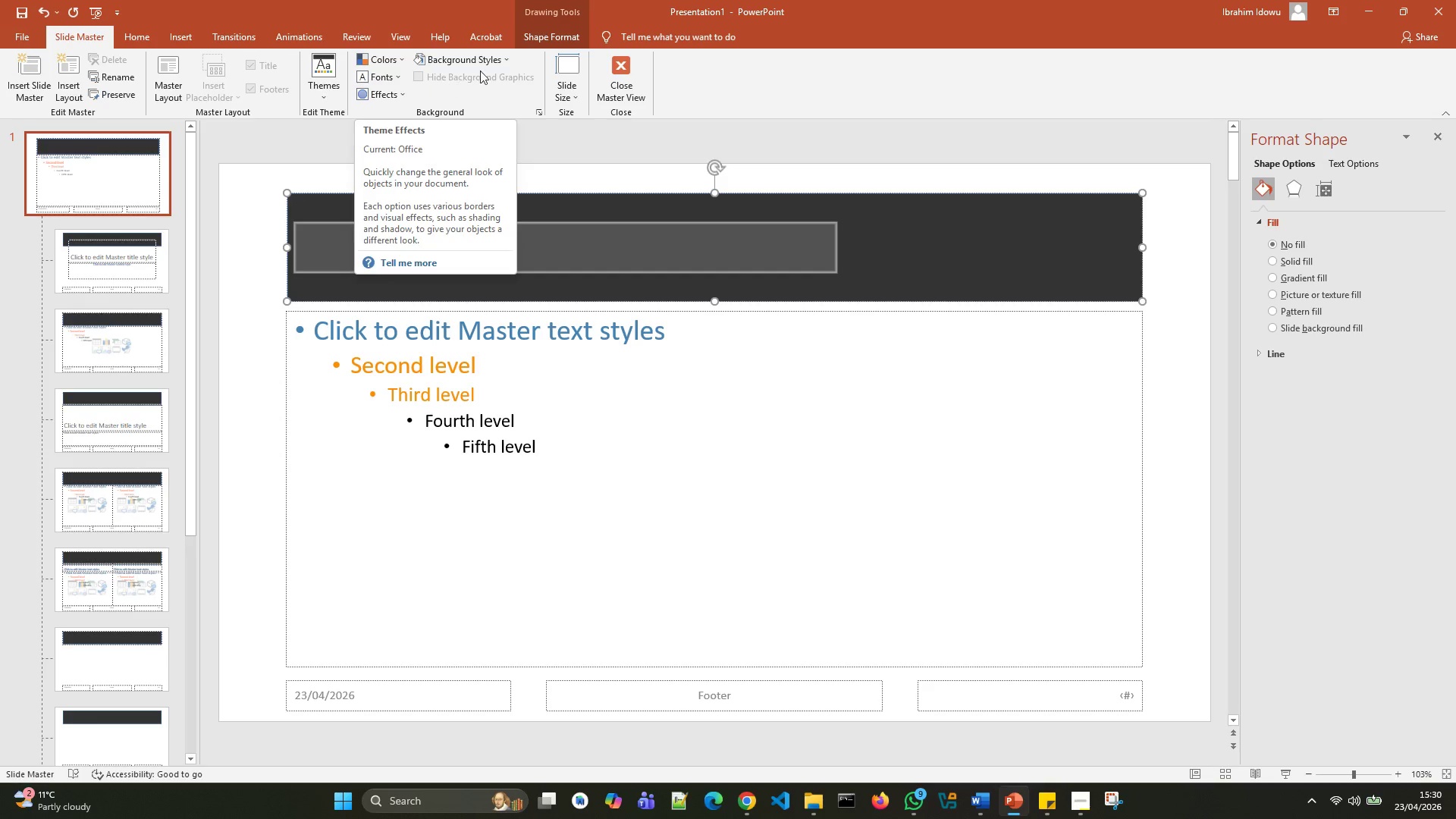 
left_click([507, 63])
 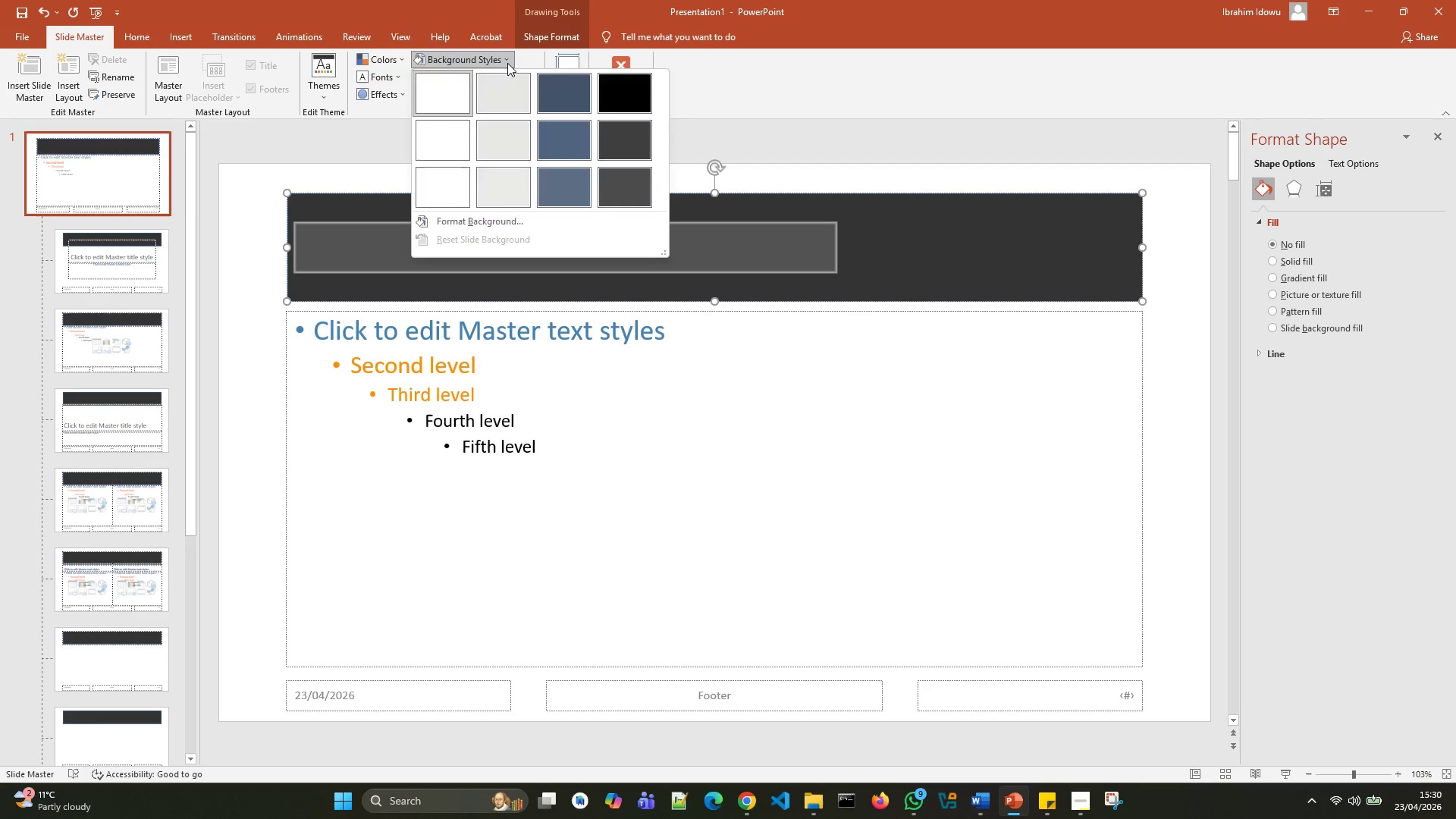 
left_click([507, 63])
 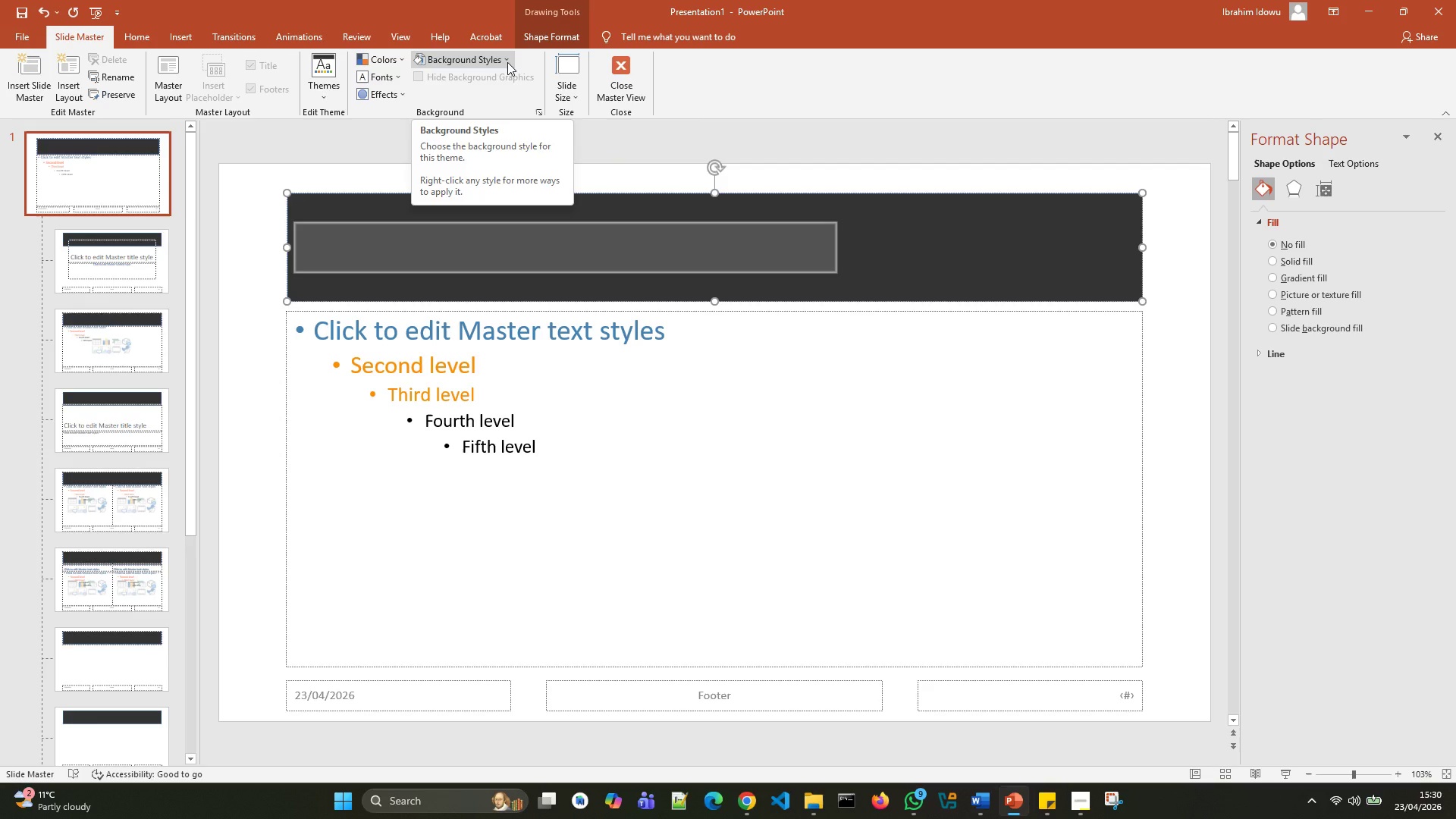 
wait(9.44)
 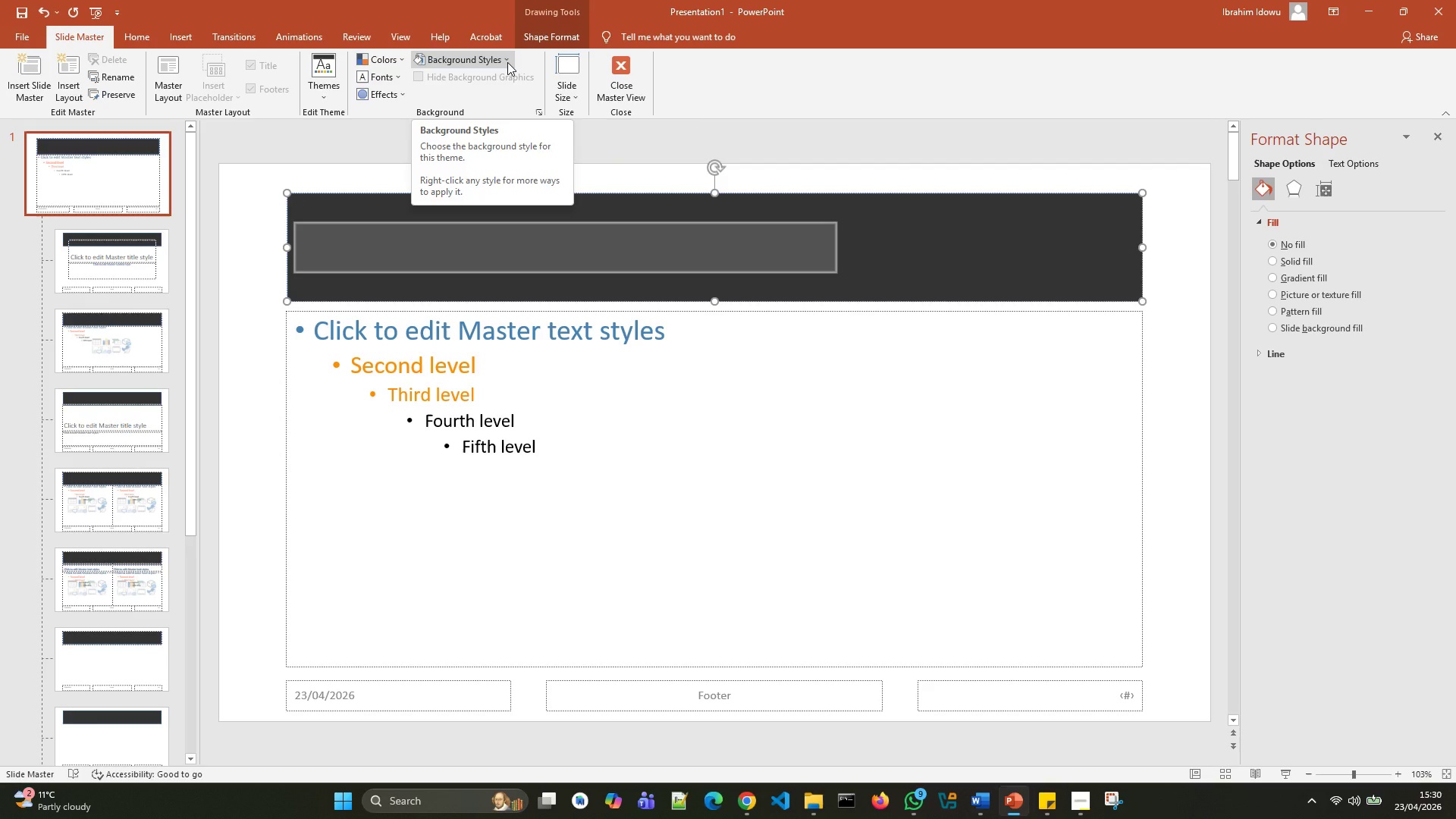 
left_click([836, 255])
 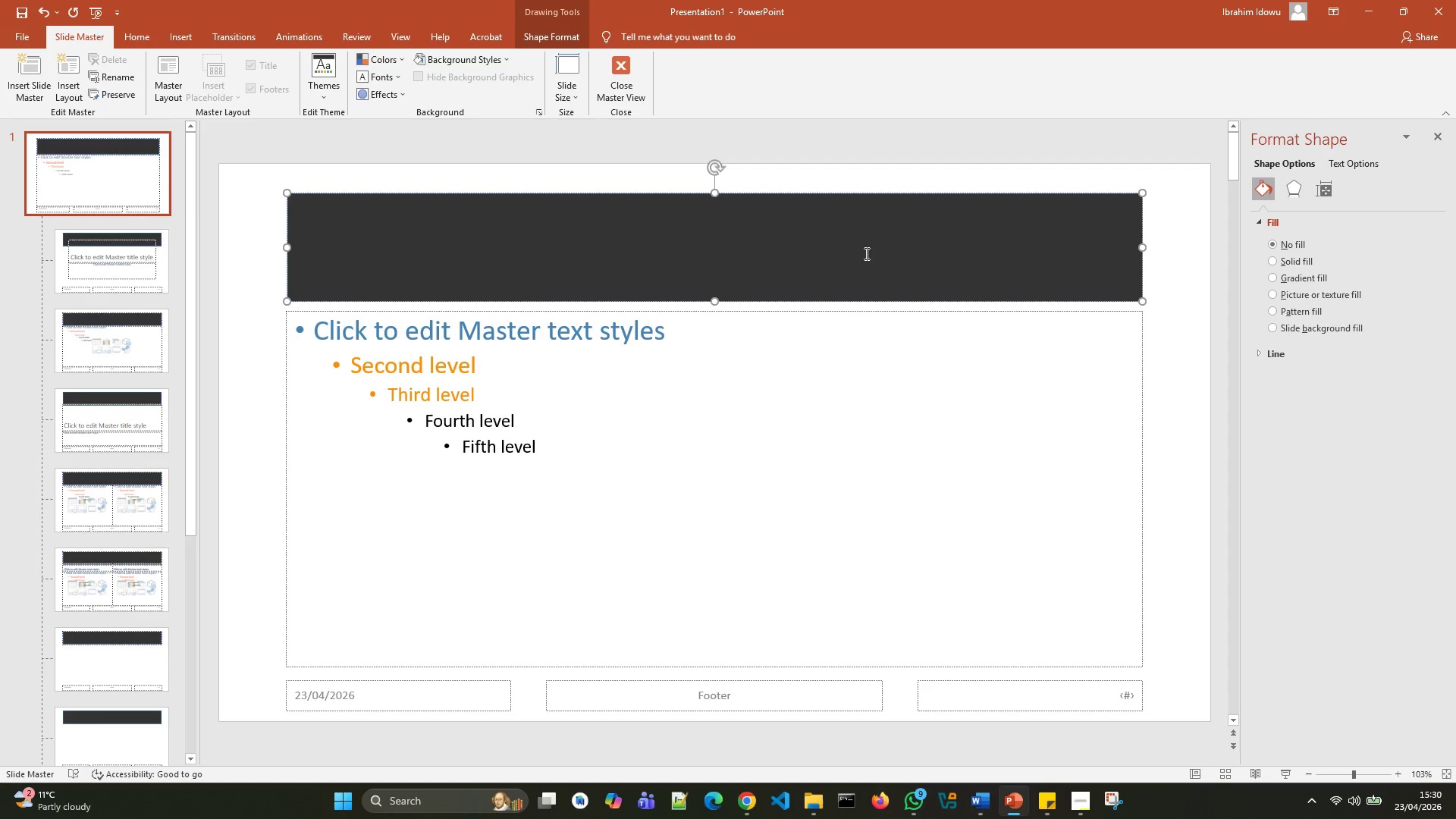 
left_click([865, 253])
 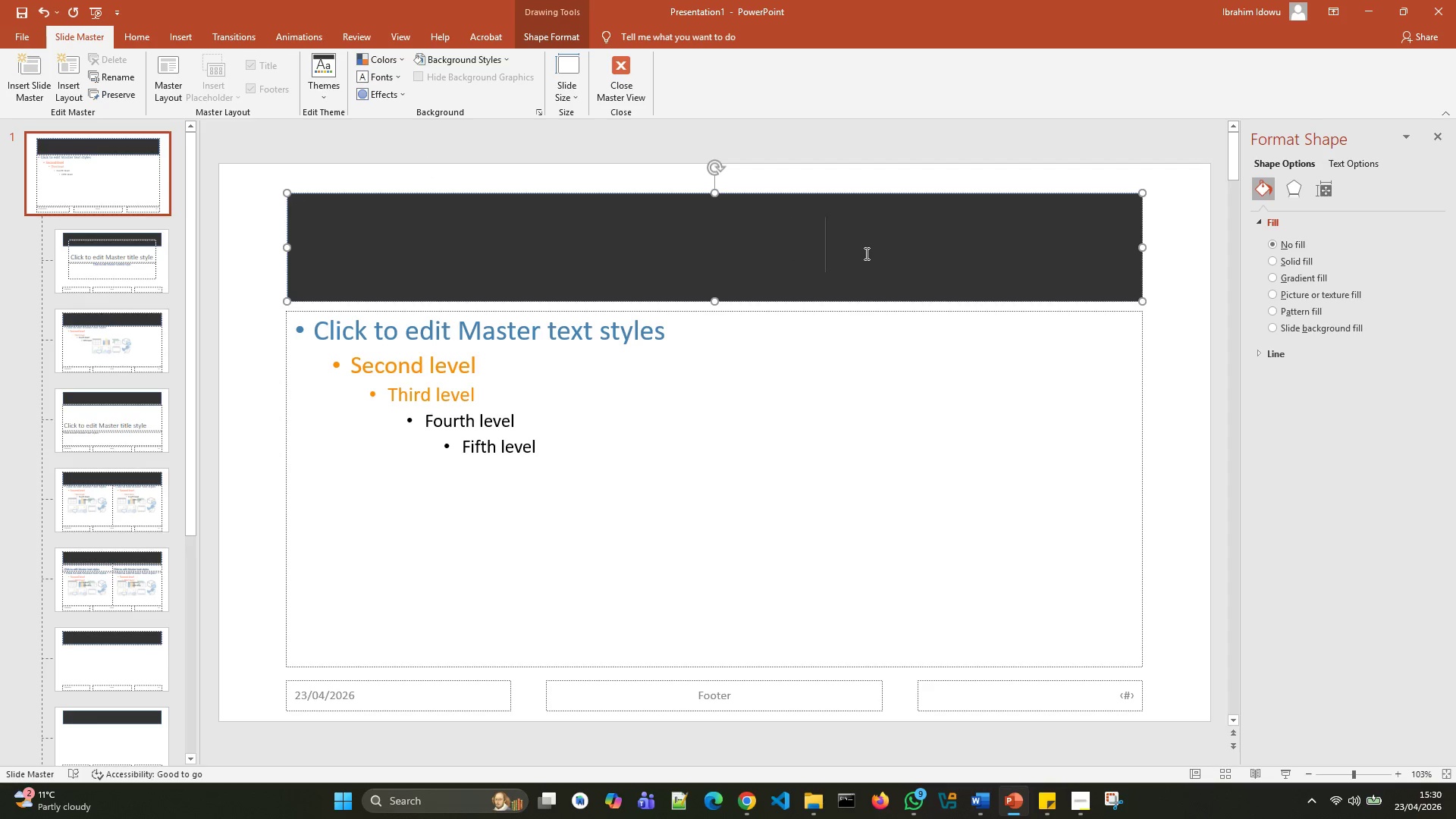 
key(ArrowRight)
 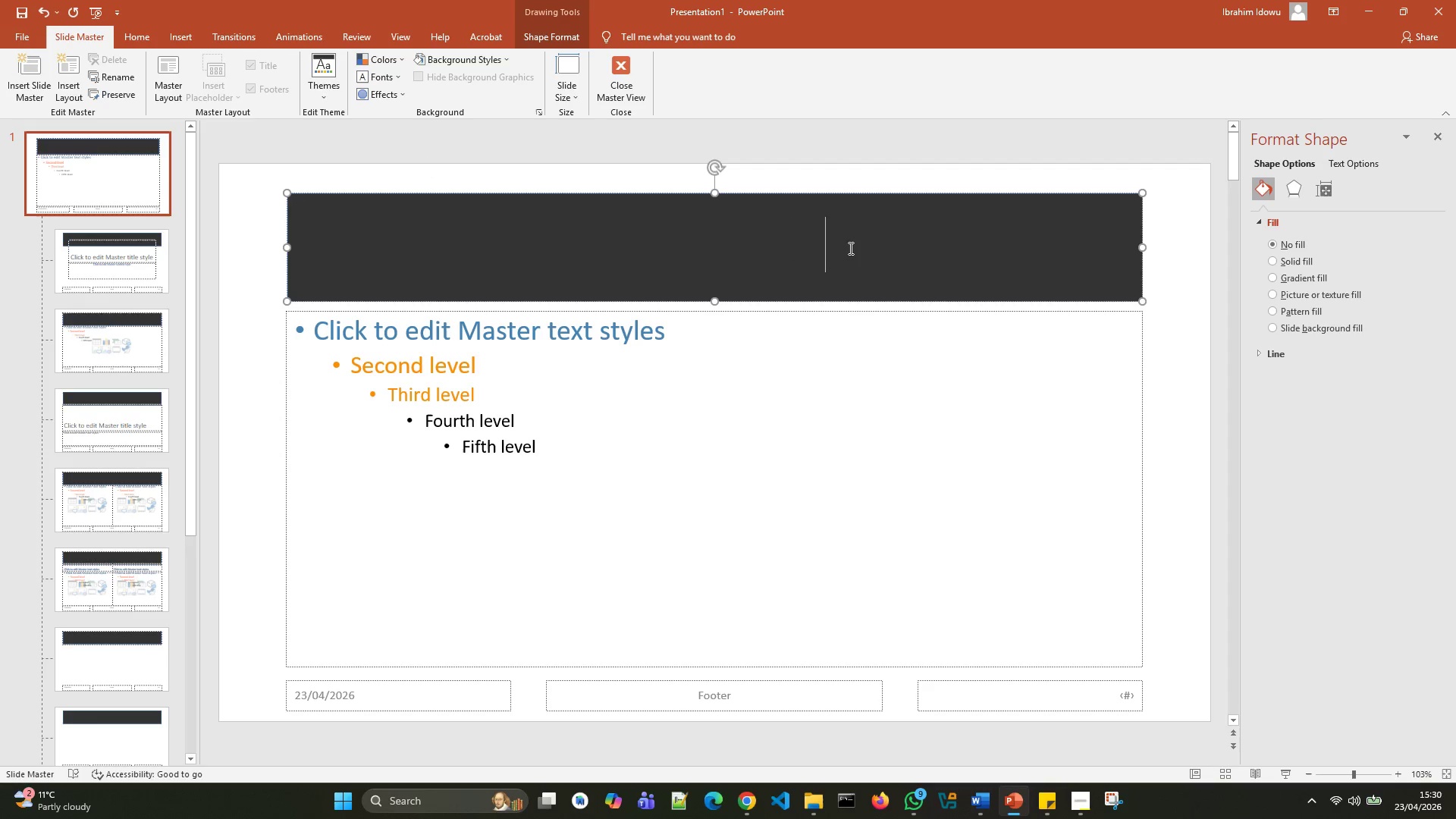 
left_click_drag(start_coordinate=[849, 247], to_coordinate=[338, 240])
 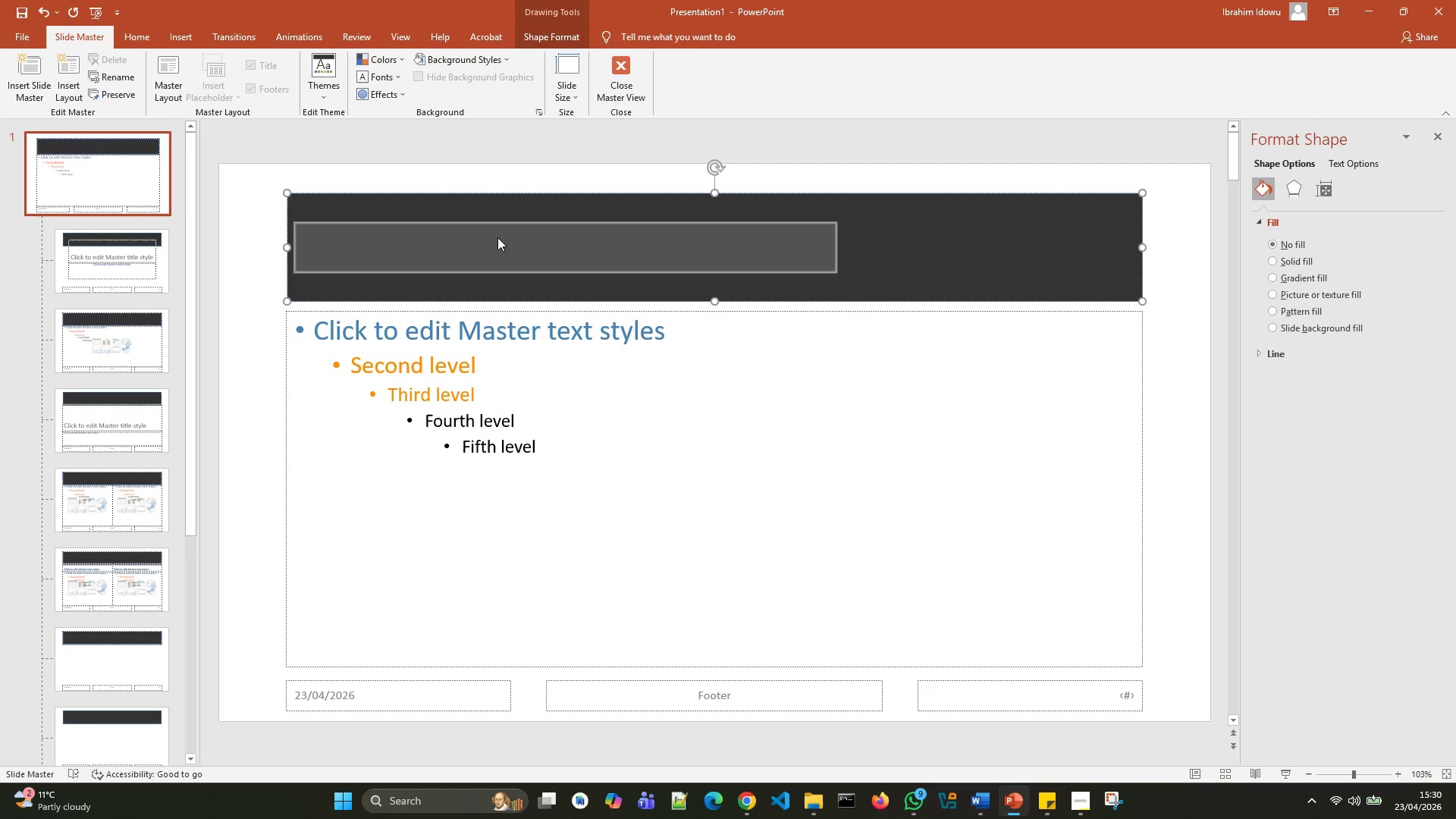 
right_click([583, 250])
 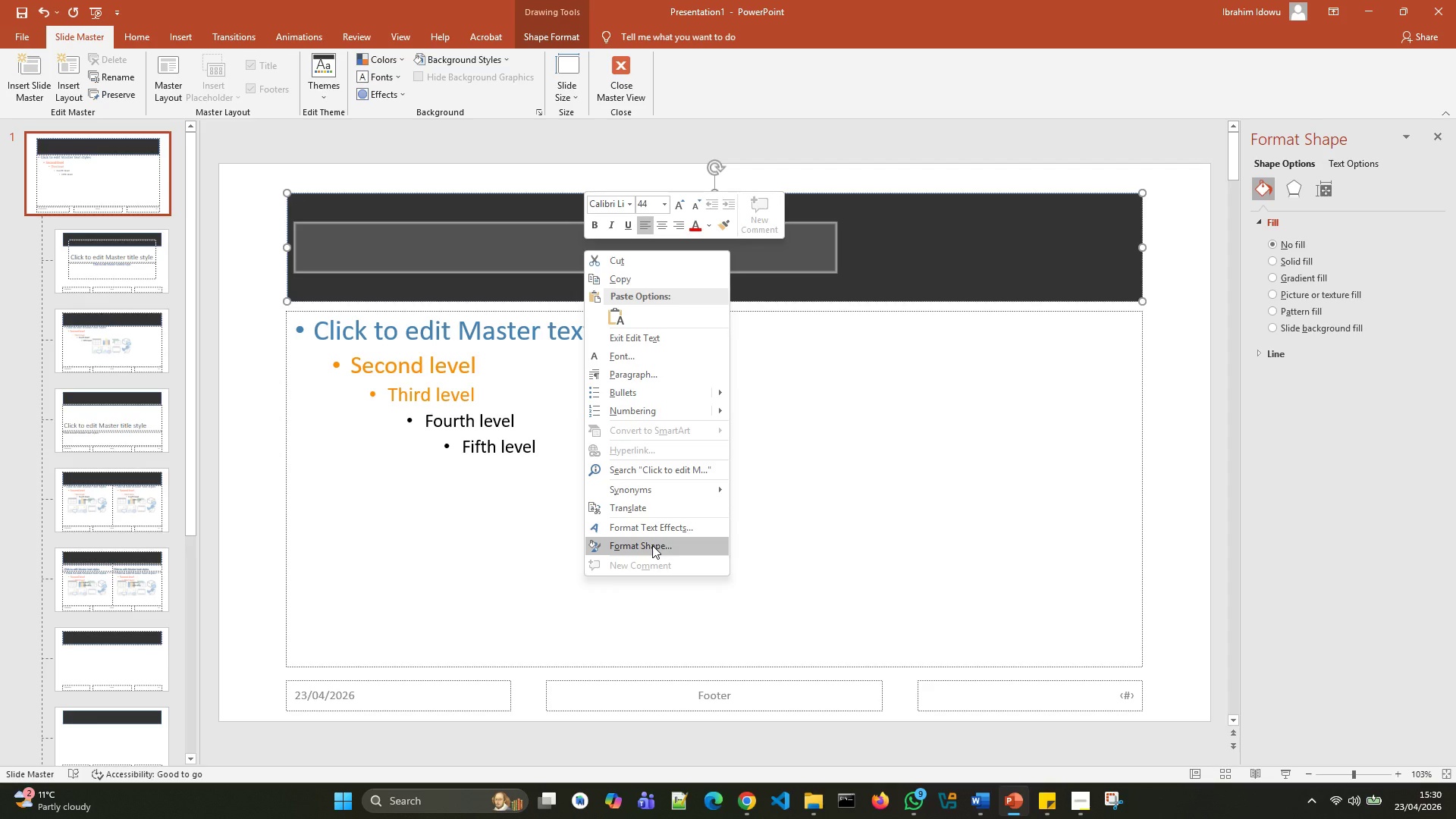 
wait(10.95)
 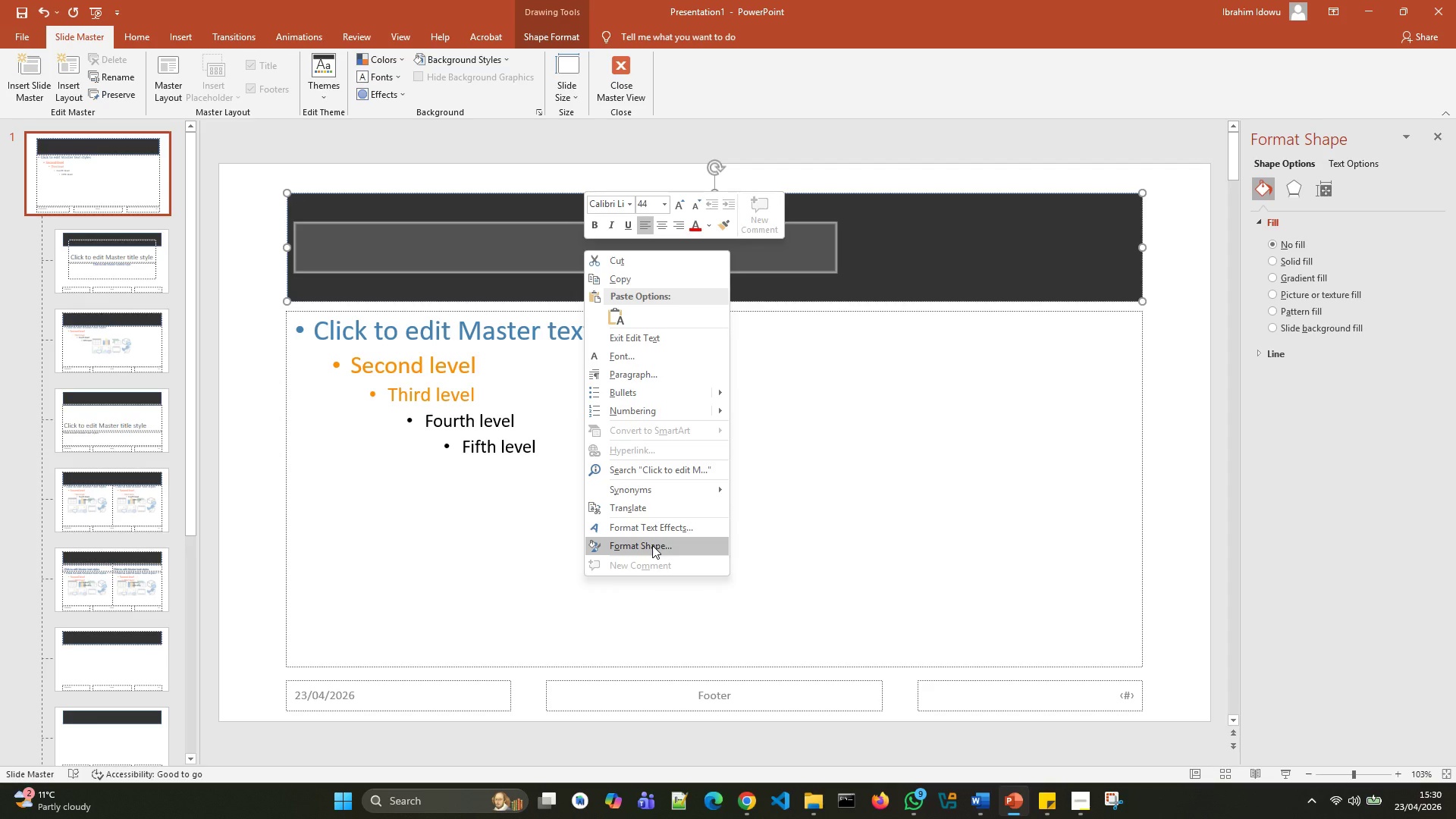 
left_click([708, 227])
 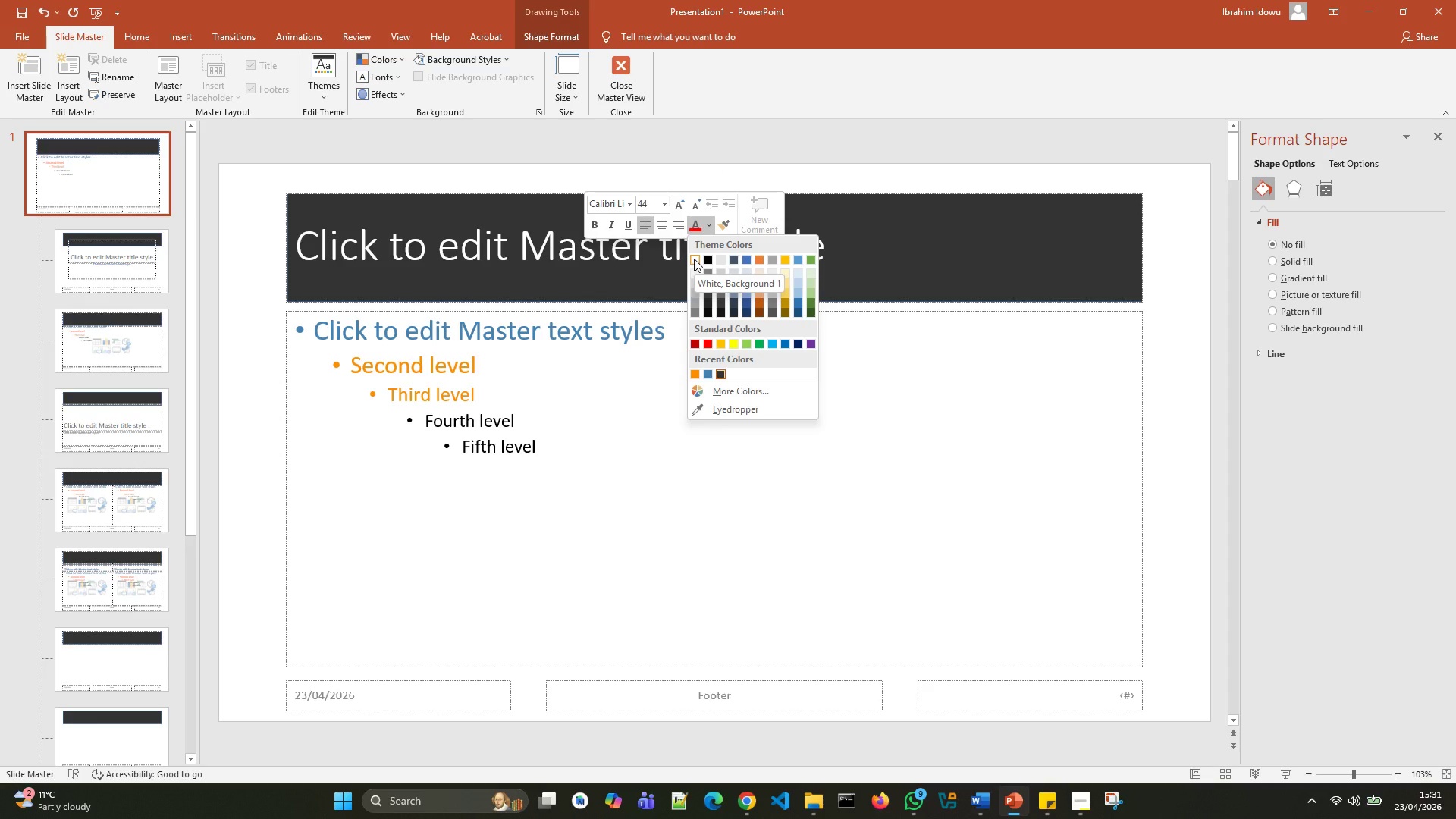 
wait(15.53)
 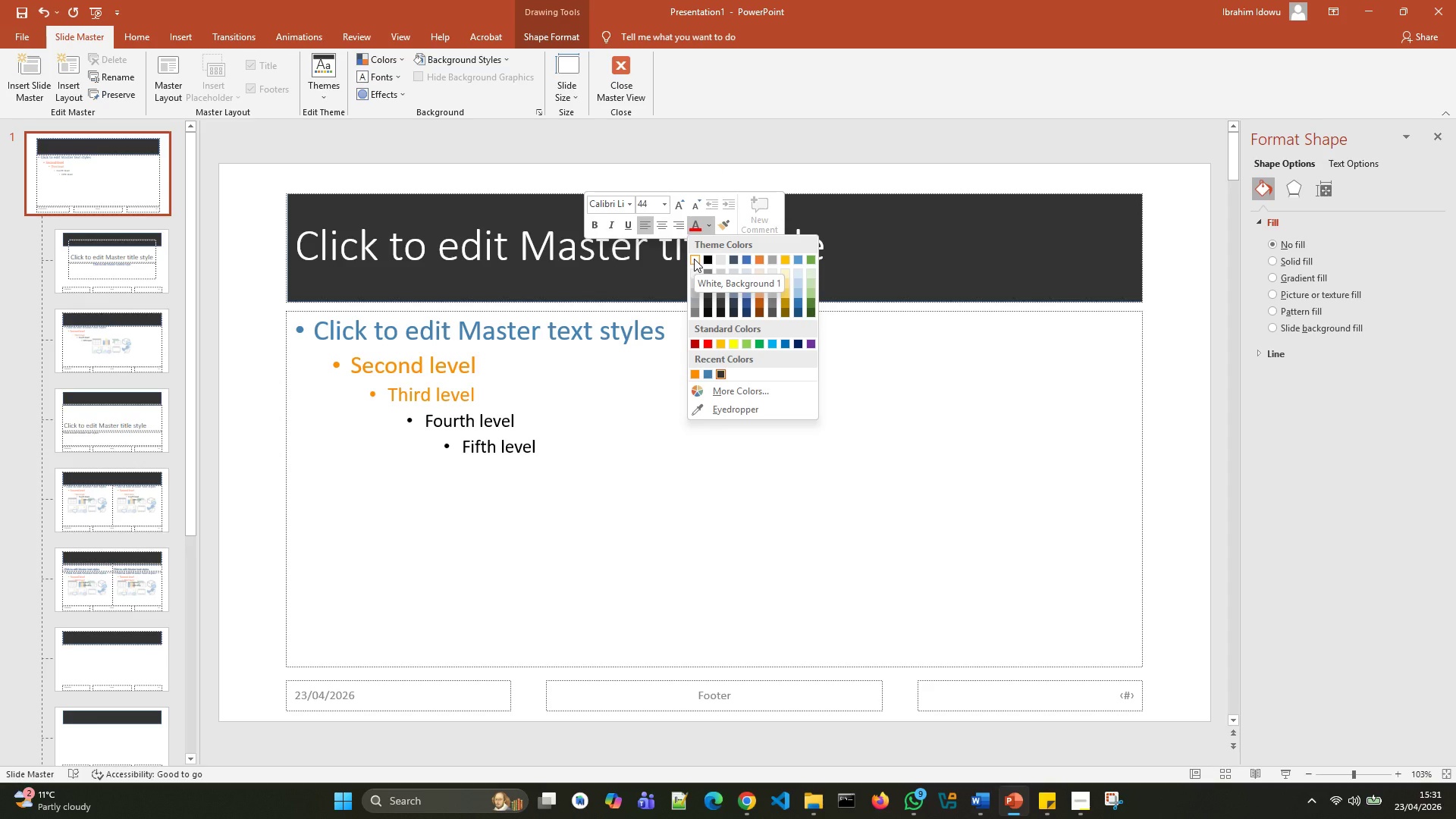 
left_click([854, 216])
 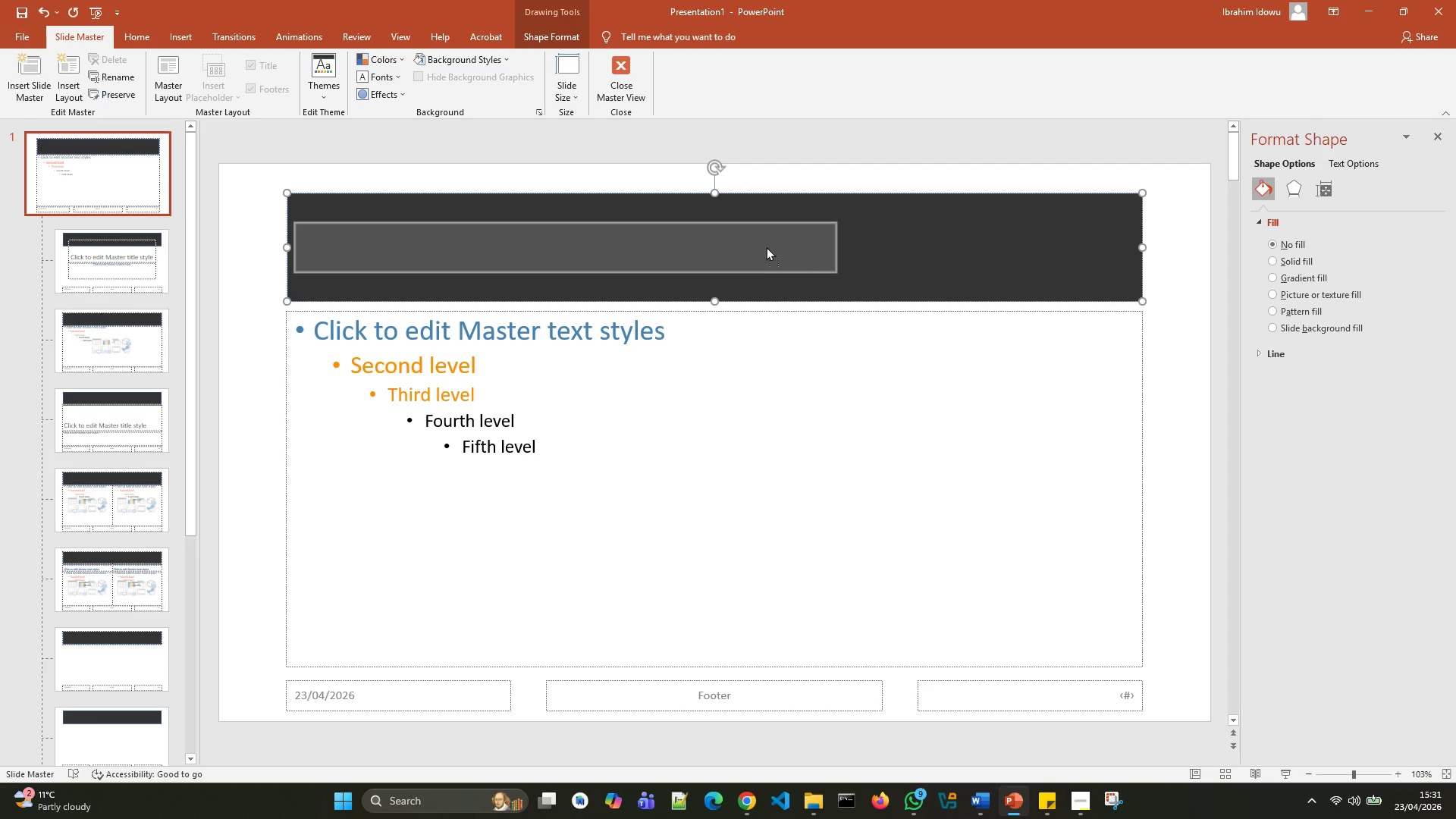 
right_click([766, 246])
 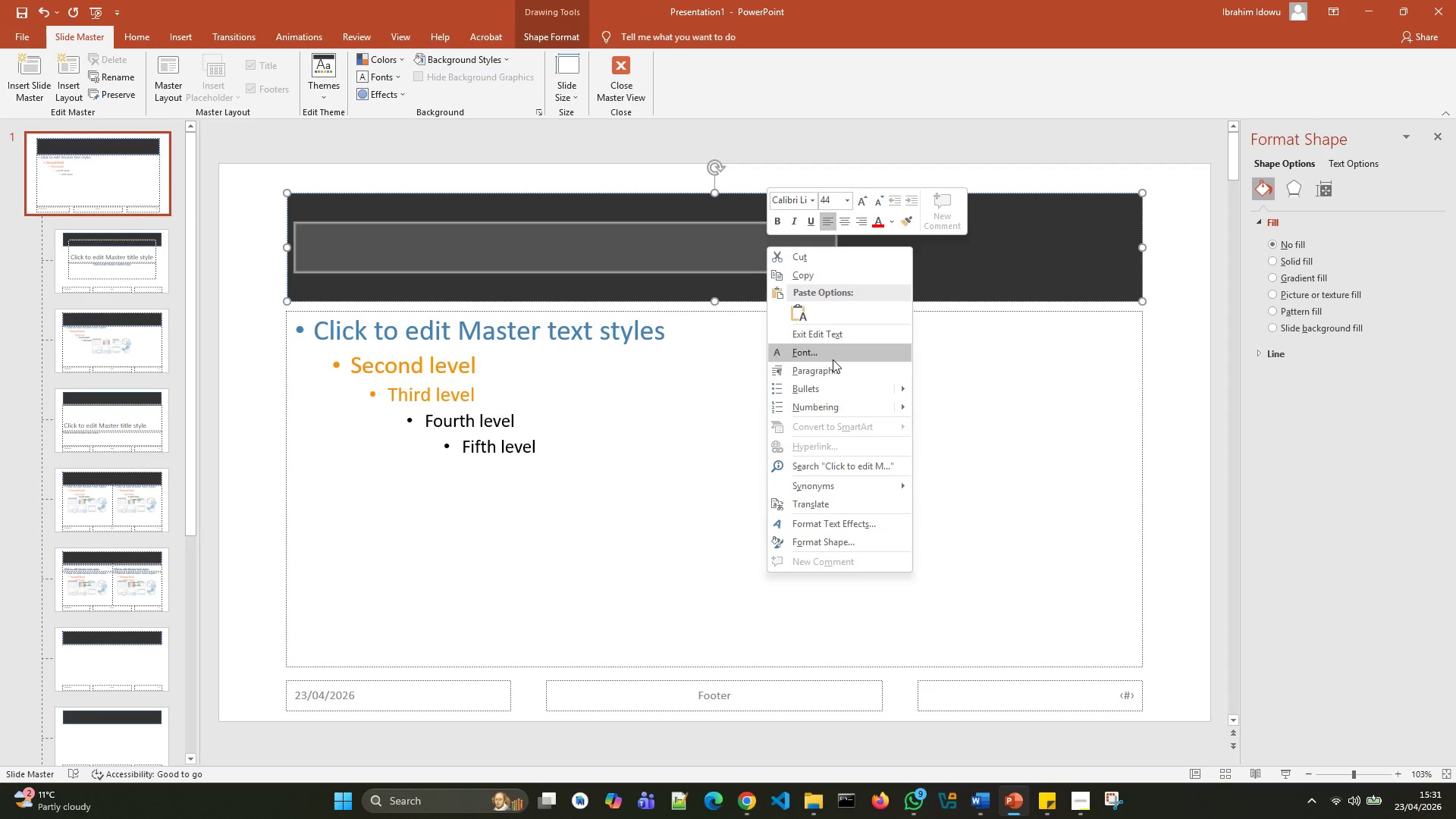 
left_click([833, 359])
 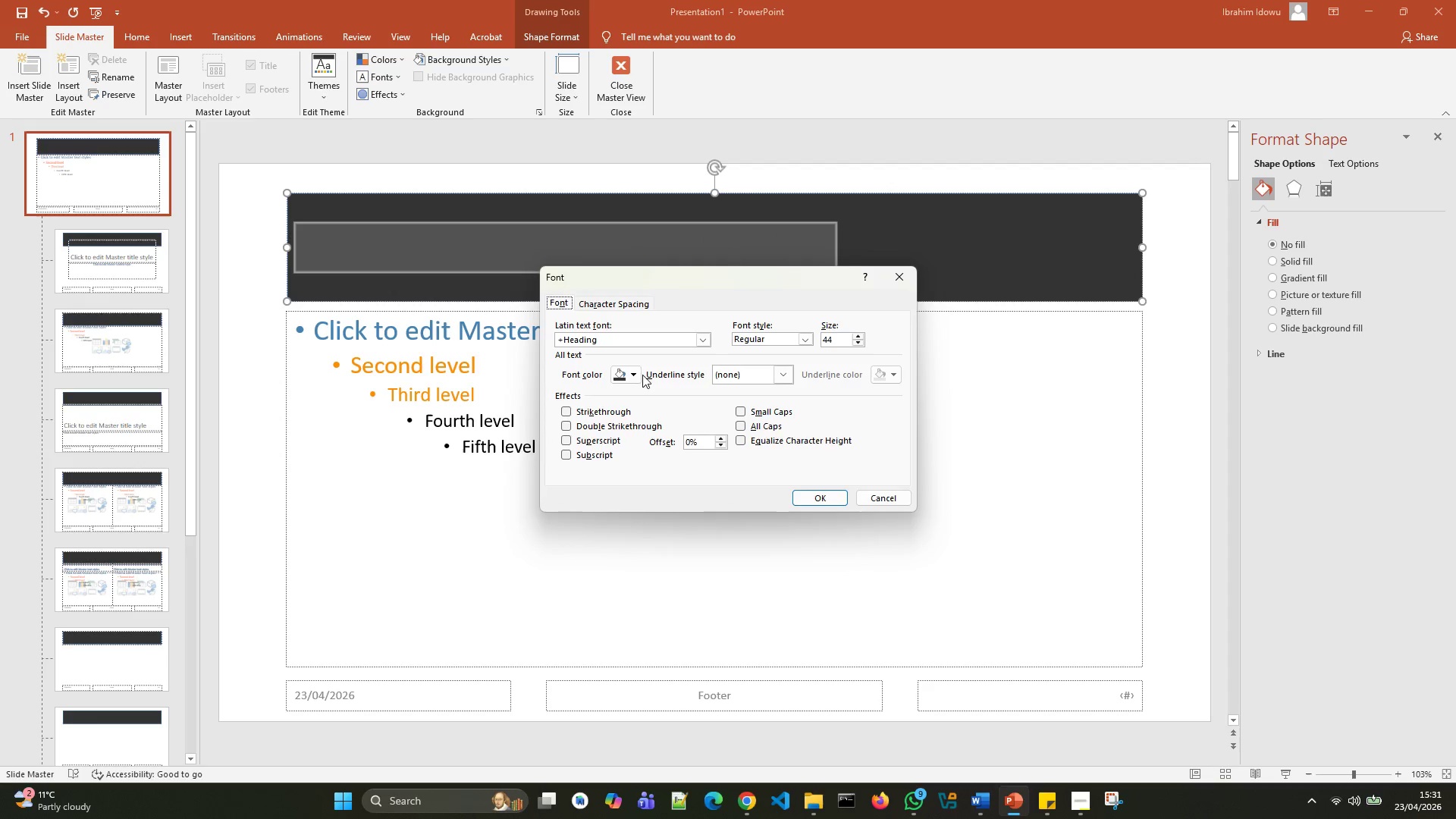 
left_click([636, 376])
 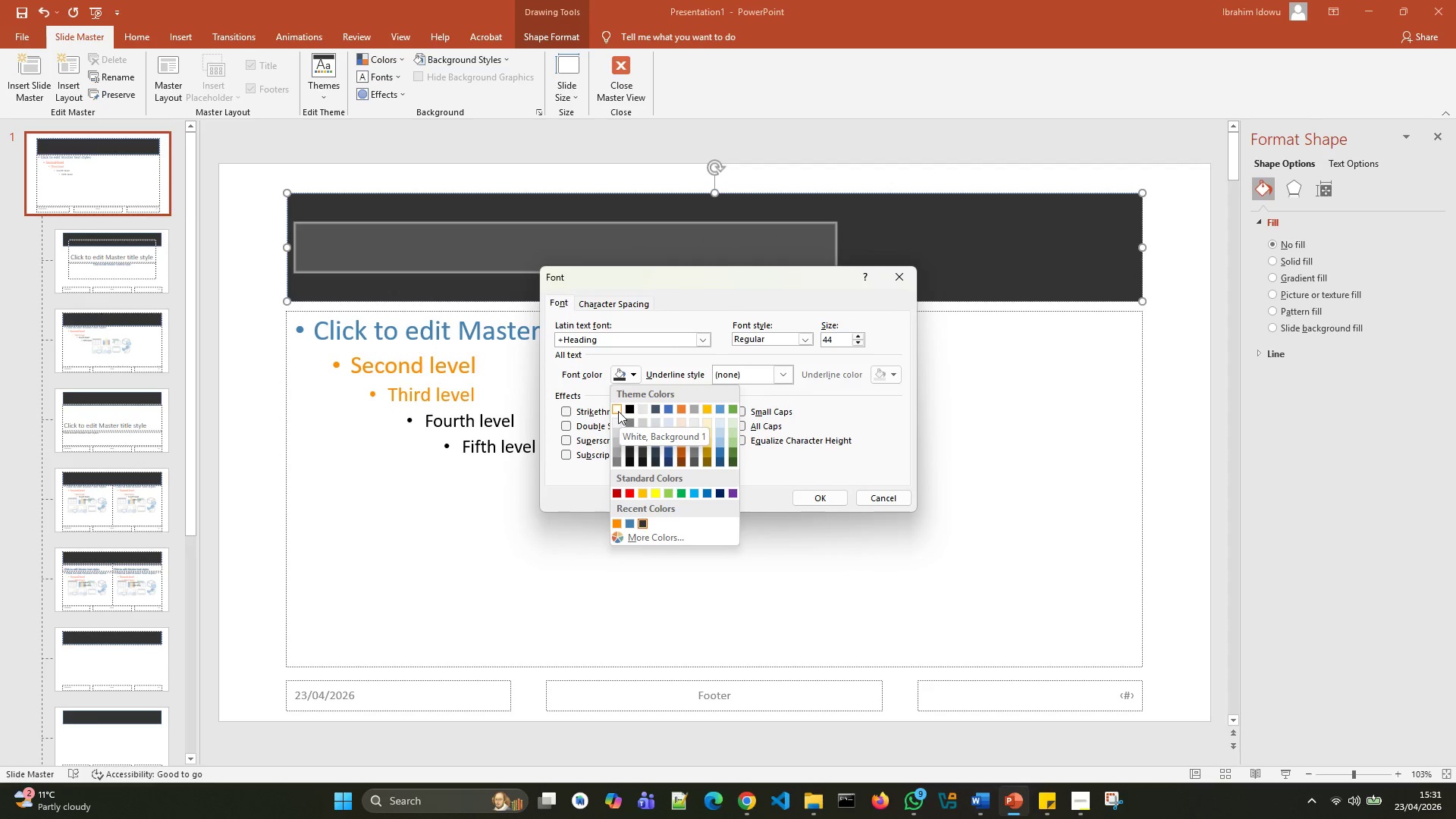 
left_click([618, 411])
 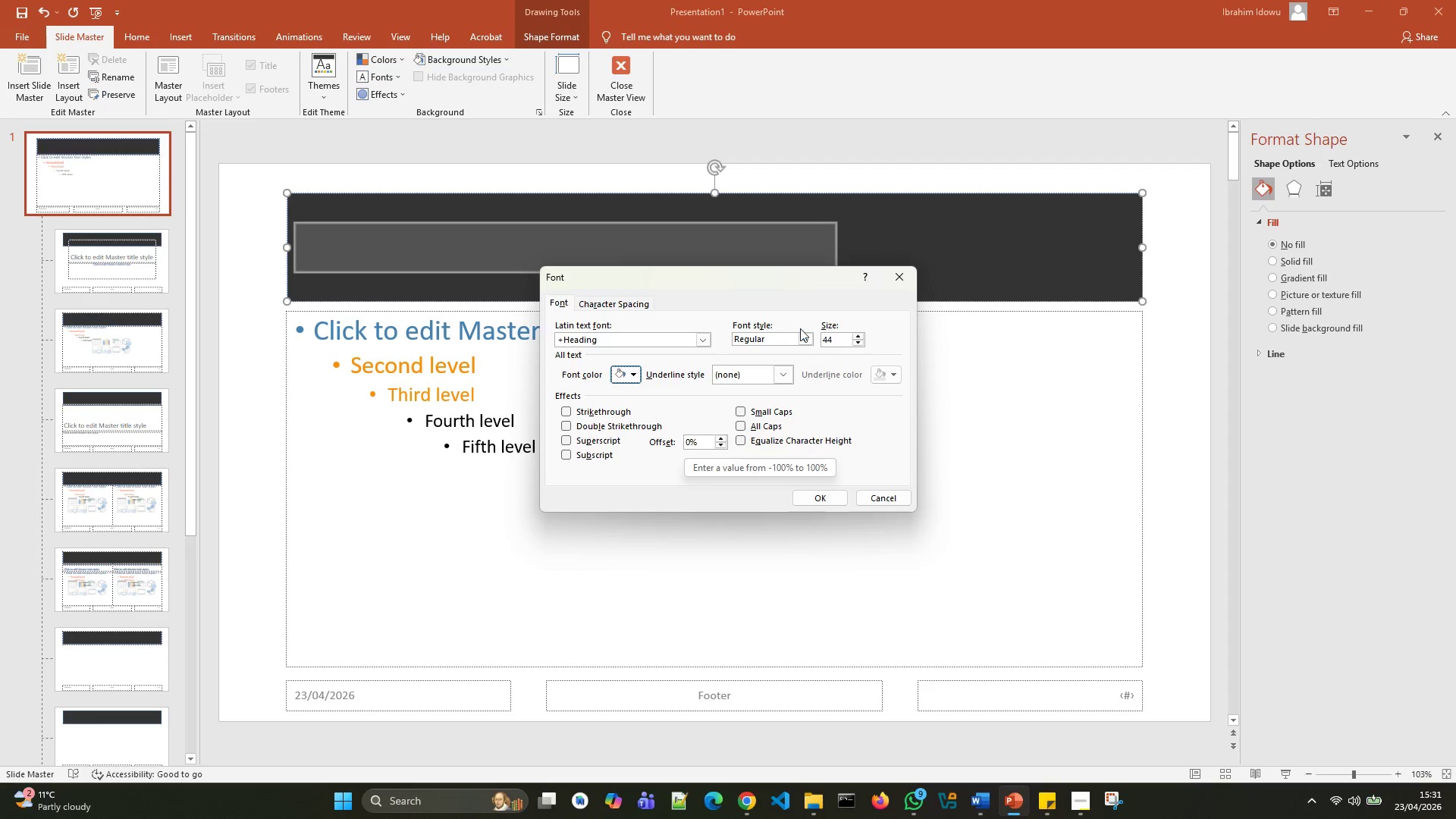 
left_click([804, 340])
 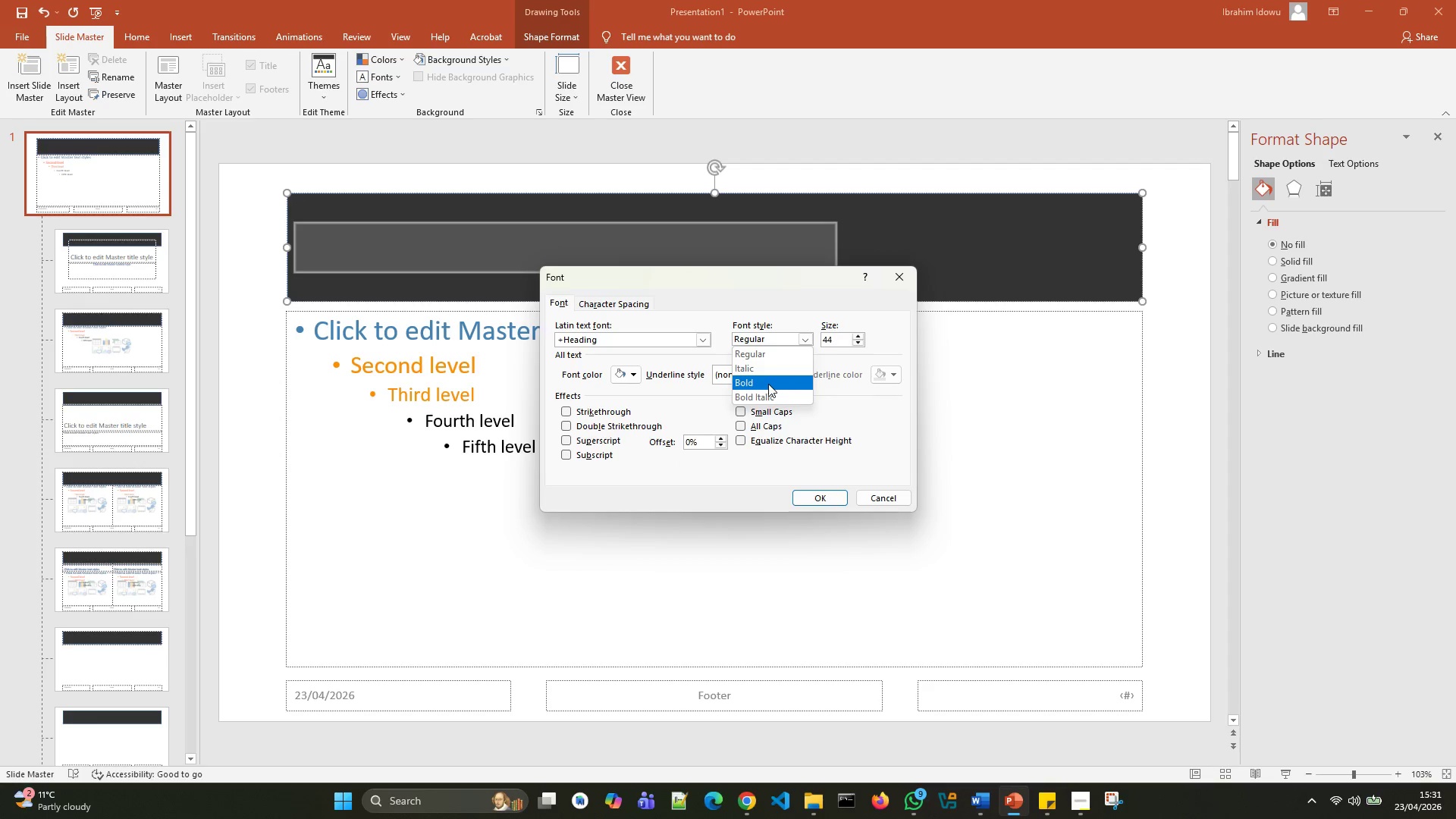 
left_click([768, 384])
 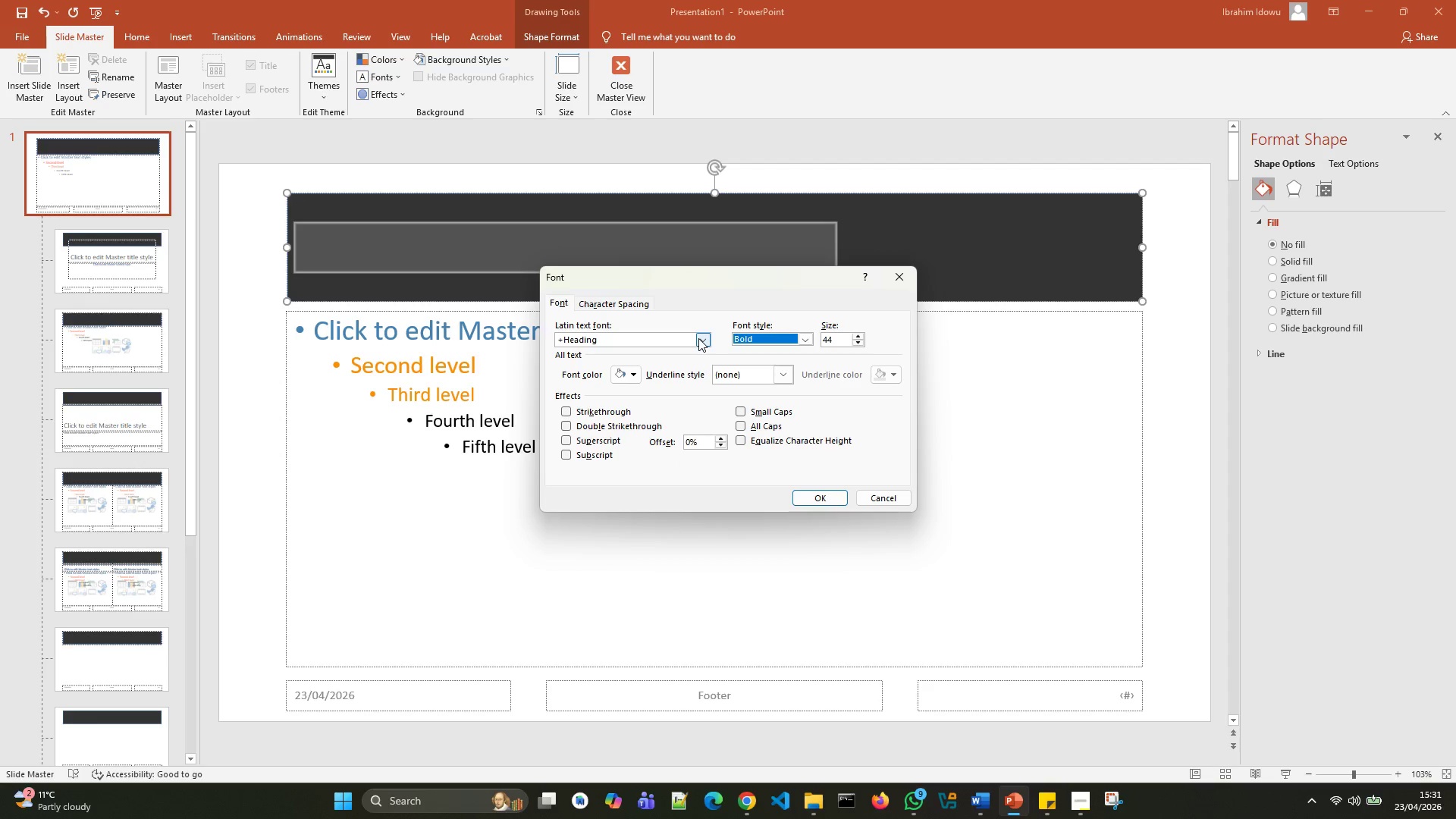 
left_click([698, 337])
 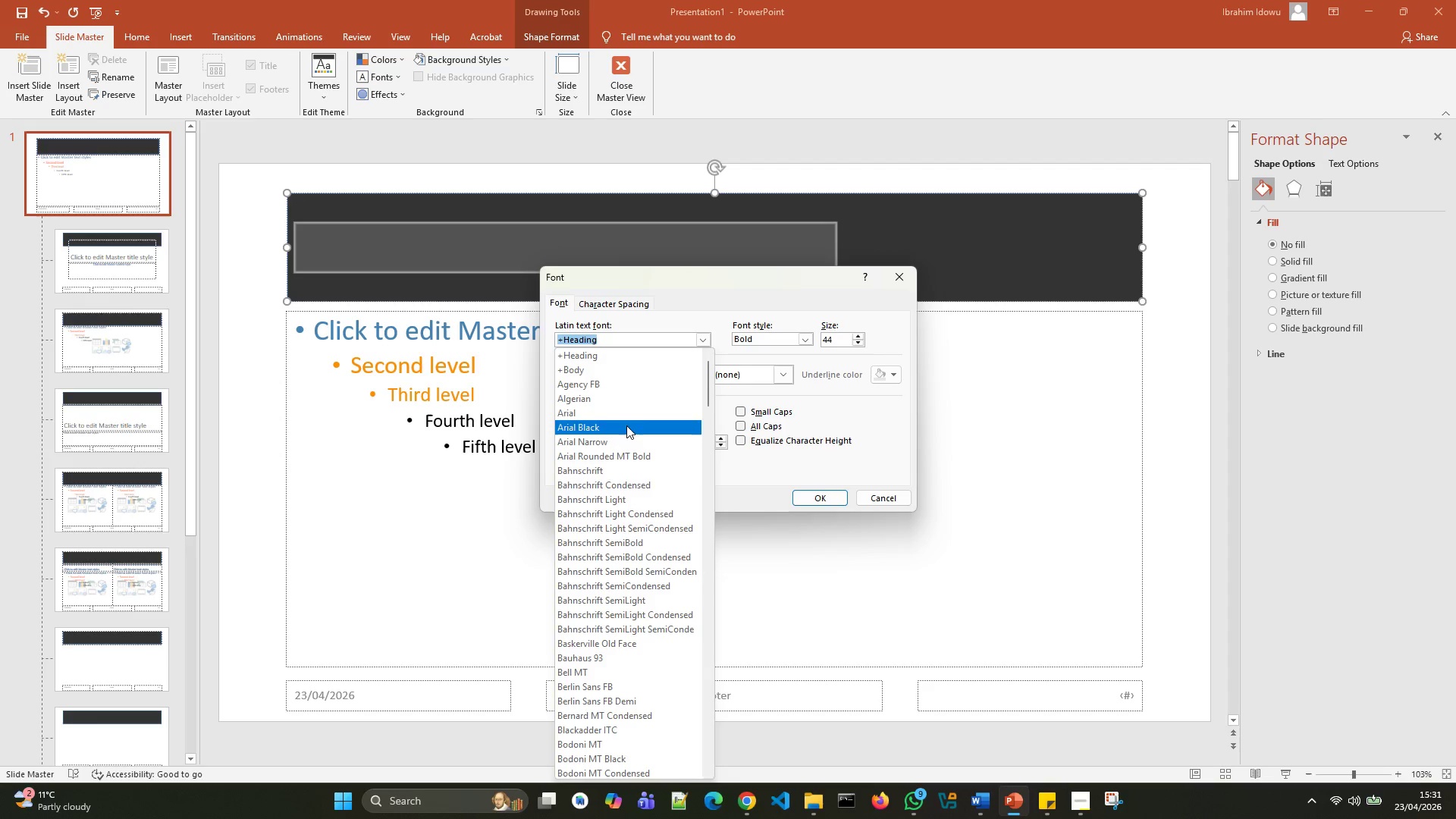 
scroll: coordinate [632, 431], scroll_direction: down, amount: 9.0
 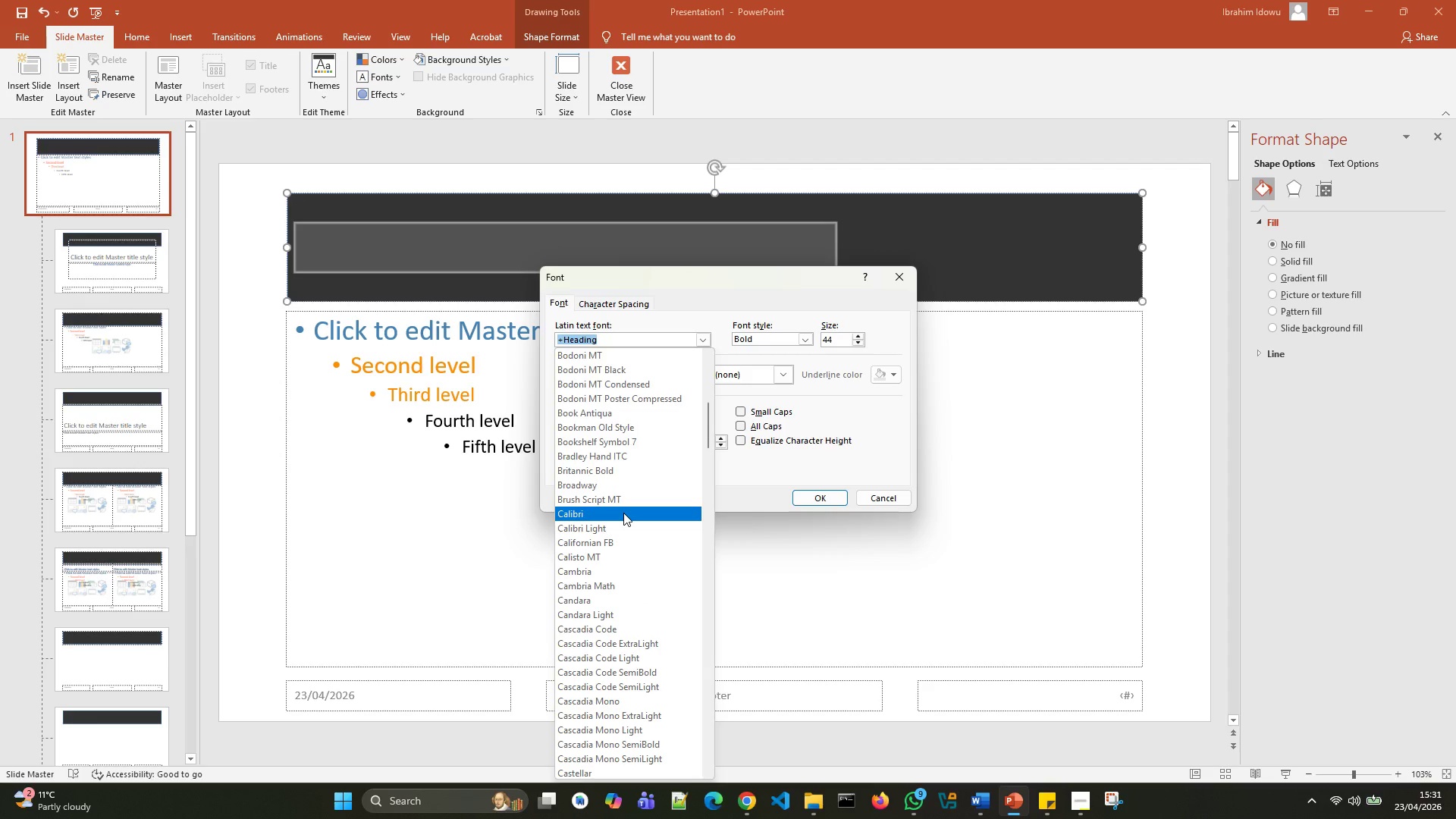 
left_click([623, 513])
 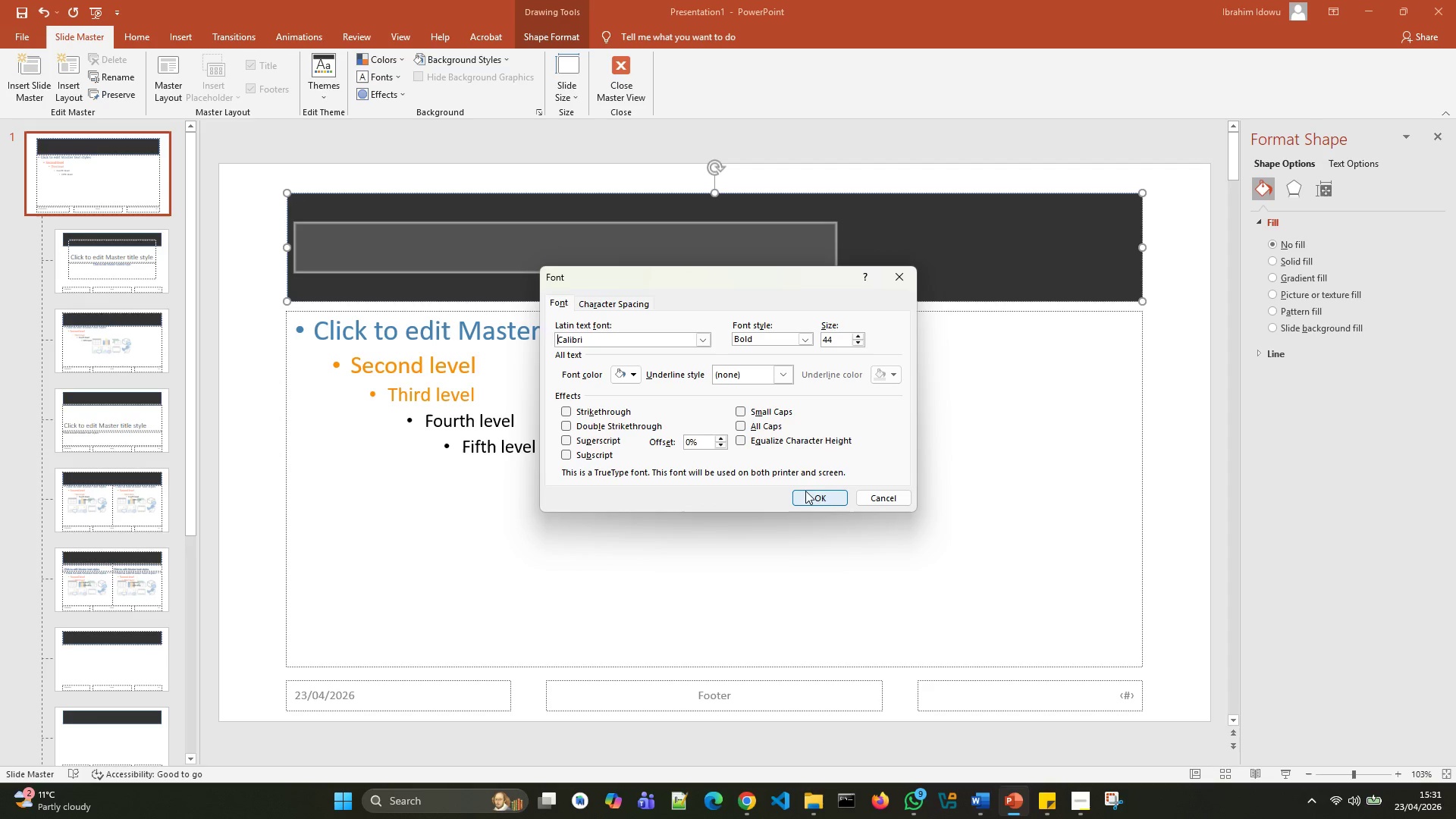 
left_click([816, 496])
 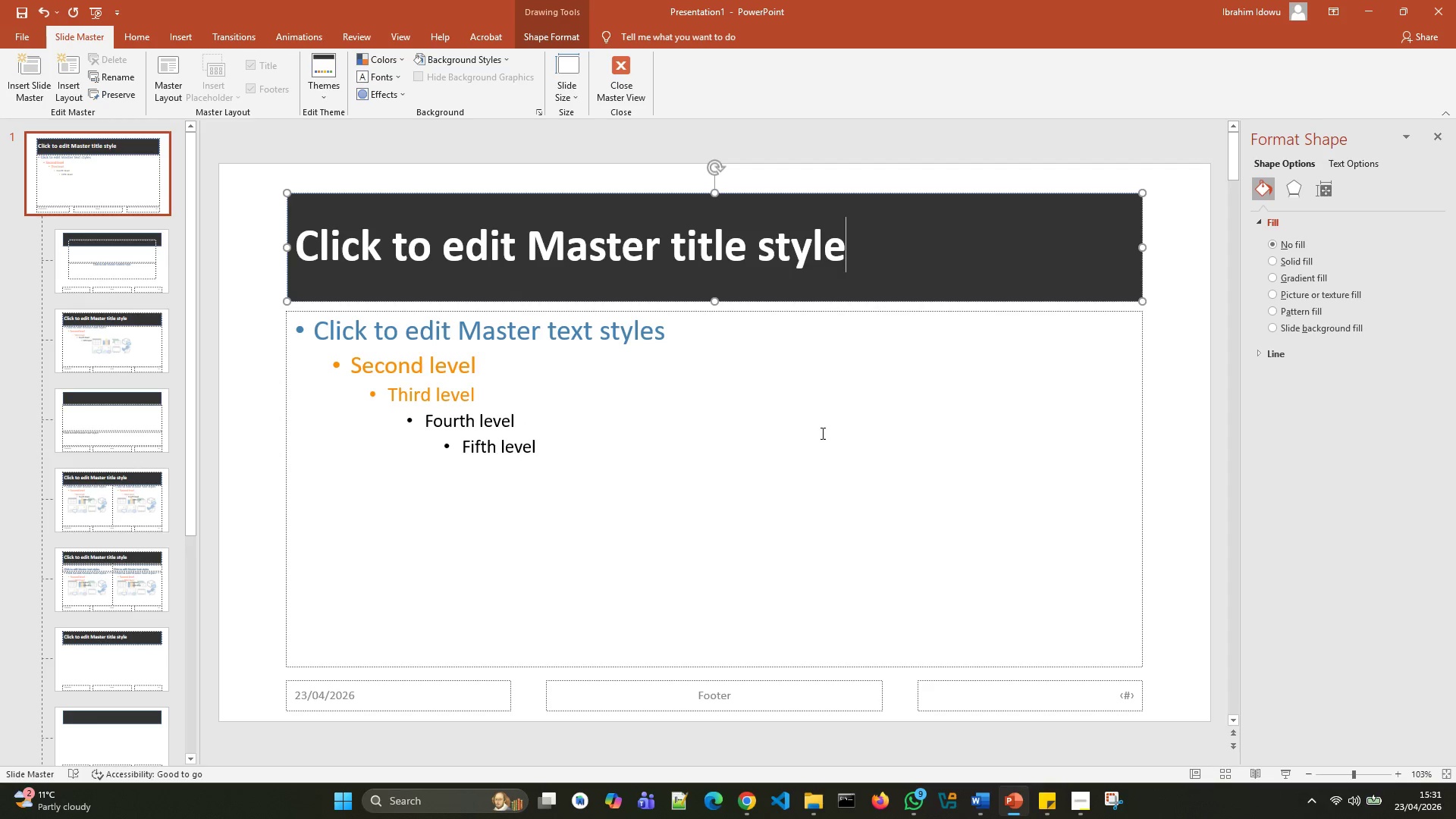 
wait(6.11)
 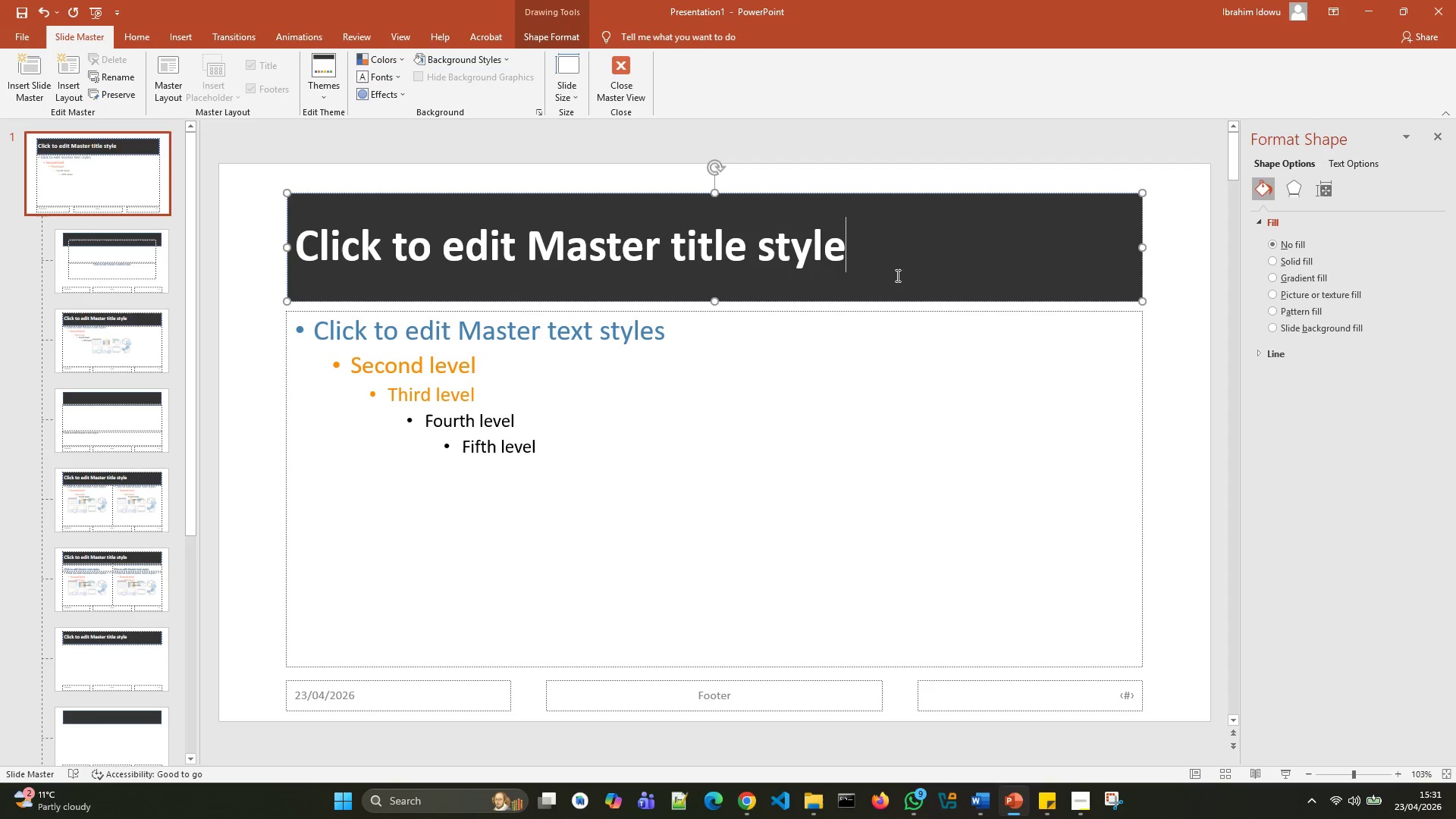 
left_click([137, 281])
 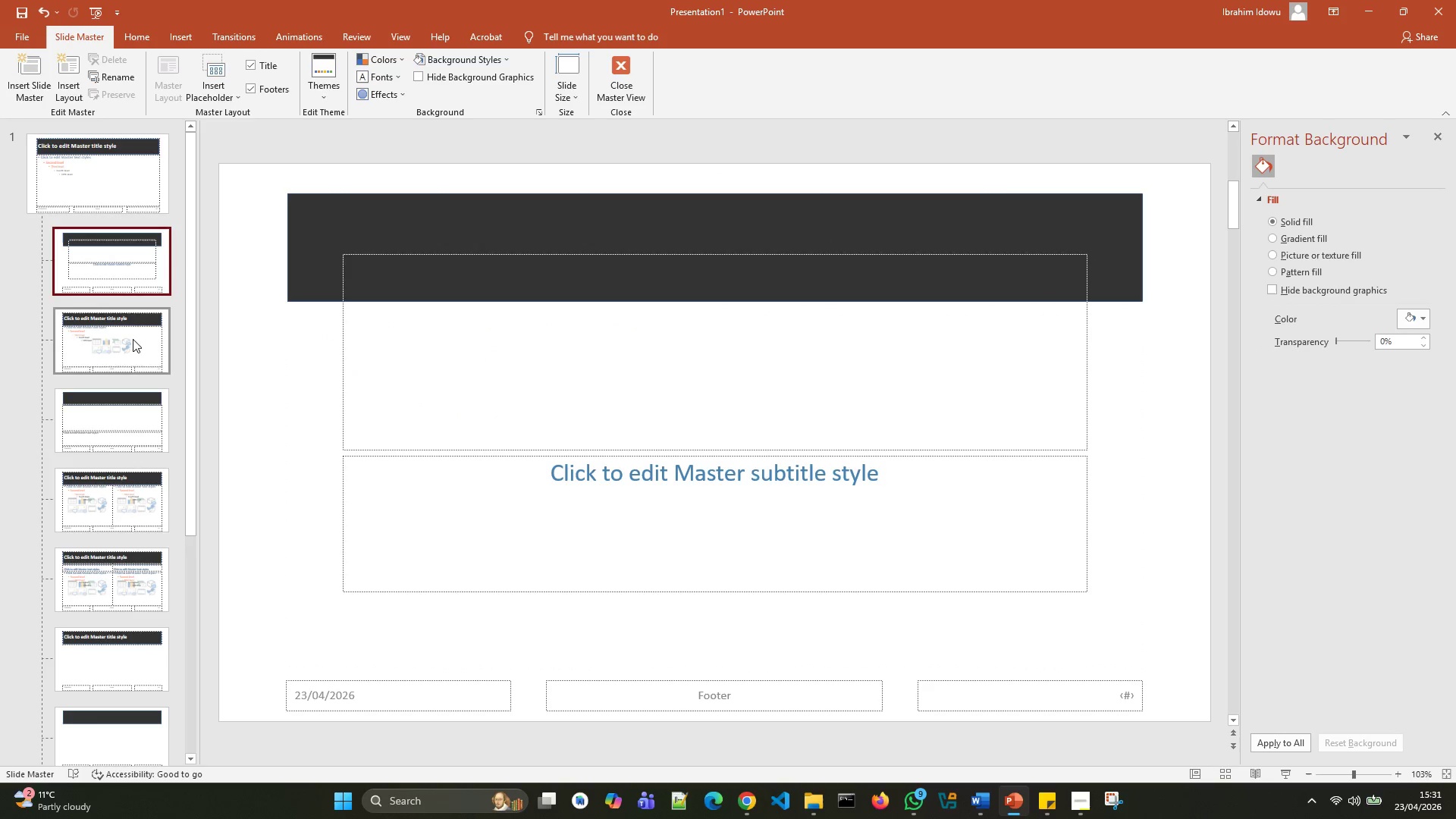 
left_click([132, 344])
 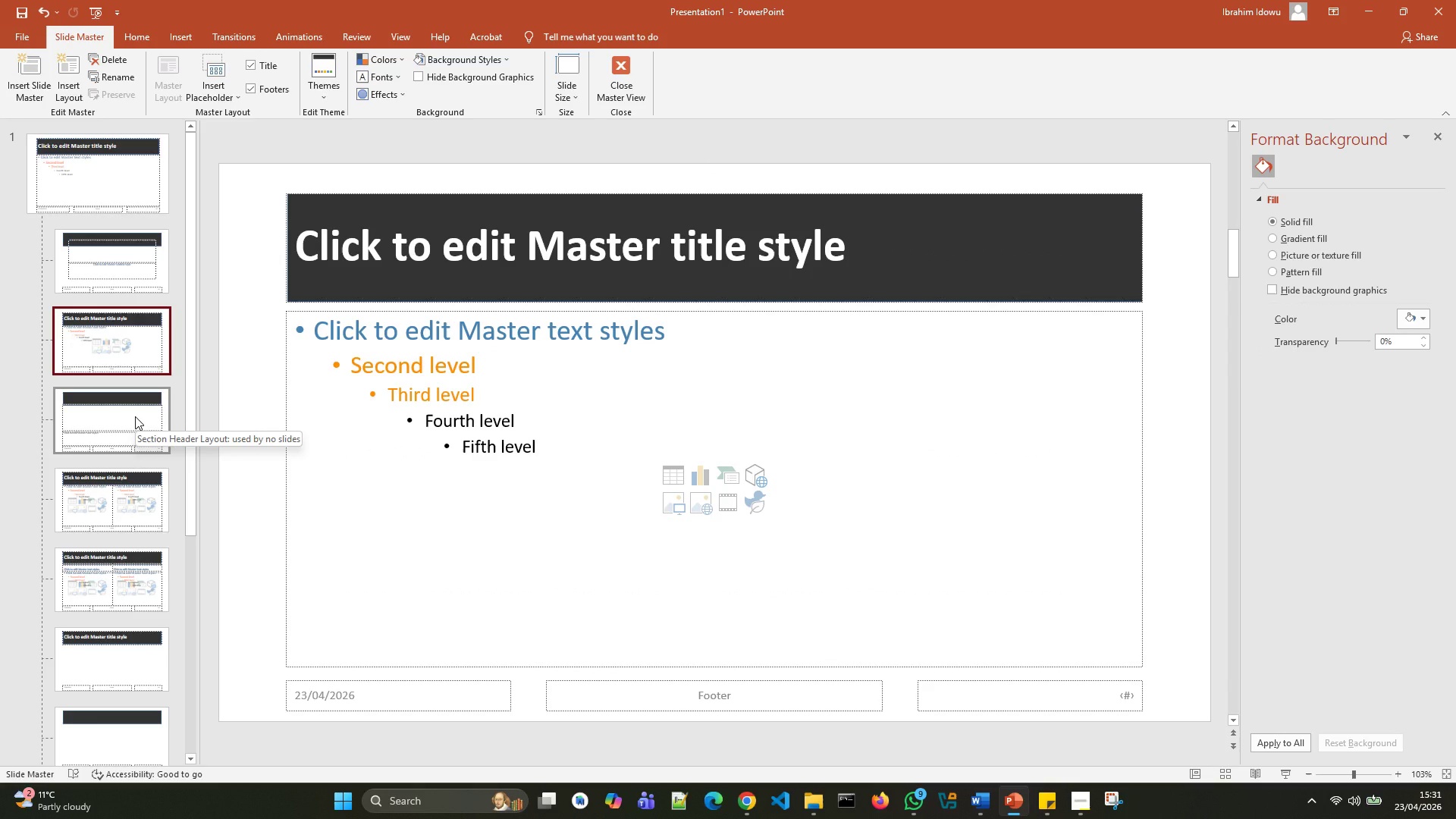 
left_click([135, 416])
 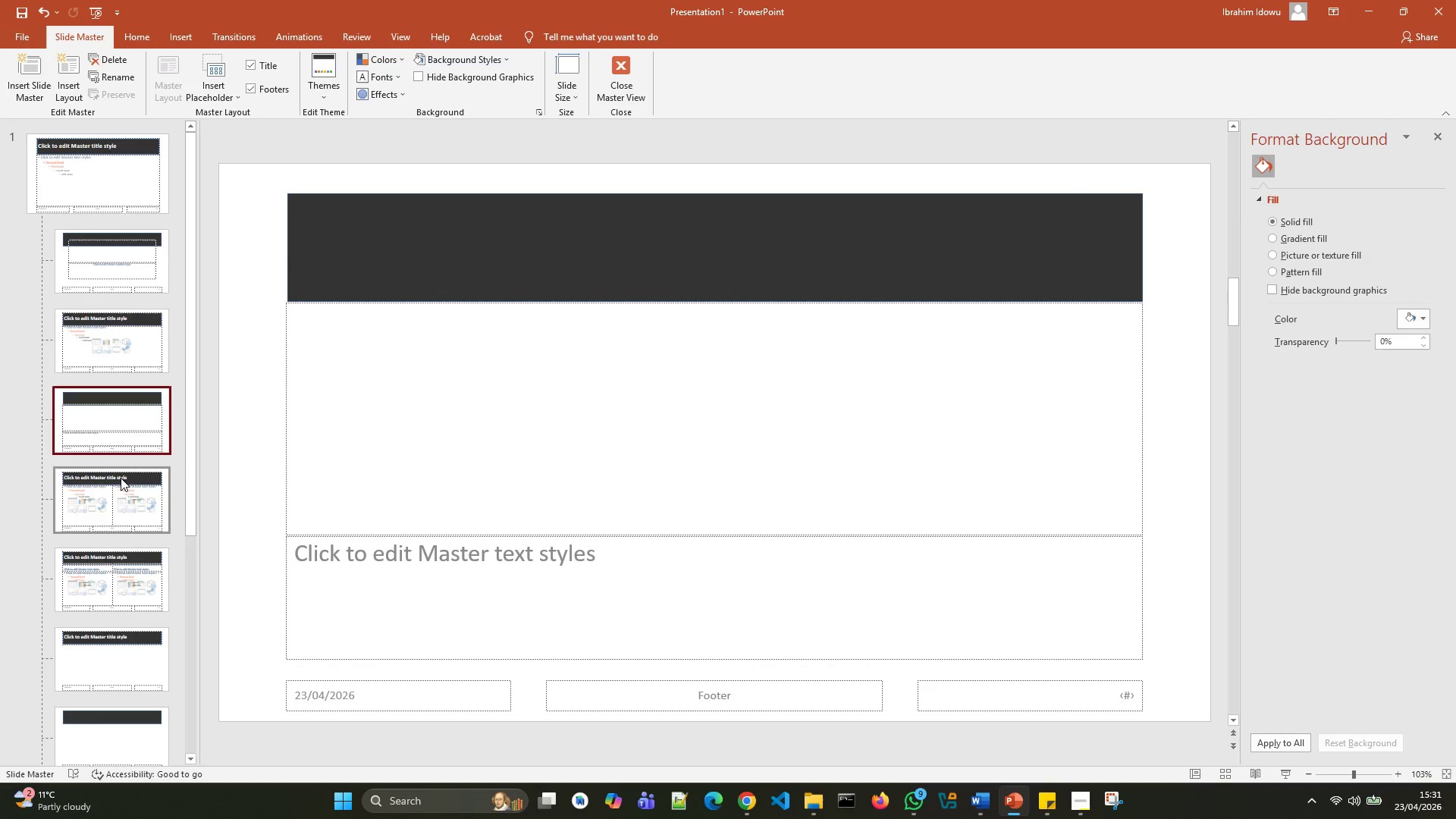 
left_click([118, 497])
 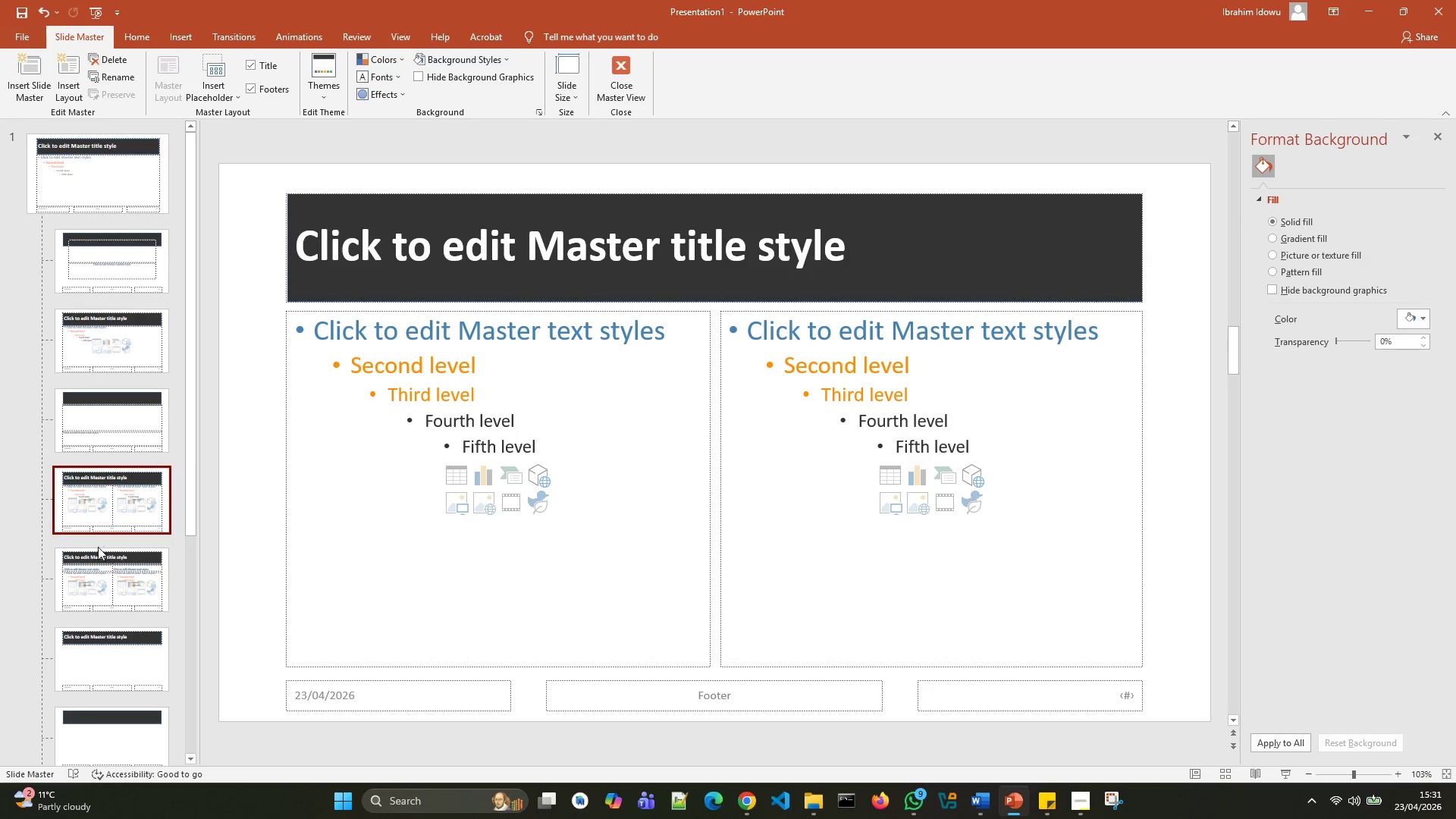 
left_click([102, 561])
 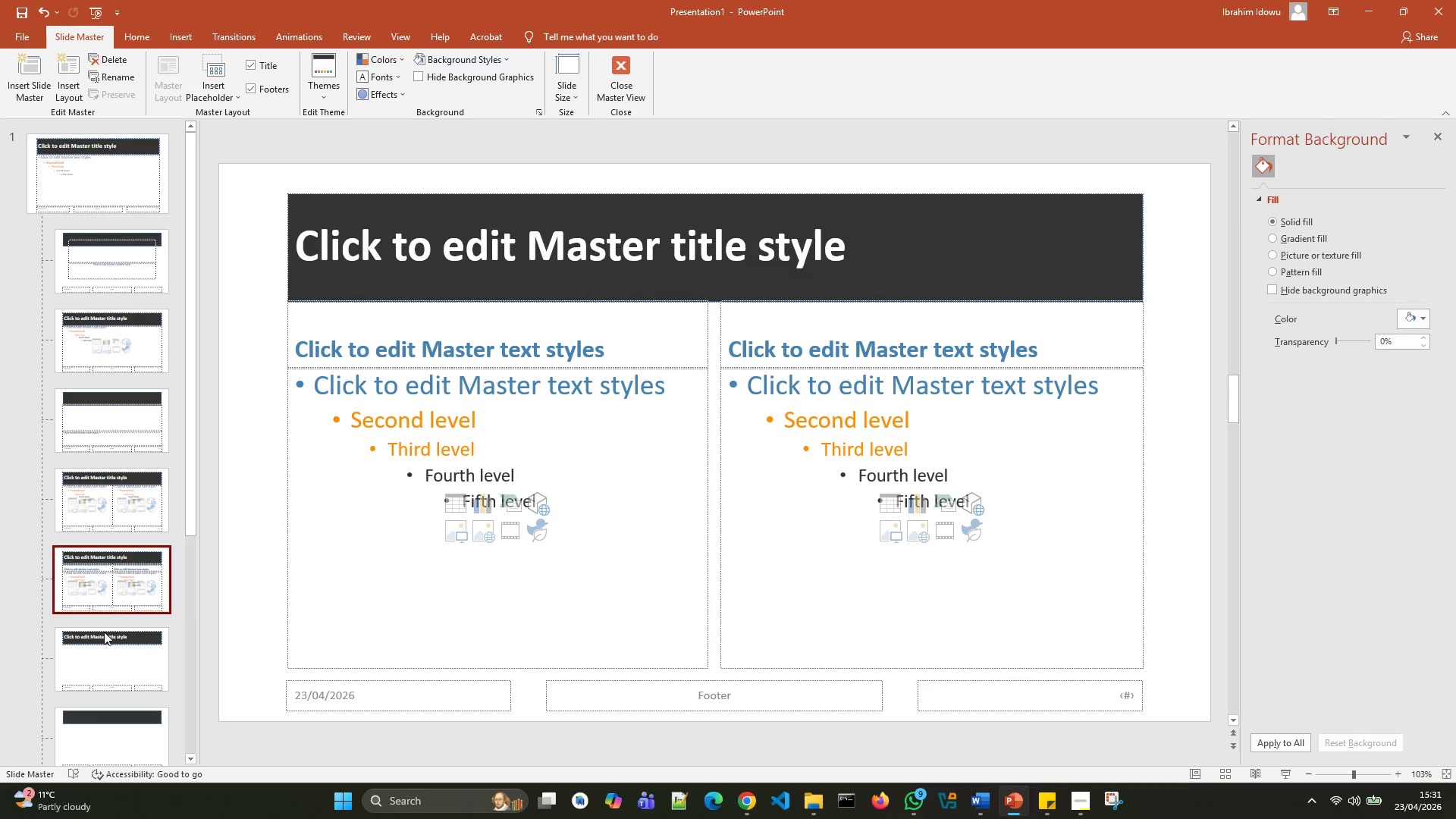 
left_click([105, 642])
 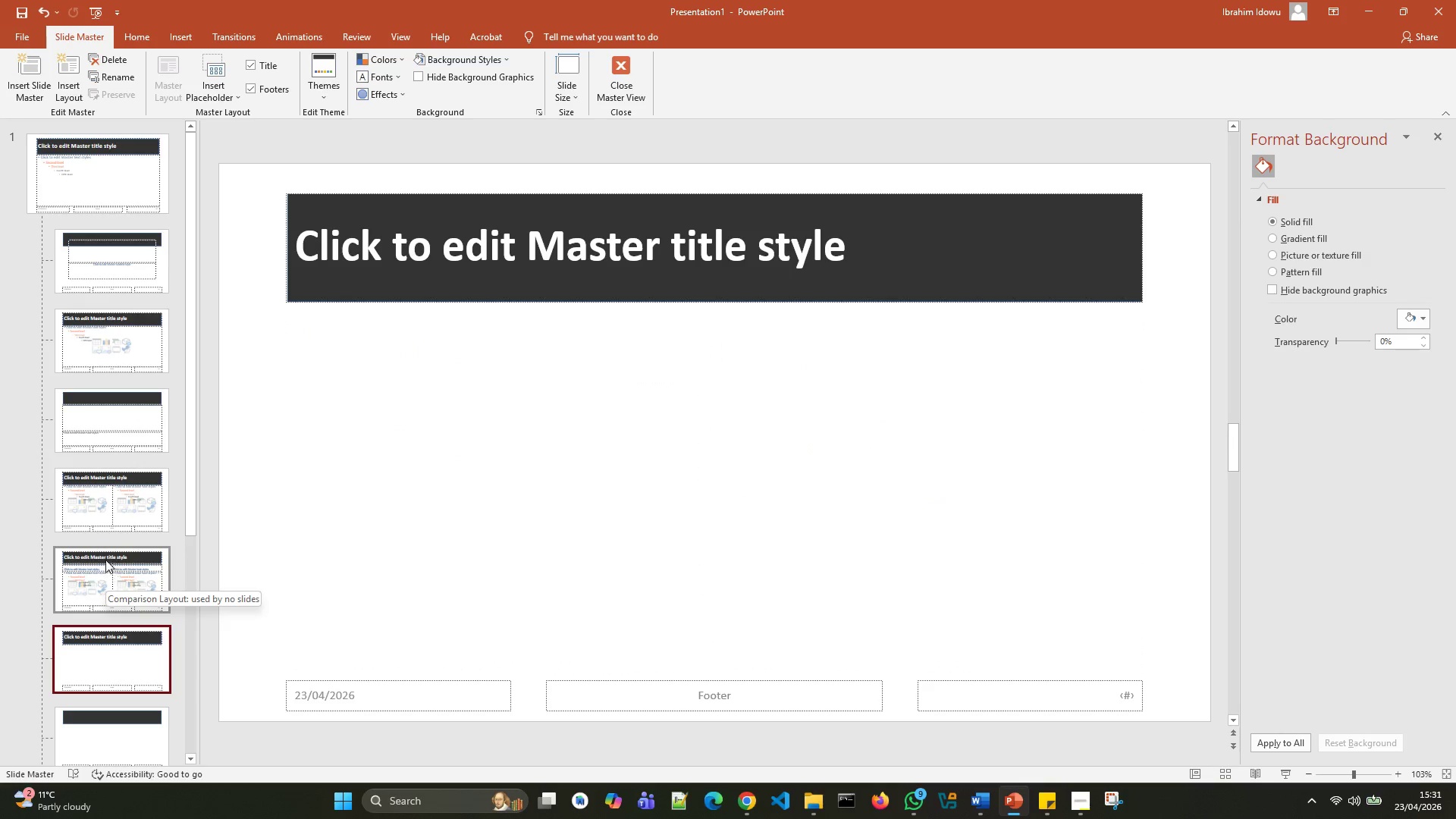 
mouse_move([106, 502])
 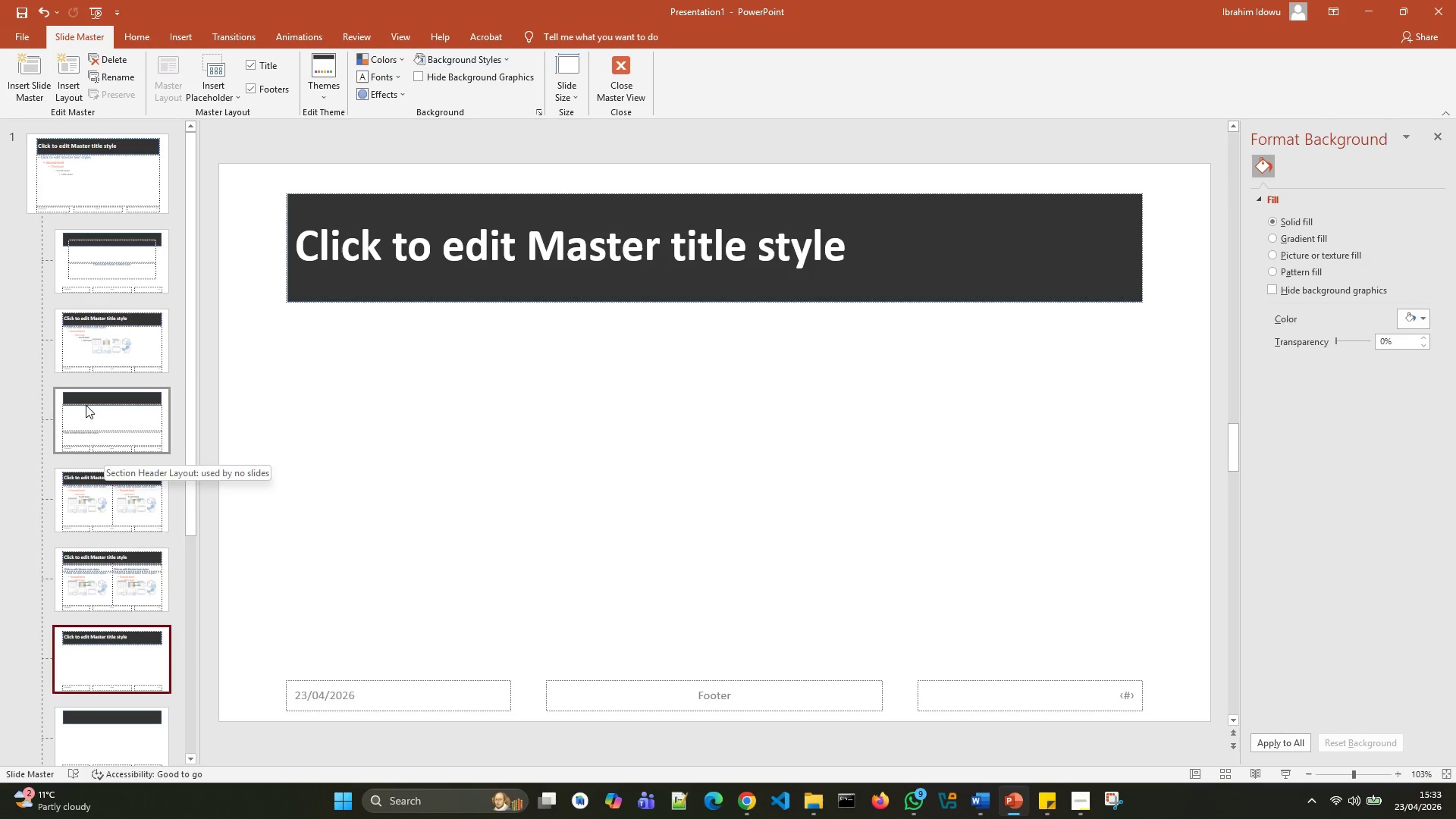 
wait(71.9)
 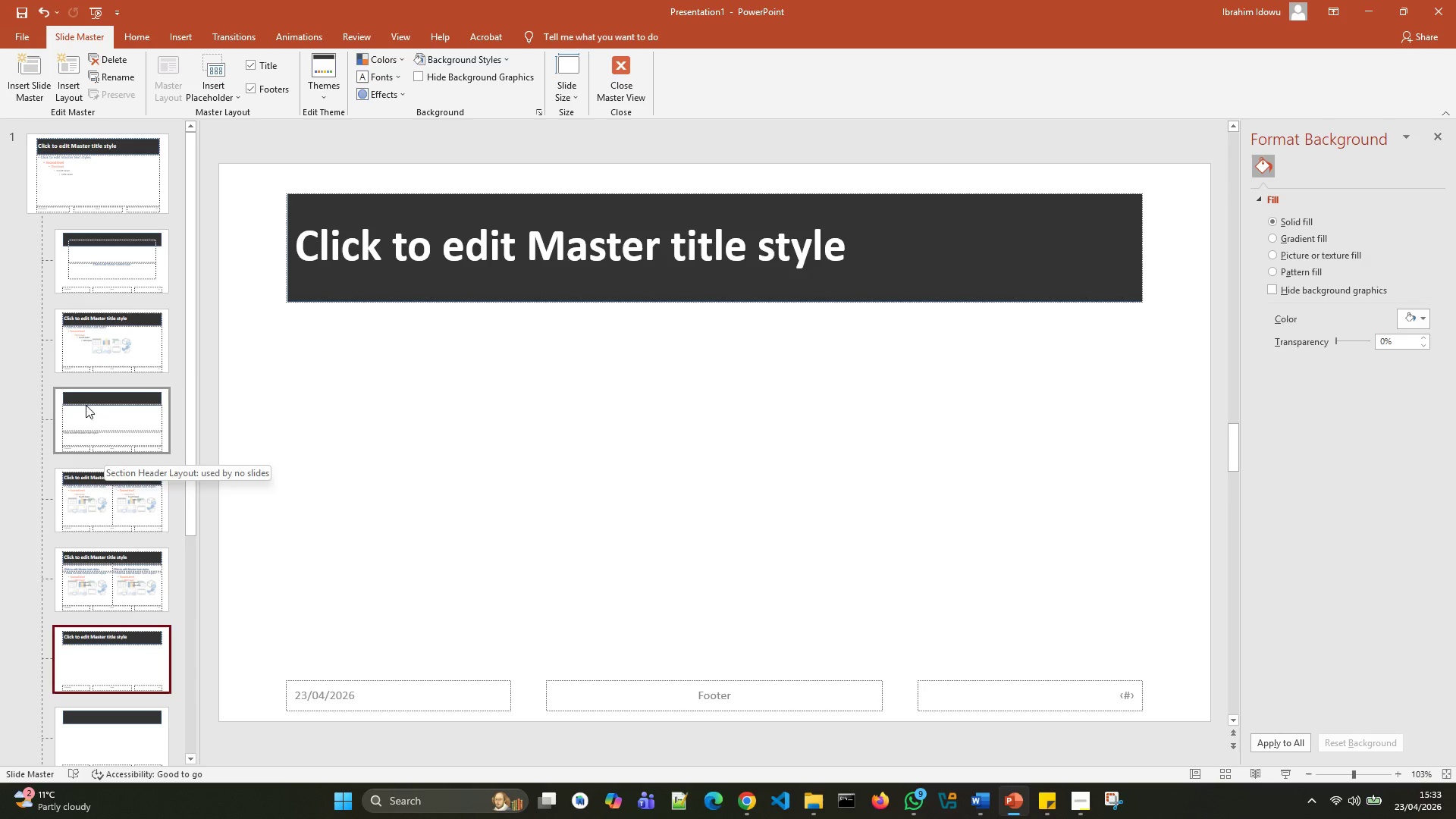 
left_click([345, 279])
 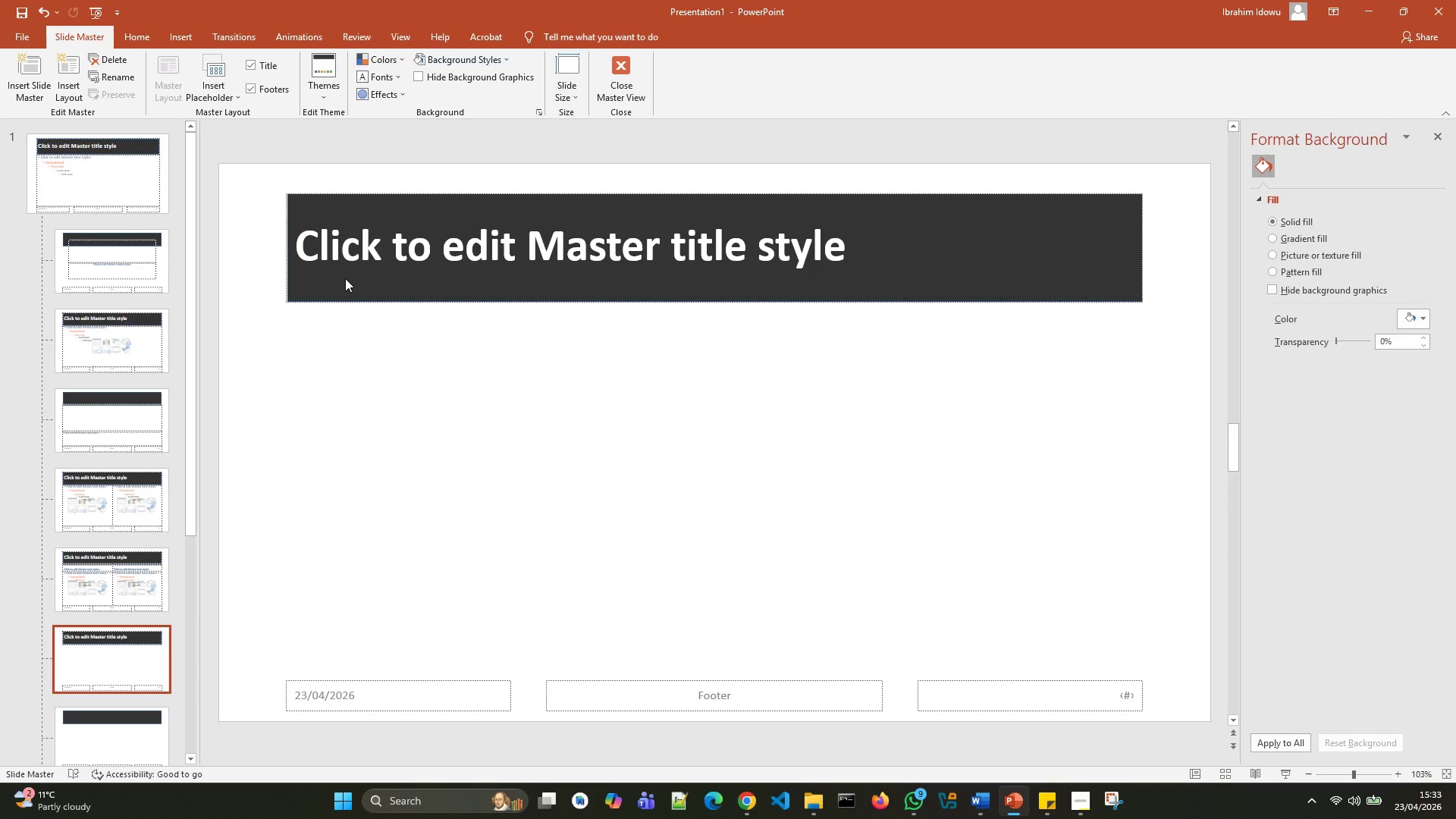 
double_click([345, 278])
 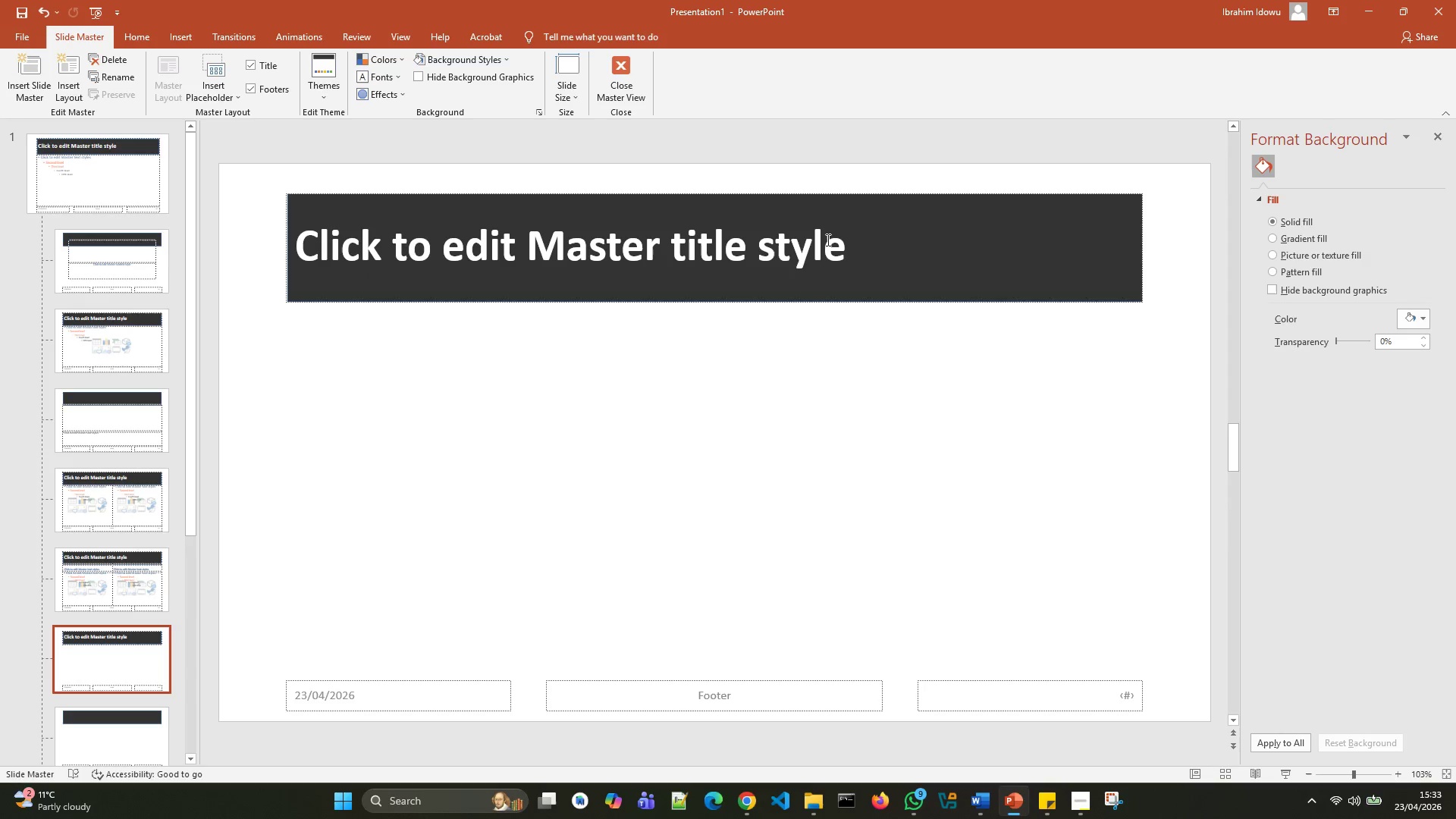 
left_click([828, 239])
 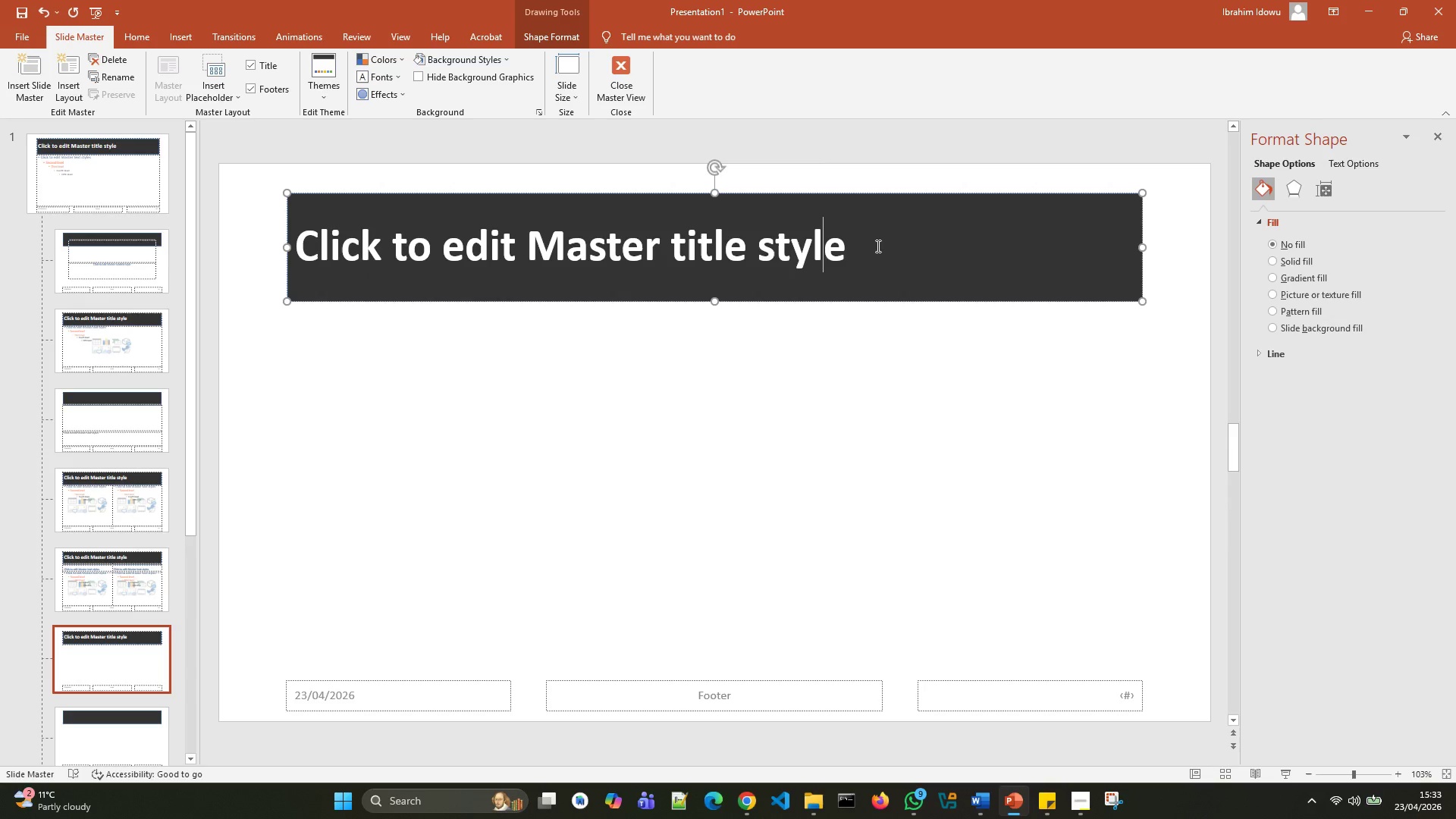 
left_click([877, 246])
 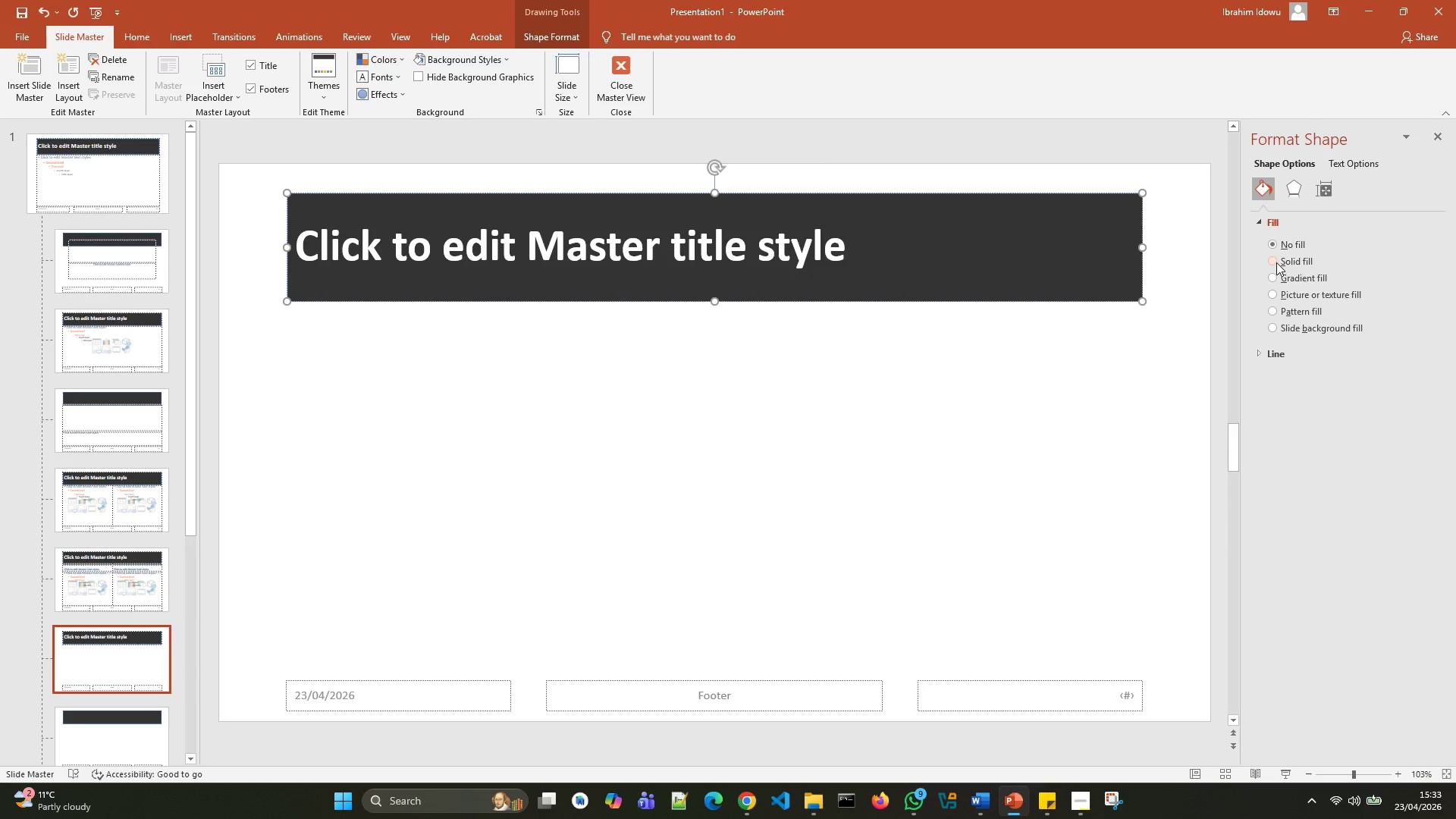 
left_click([1276, 262])
 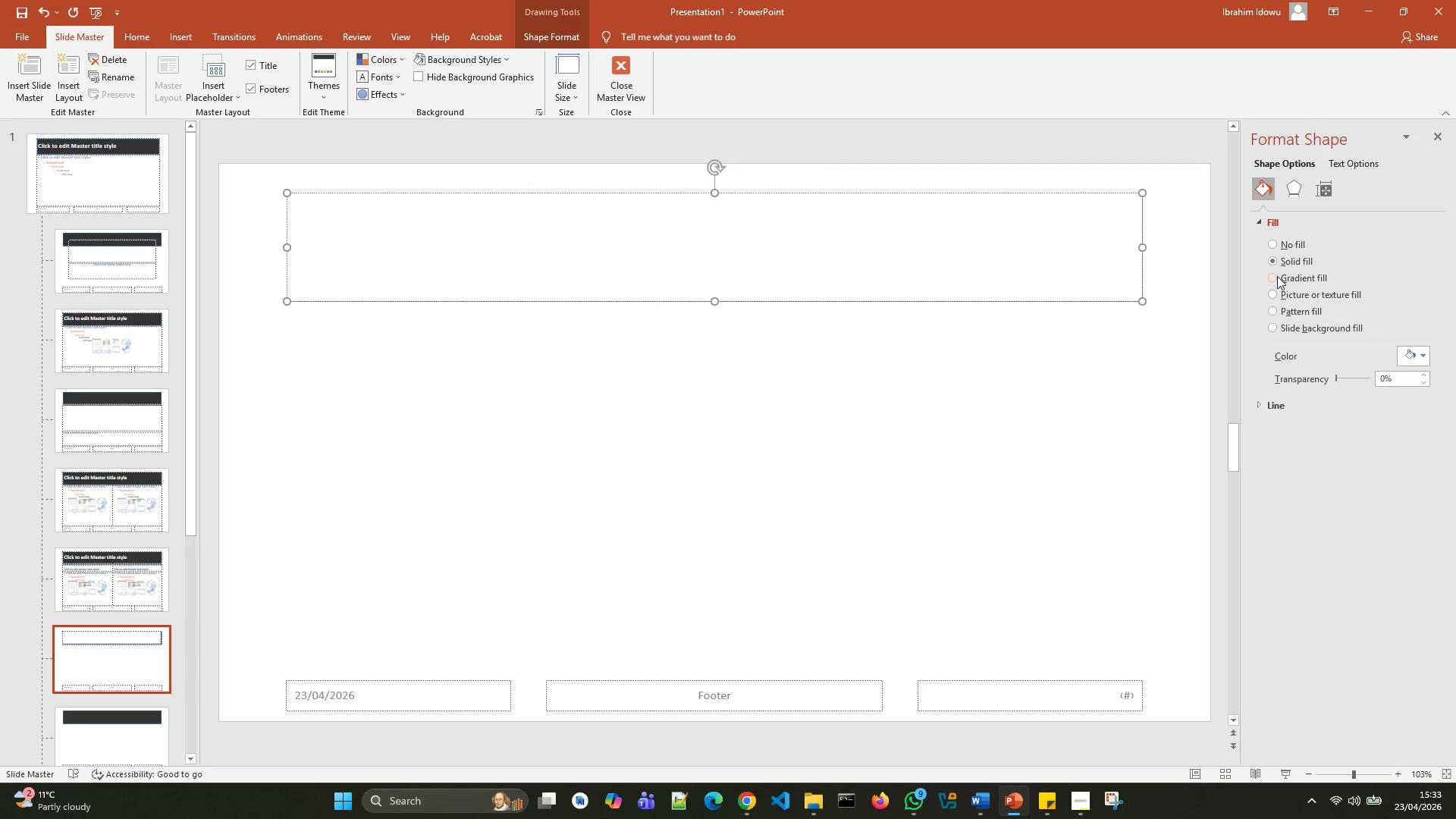 
left_click([1271, 282])
 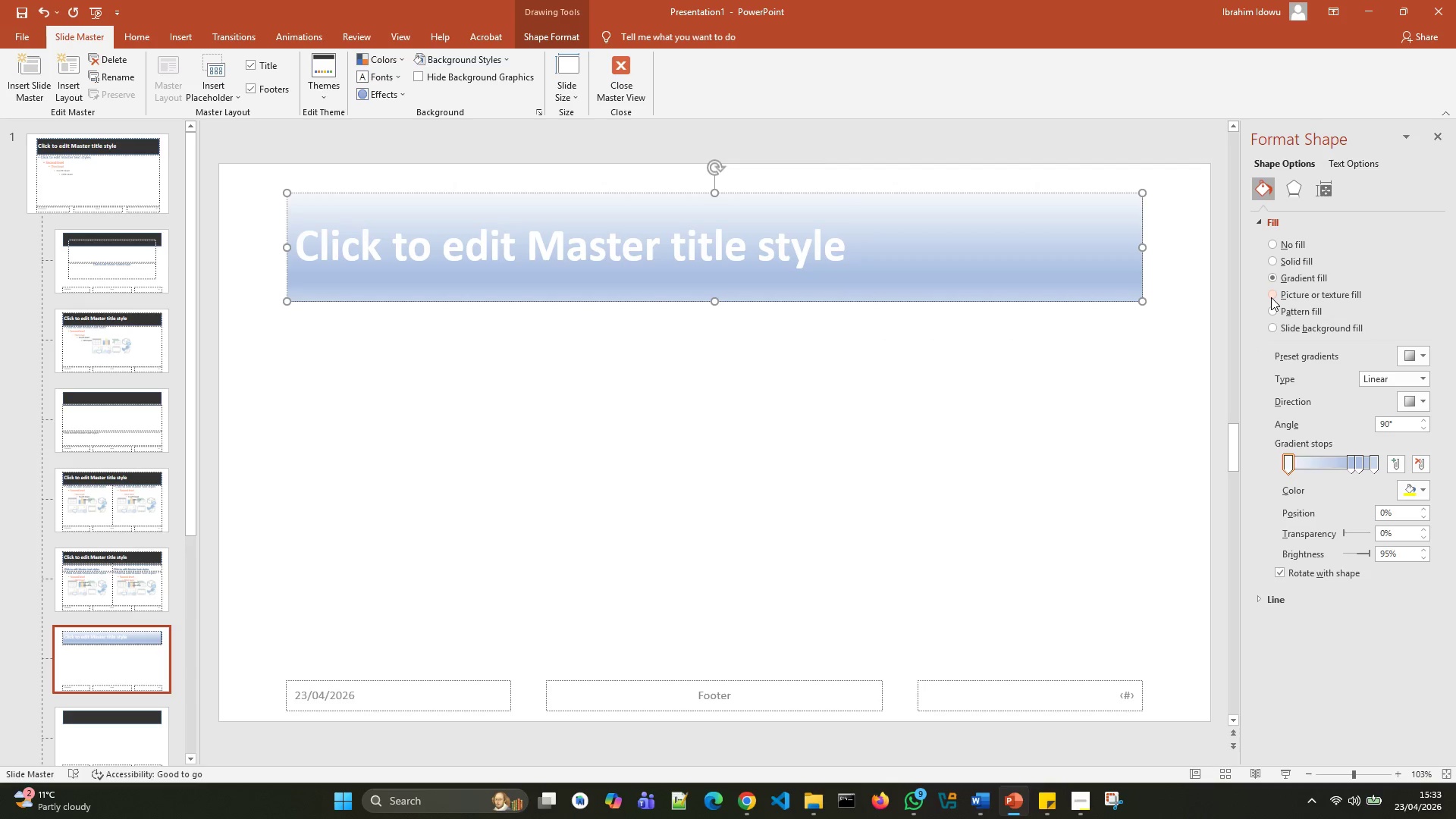 
left_click([1271, 297])
 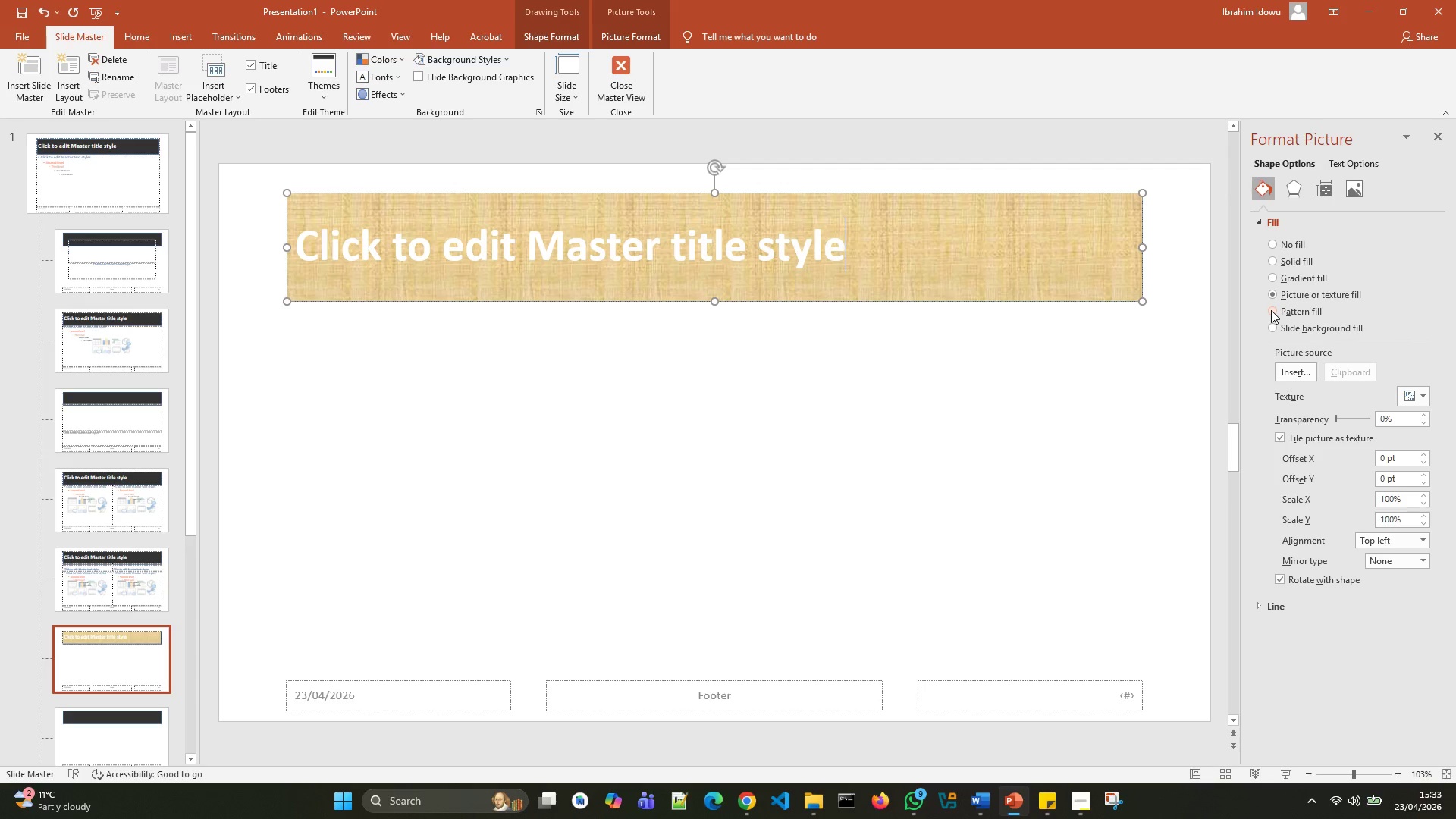 
left_click([1271, 310])
 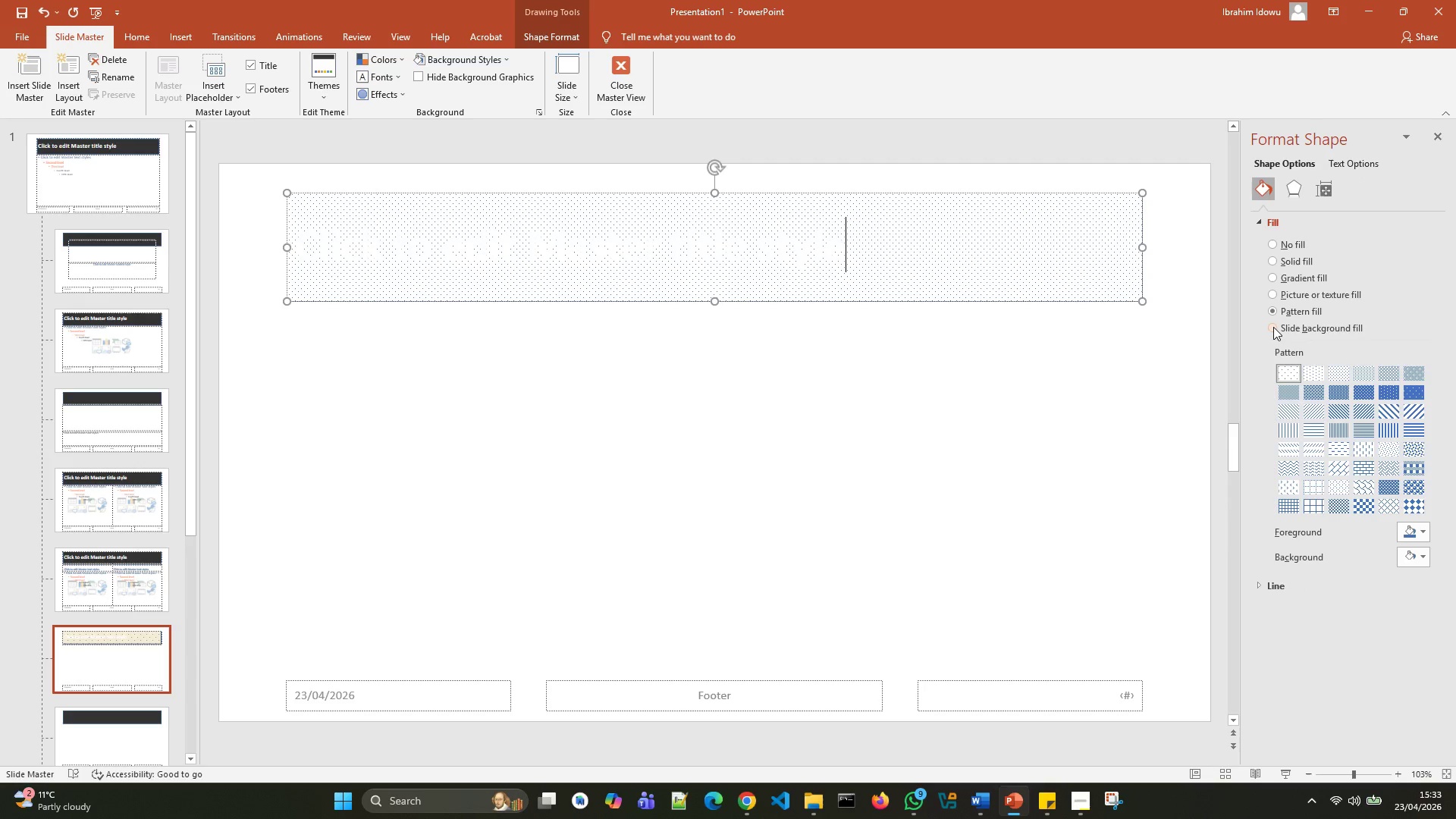 
left_click([1273, 327])
 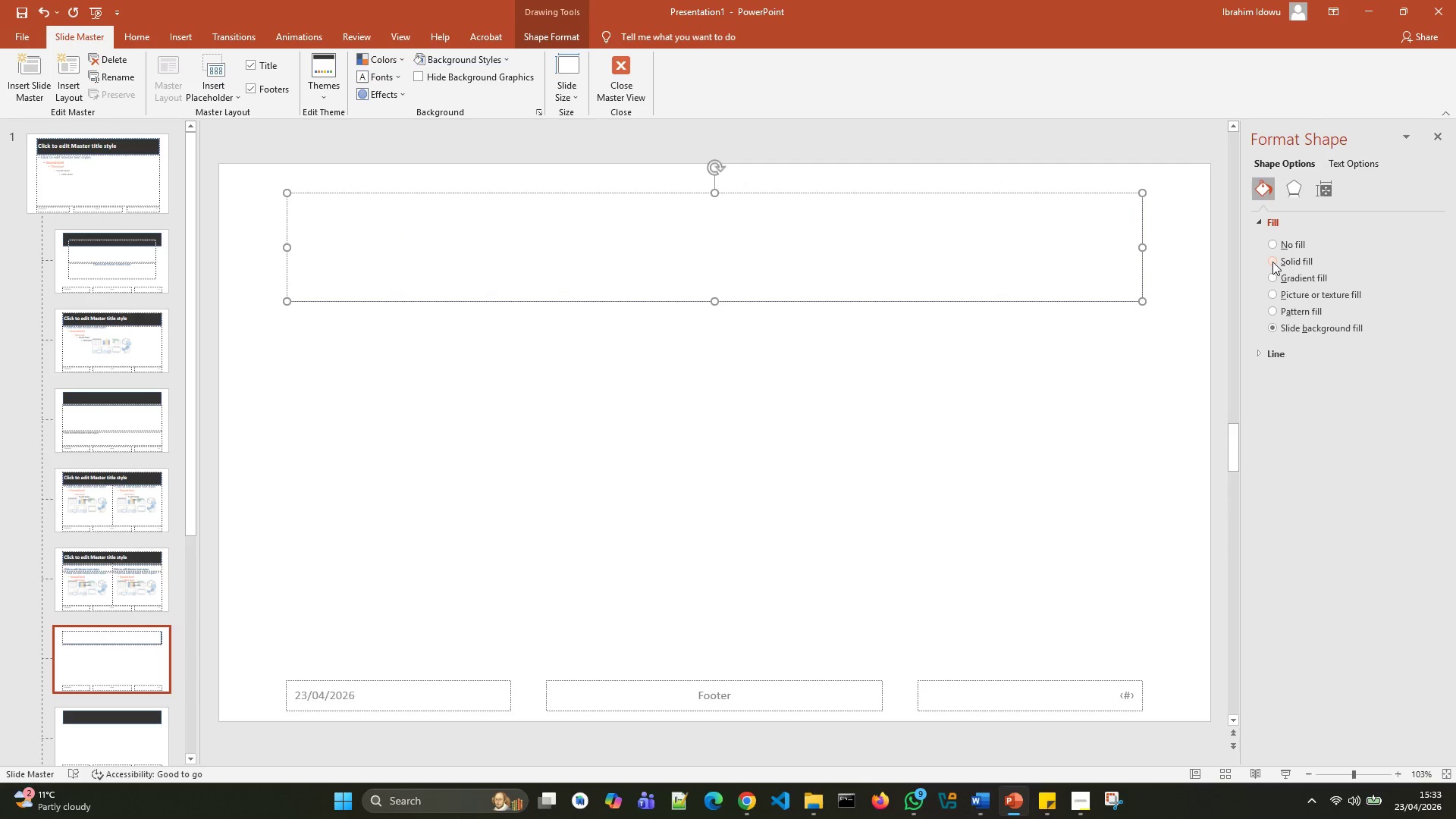 
left_click([1272, 263])
 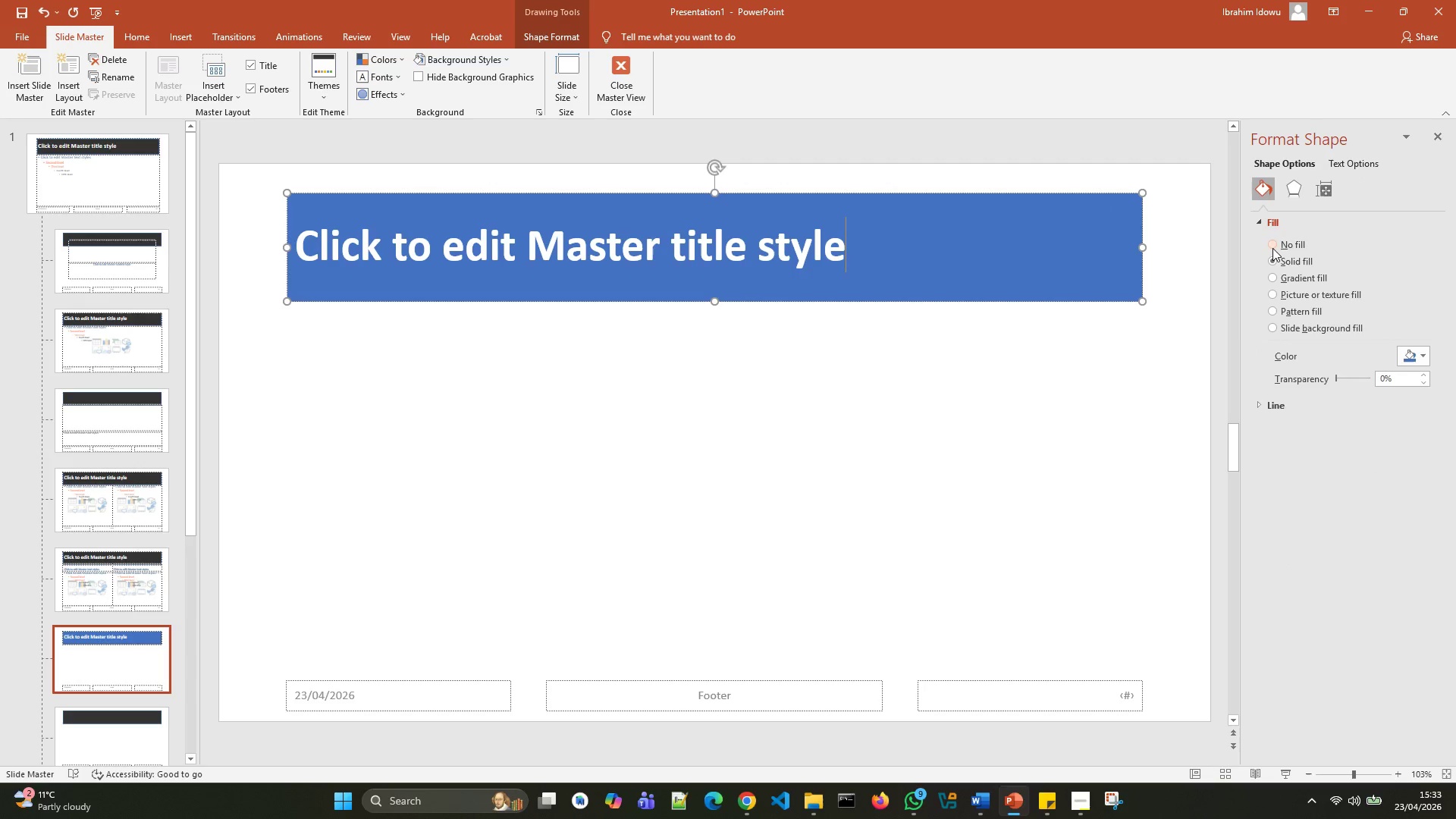 
left_click([1272, 248])
 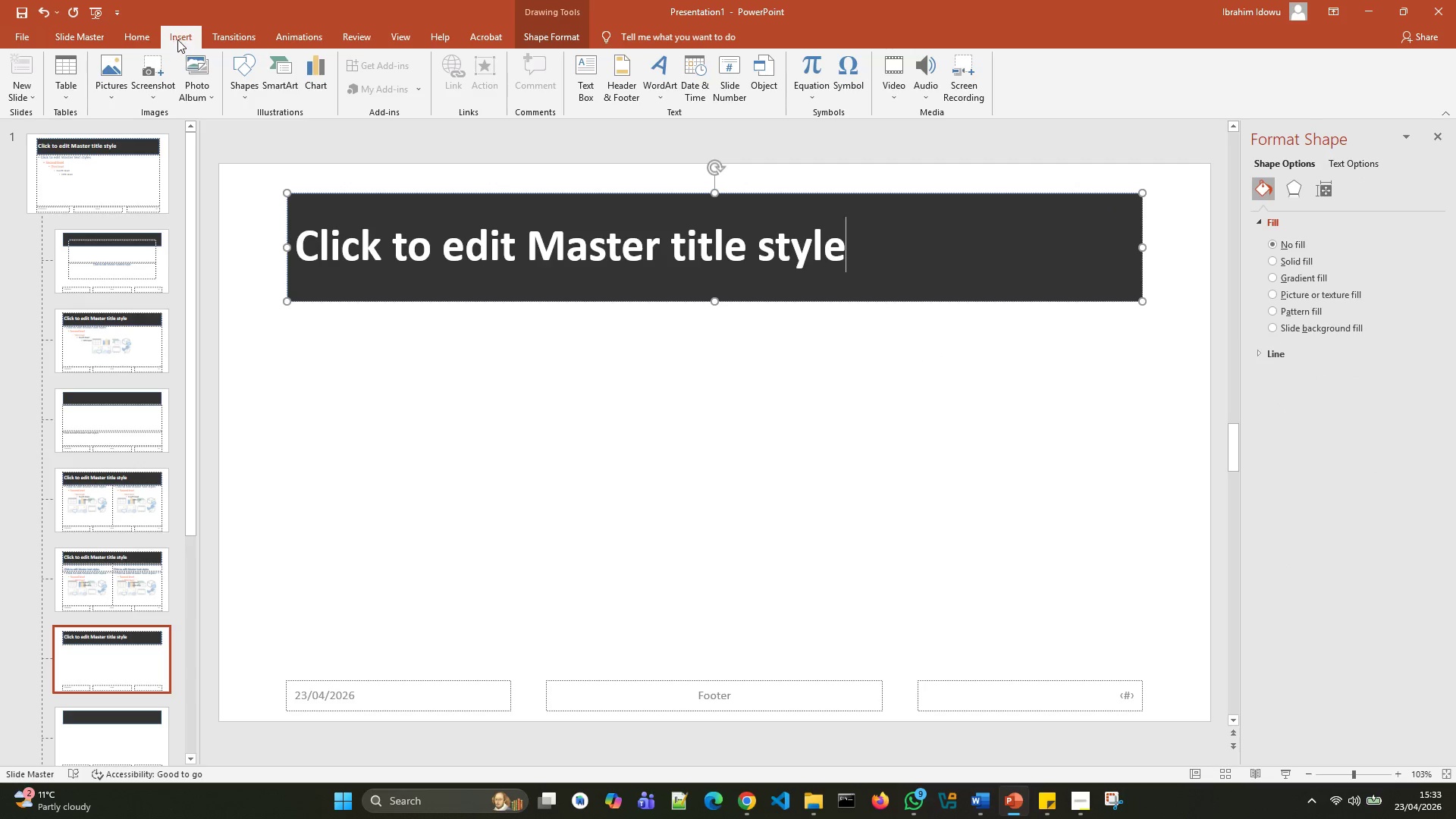 
wait(5.59)
 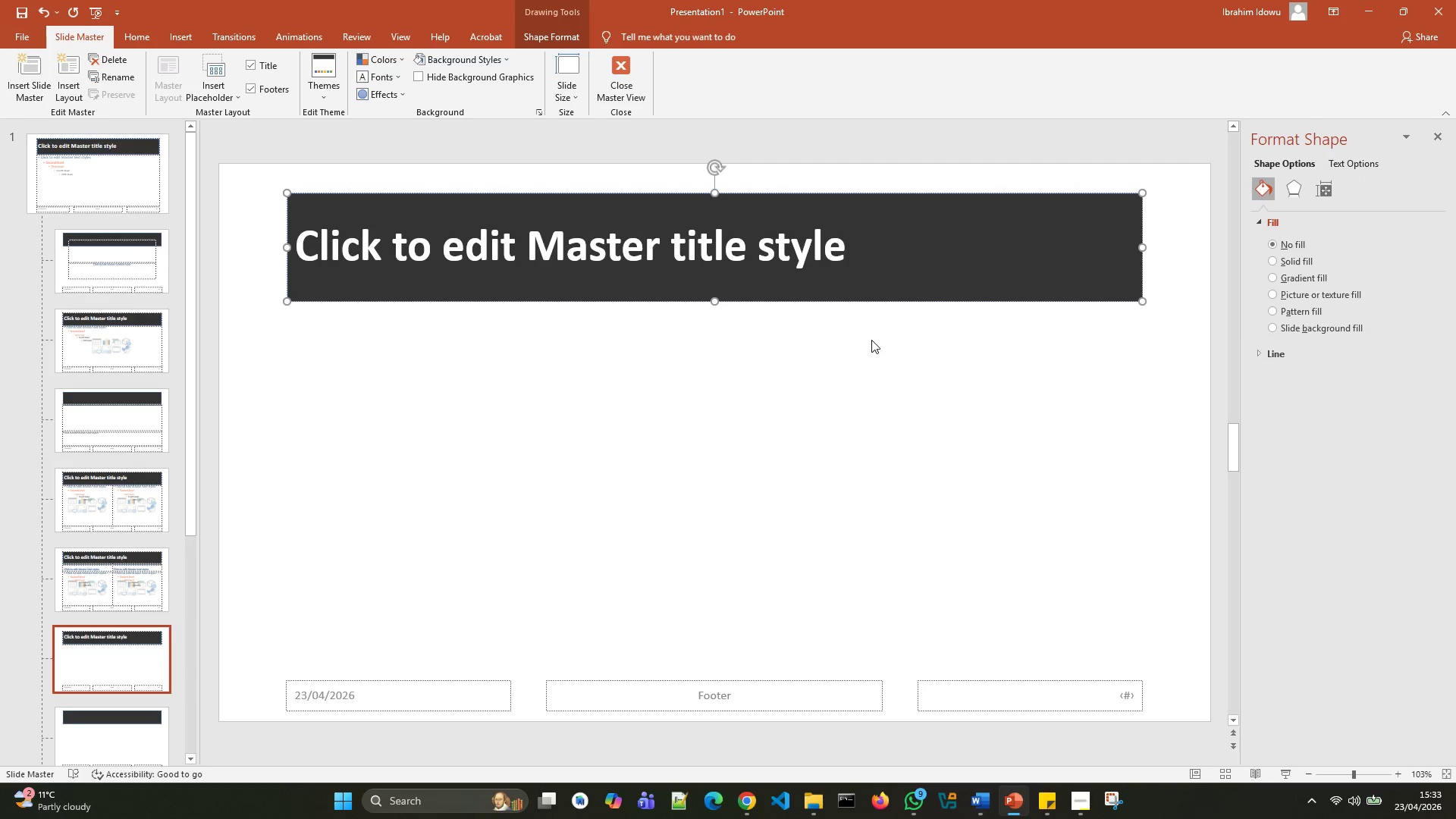 
left_click([253, 92])
 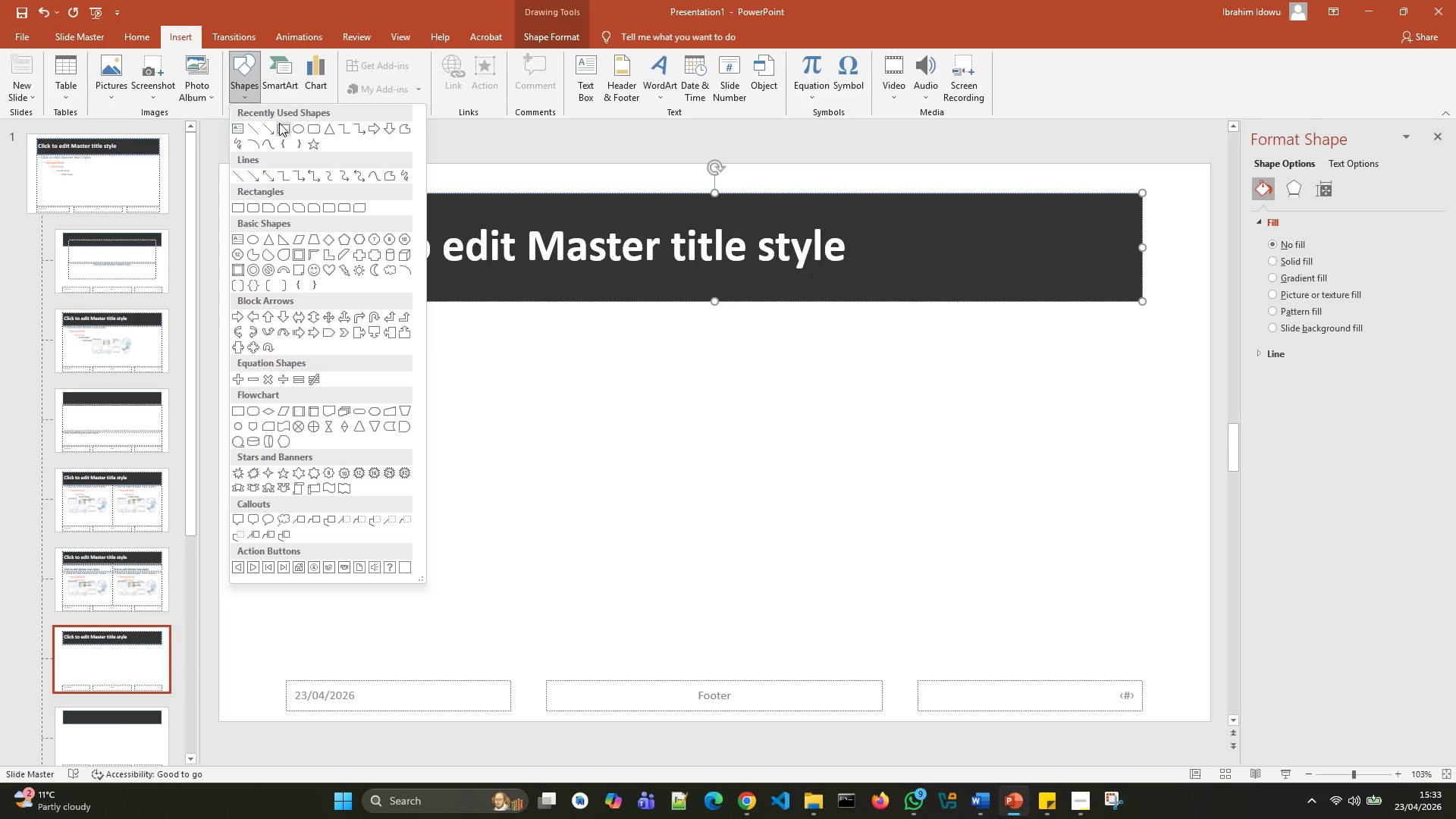 
left_click([279, 123])
 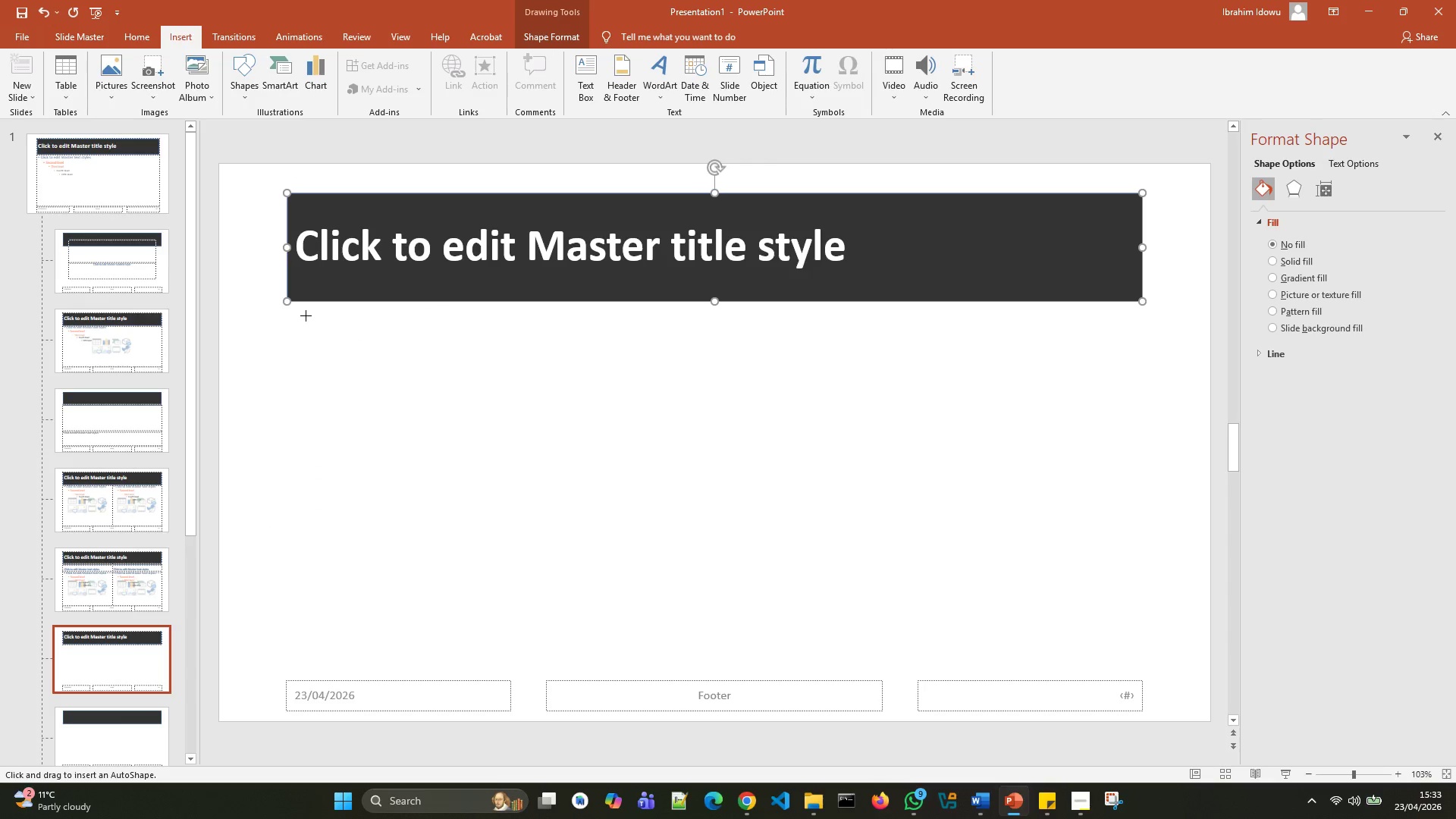 
left_click([303, 311])
 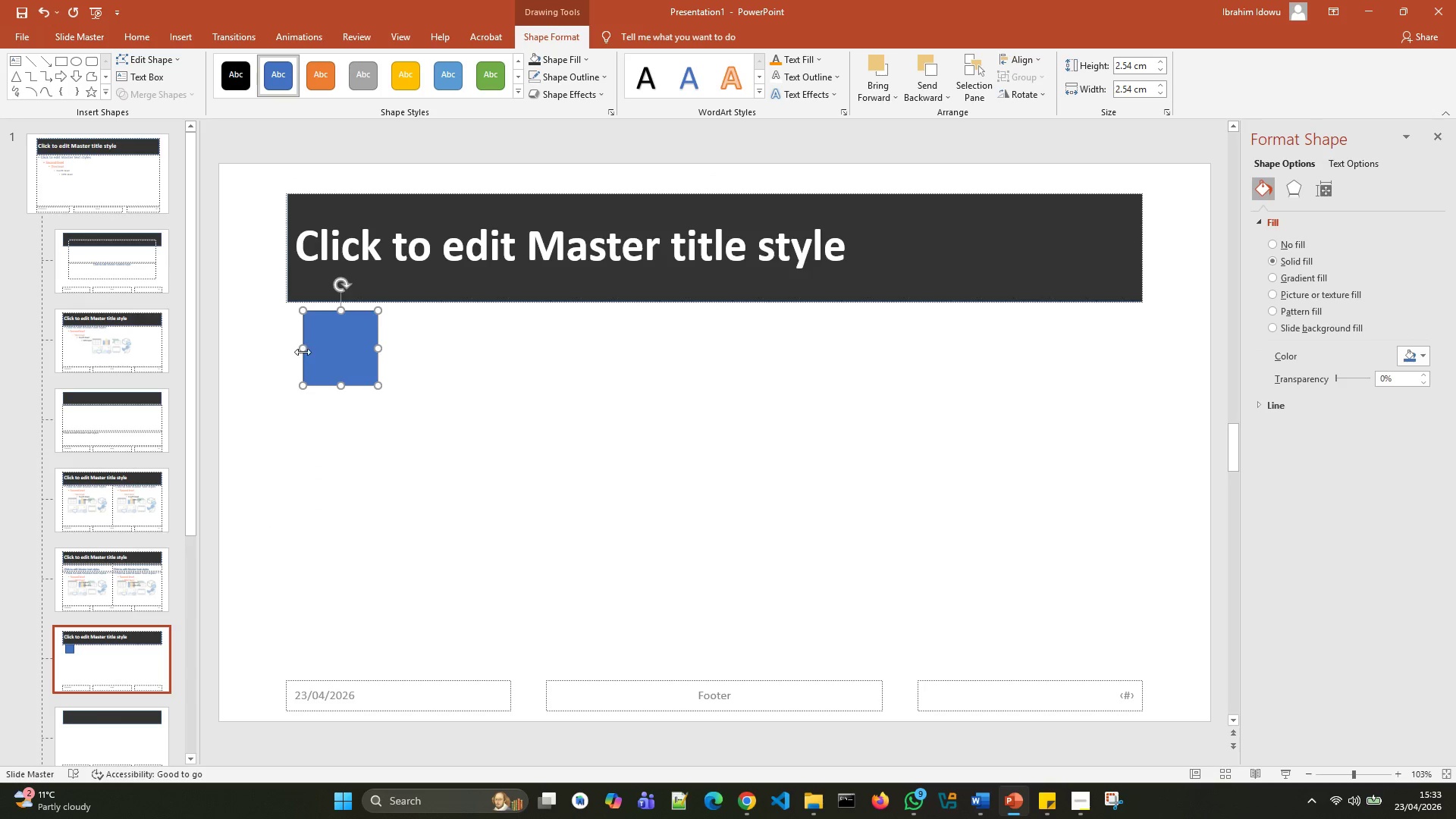 
left_click_drag(start_coordinate=[303, 352], to_coordinate=[290, 344])
 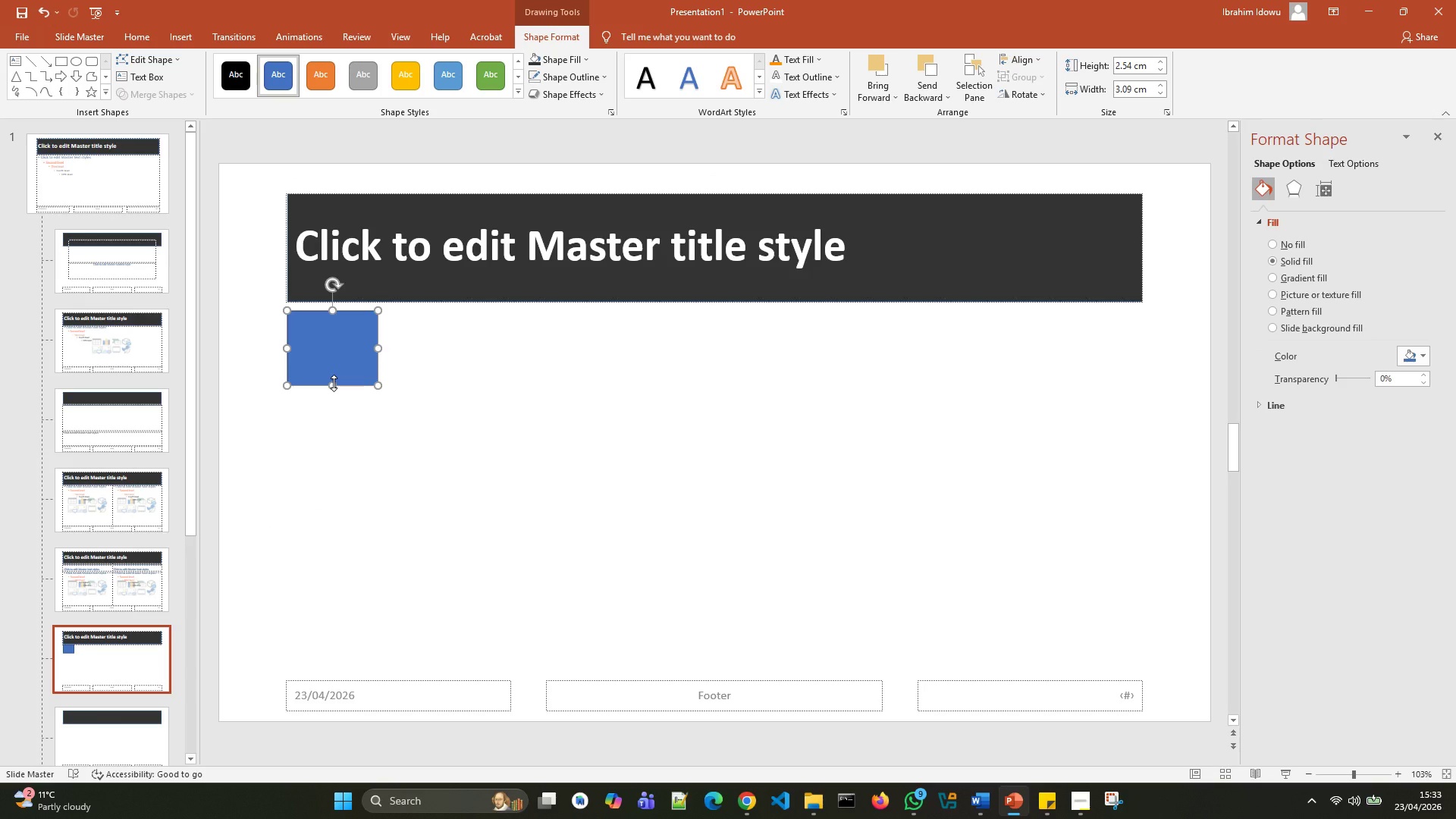 
left_click_drag(start_coordinate=[334, 383], to_coordinate=[340, 334])
 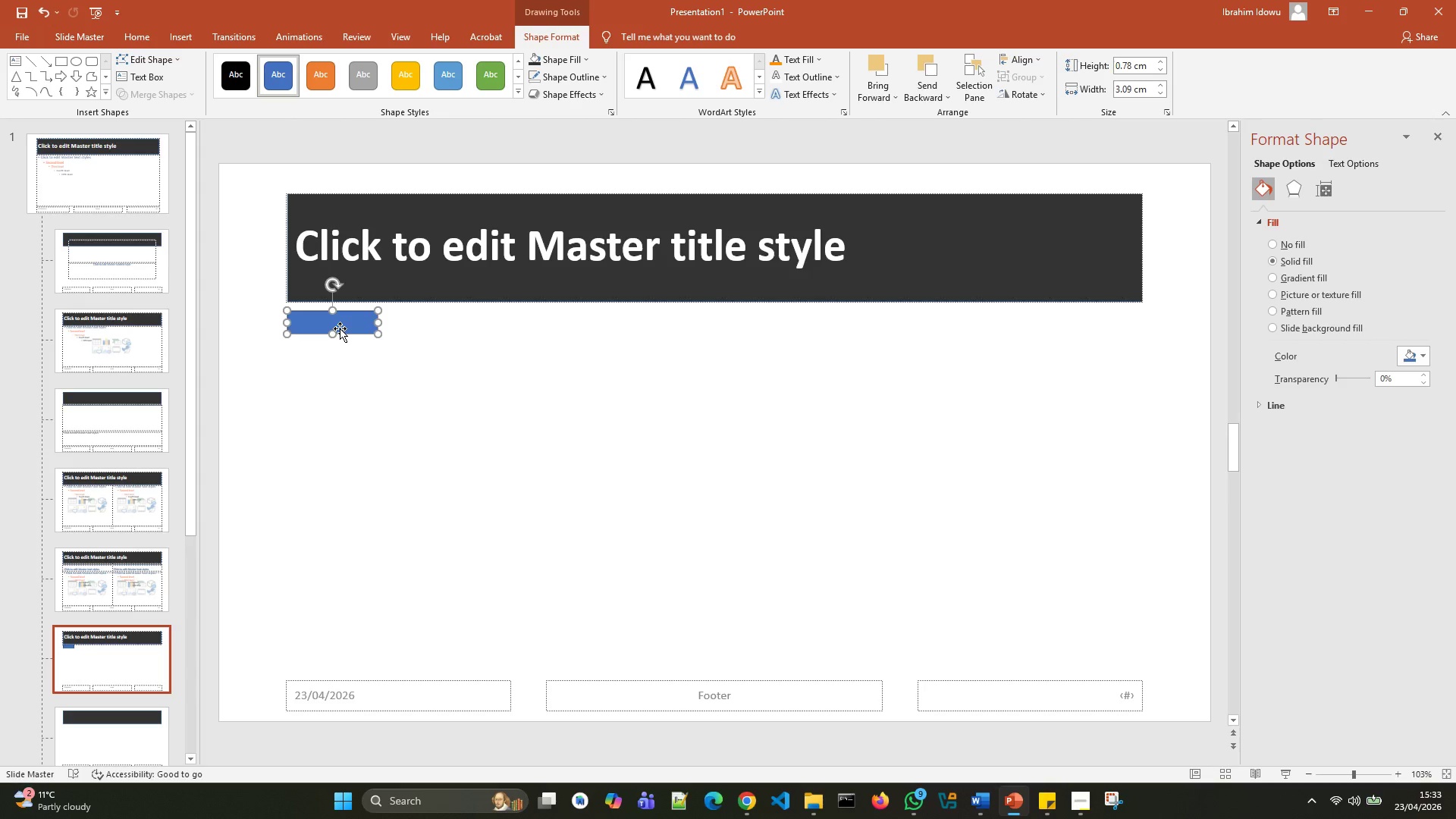 
left_click_drag(start_coordinate=[340, 328], to_coordinate=[340, 315])
 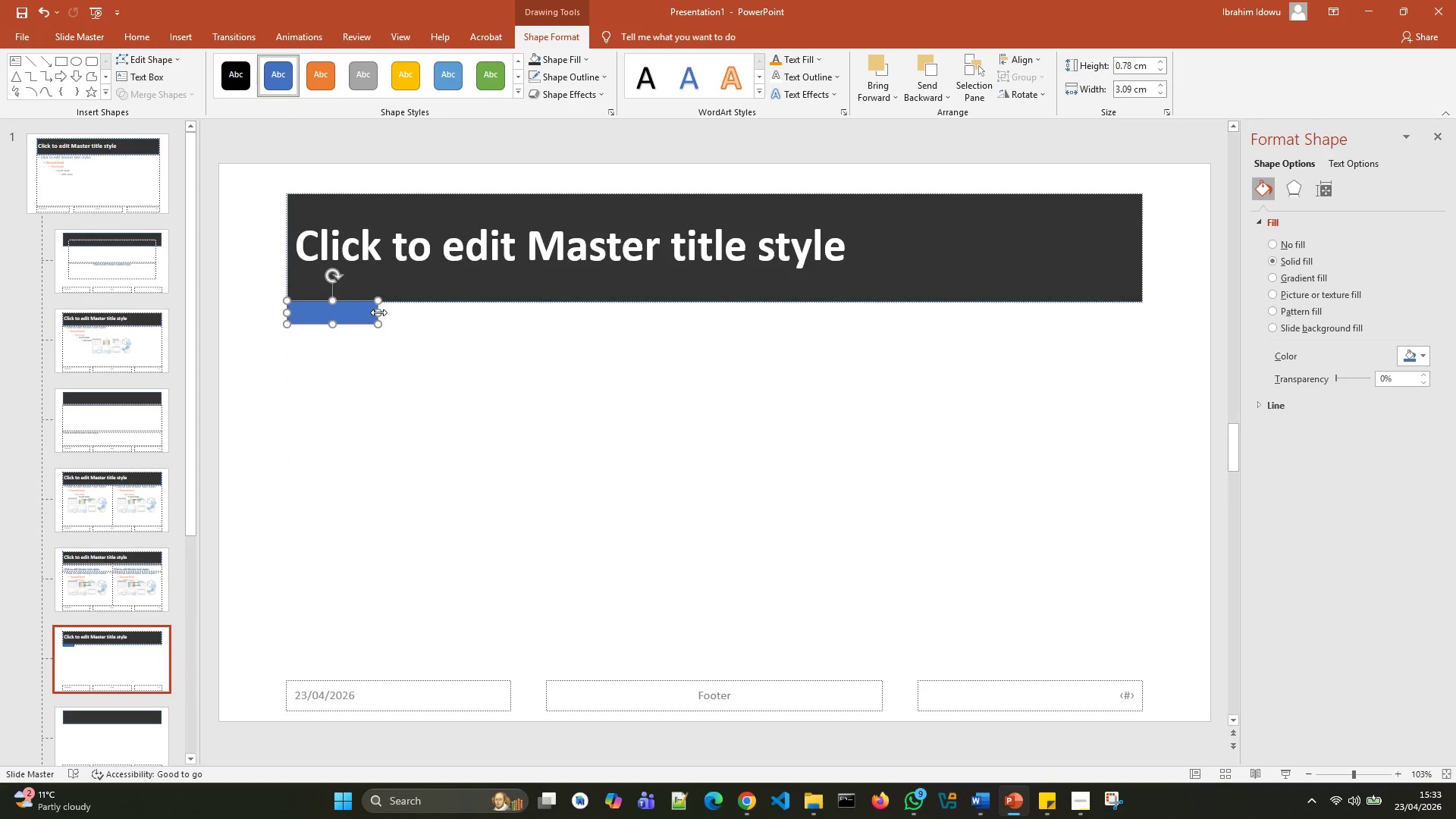 
left_click_drag(start_coordinate=[378, 312], to_coordinate=[1140, 353])
 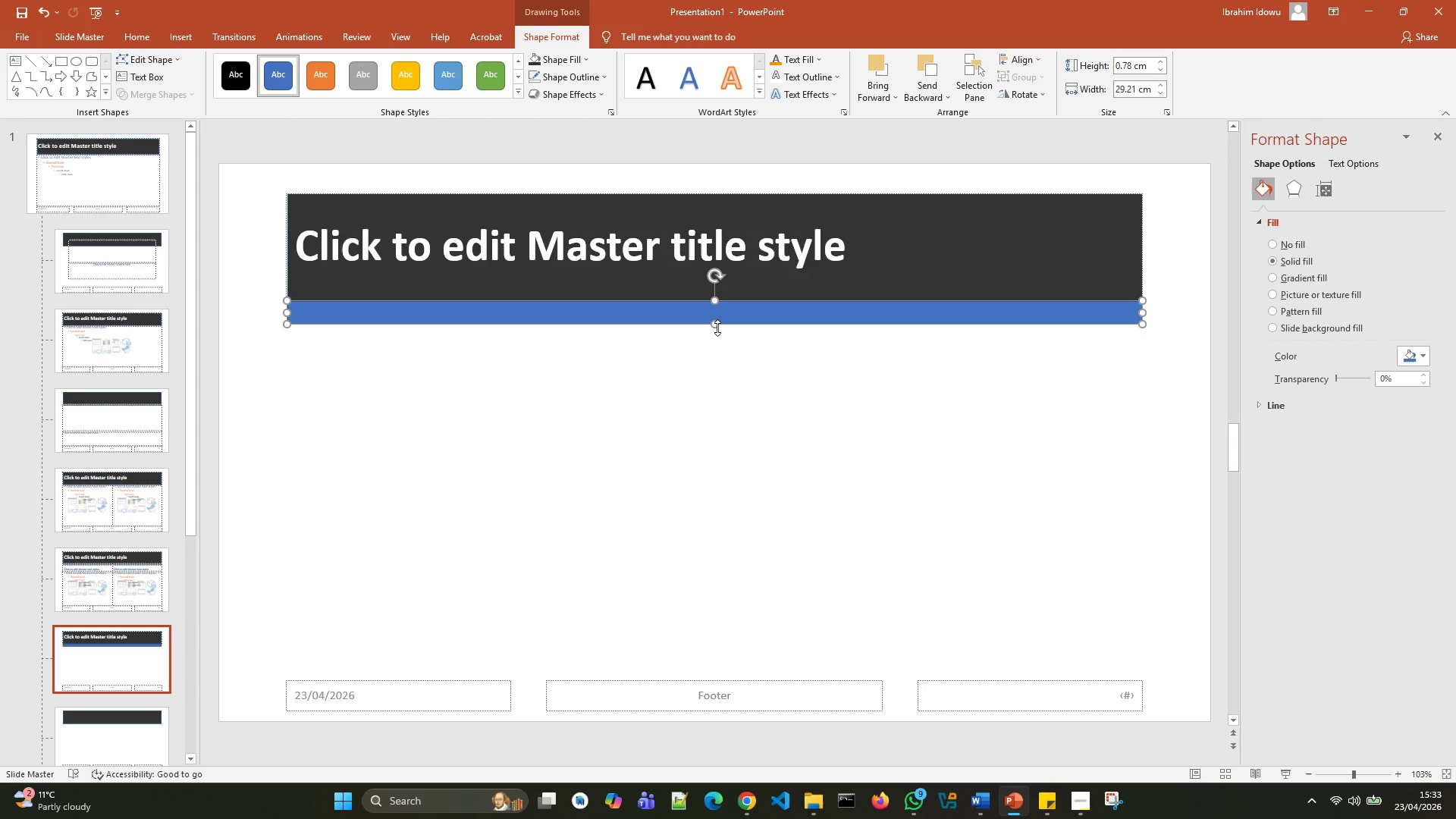 
left_click_drag(start_coordinate=[717, 328], to_coordinate=[721, 307])
 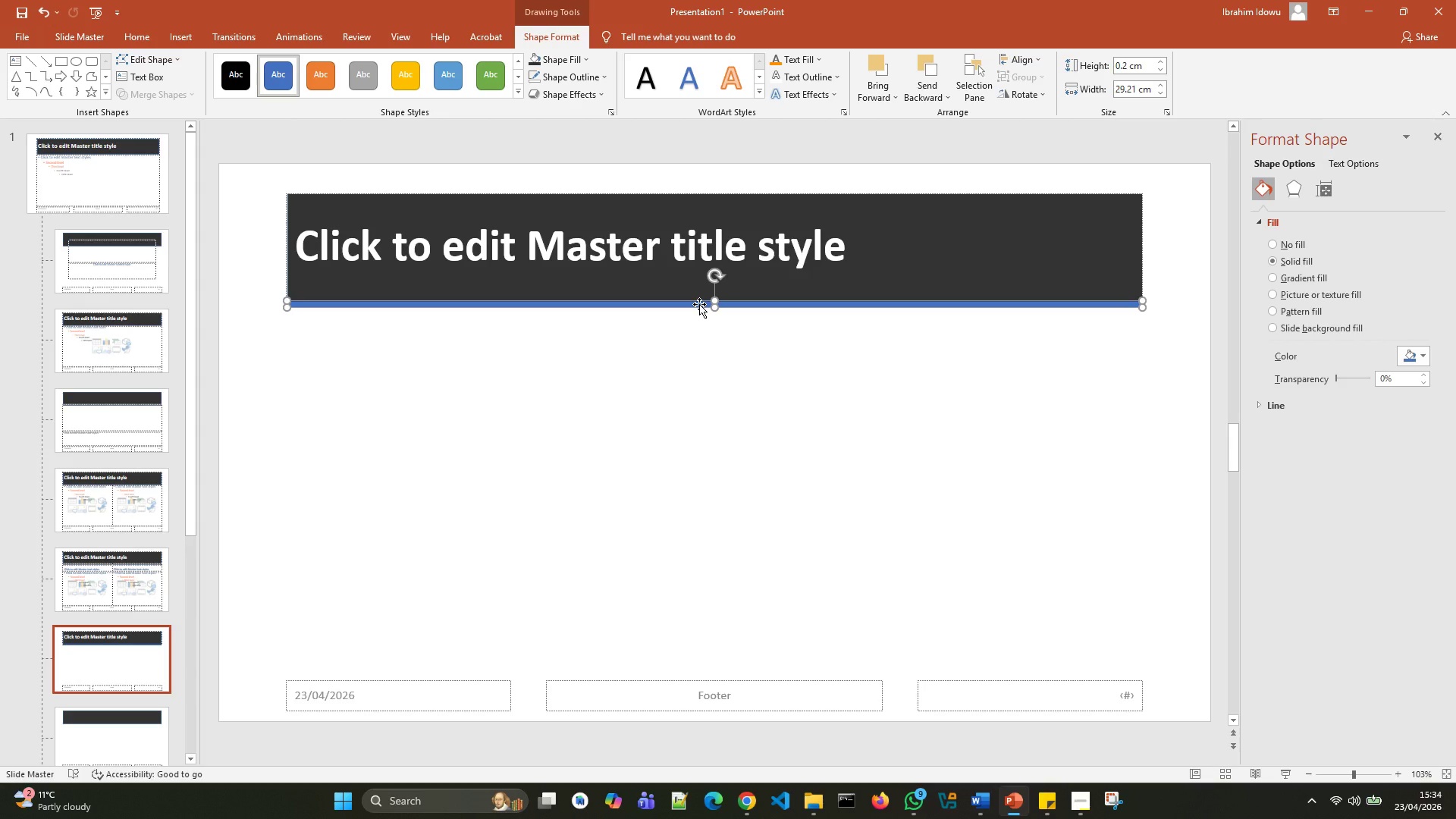 
right_click([699, 304])
 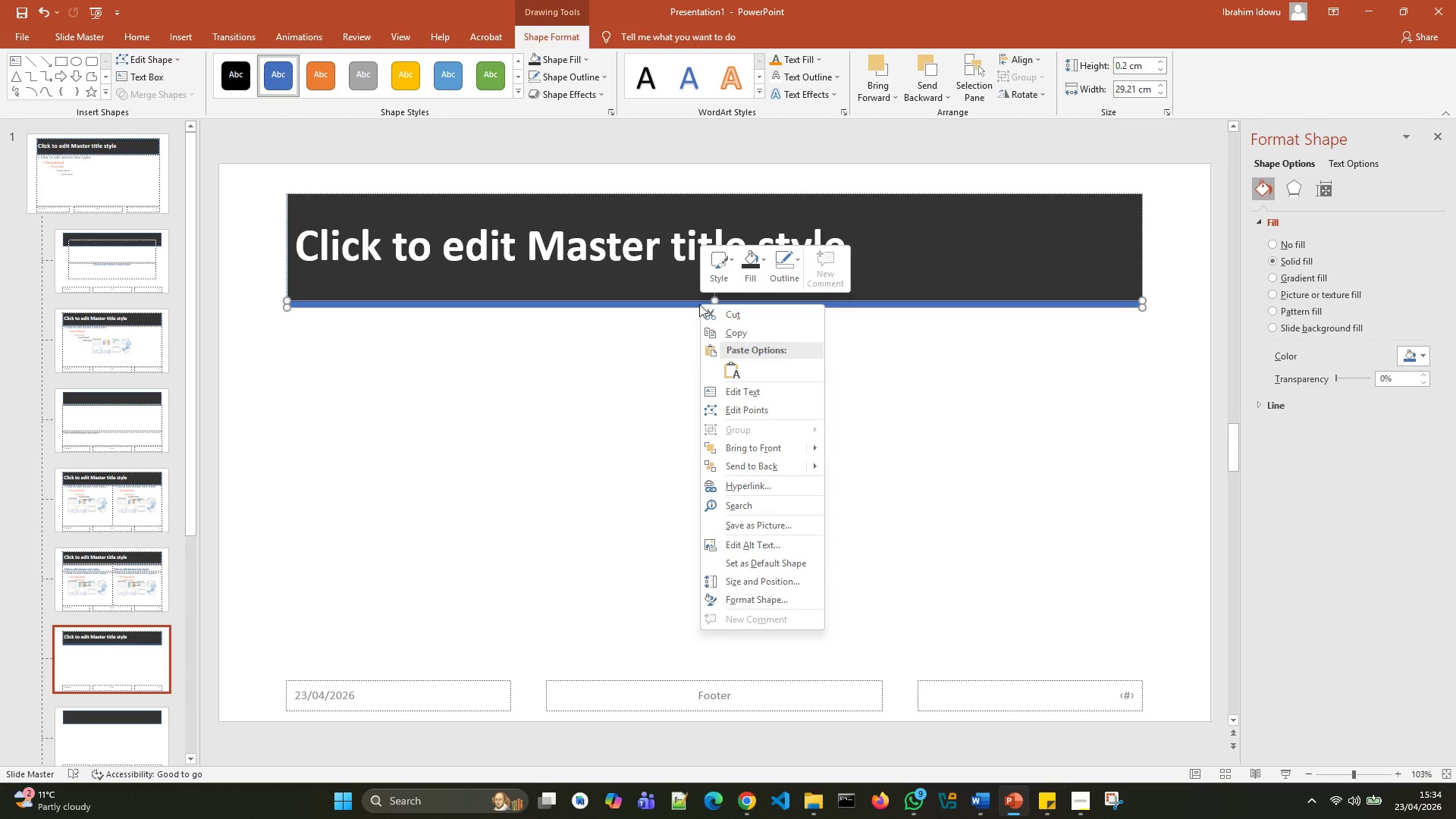 
wait(20.22)
 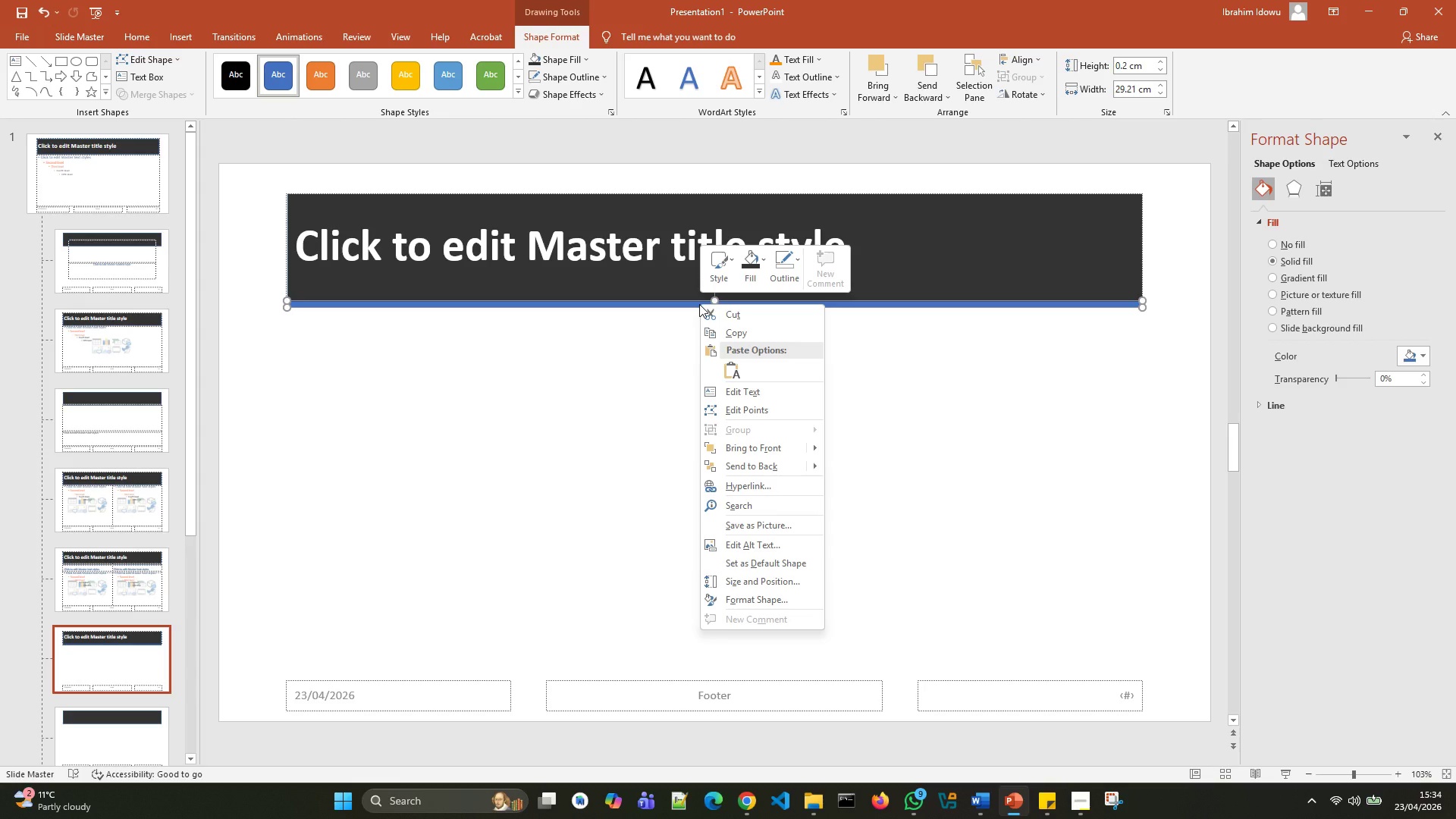 
left_click([761, 278])
 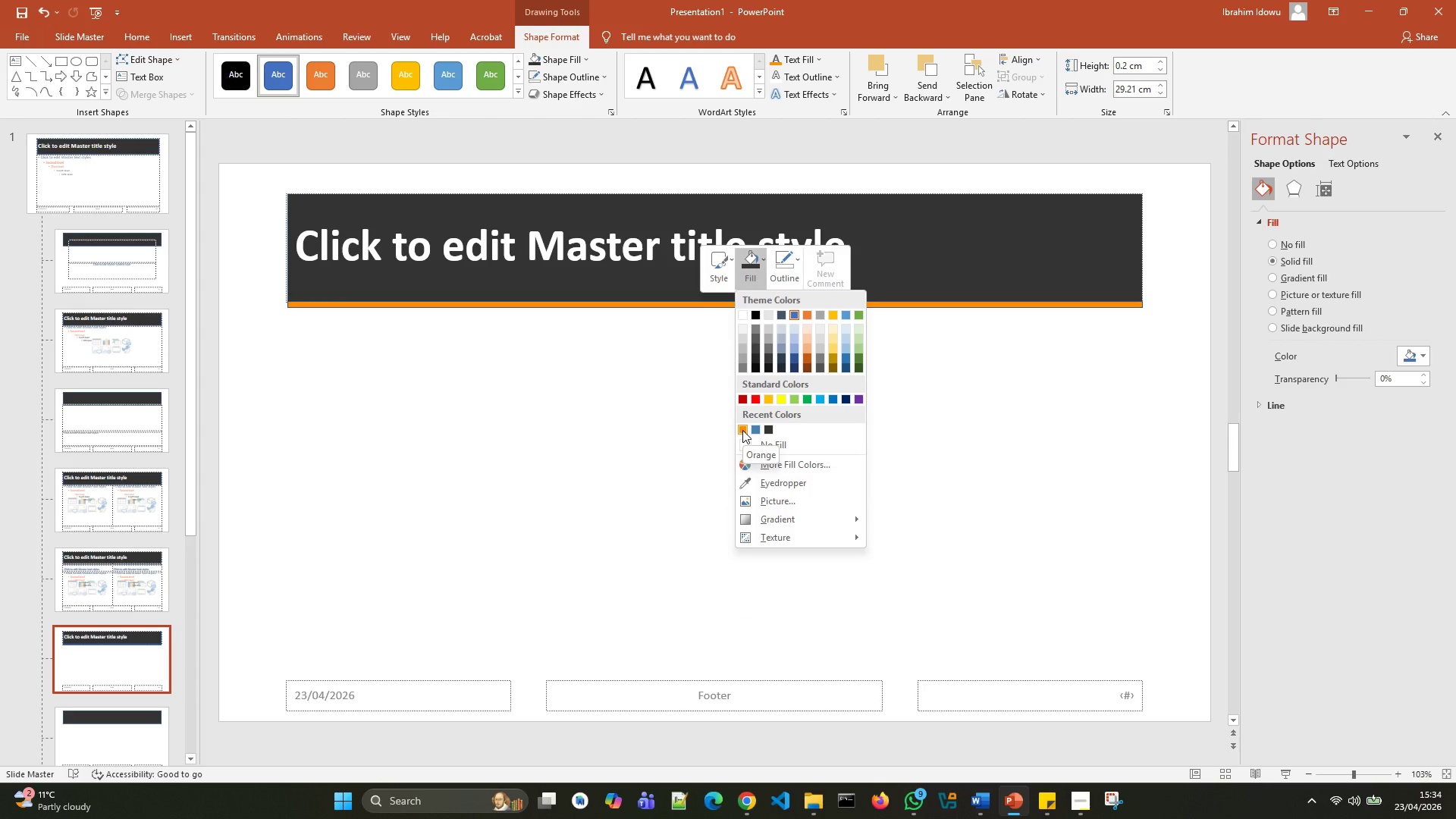 
left_click([742, 430])
 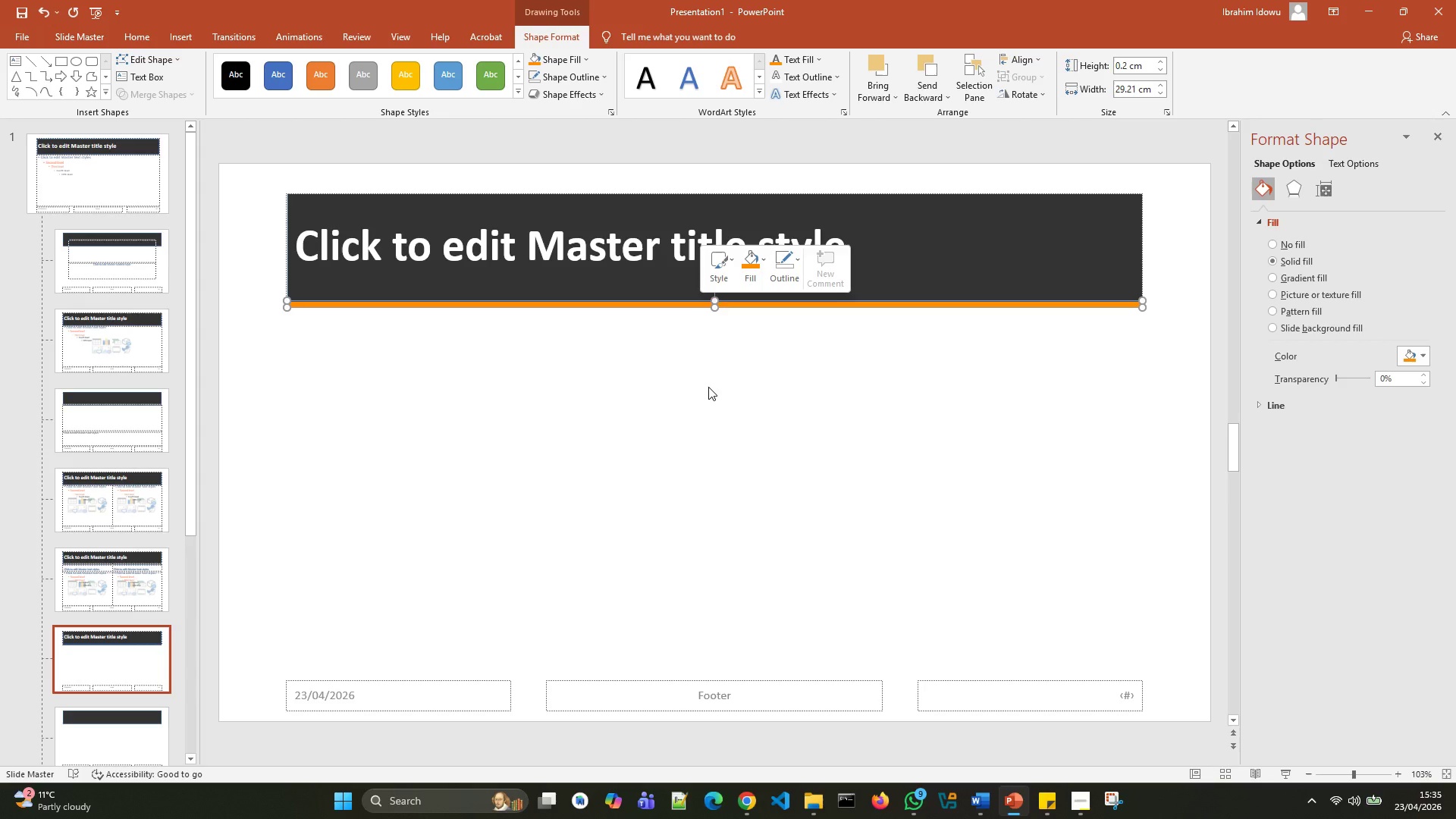 
wait(51.67)
 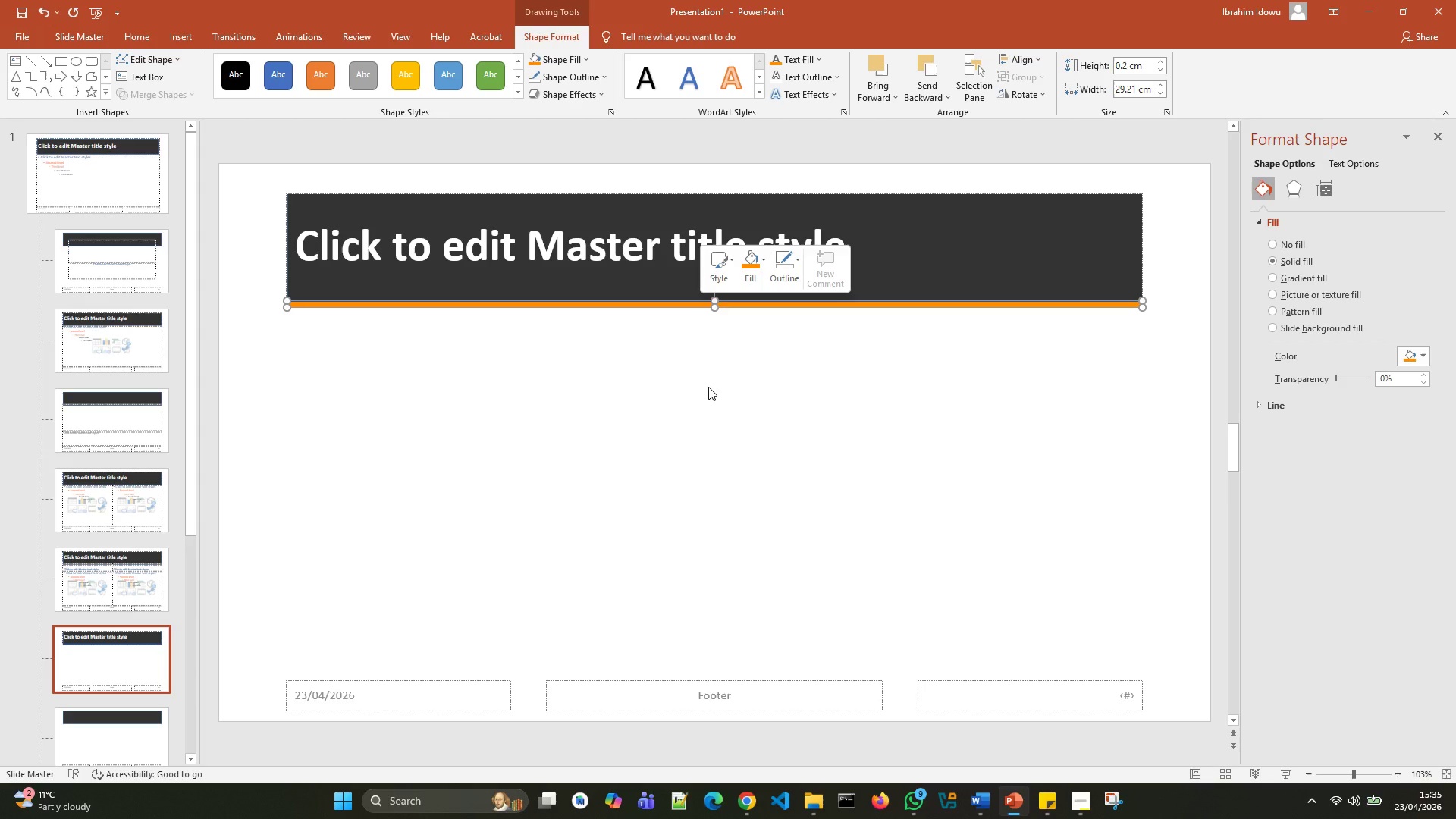 
left_click([800, 274])
 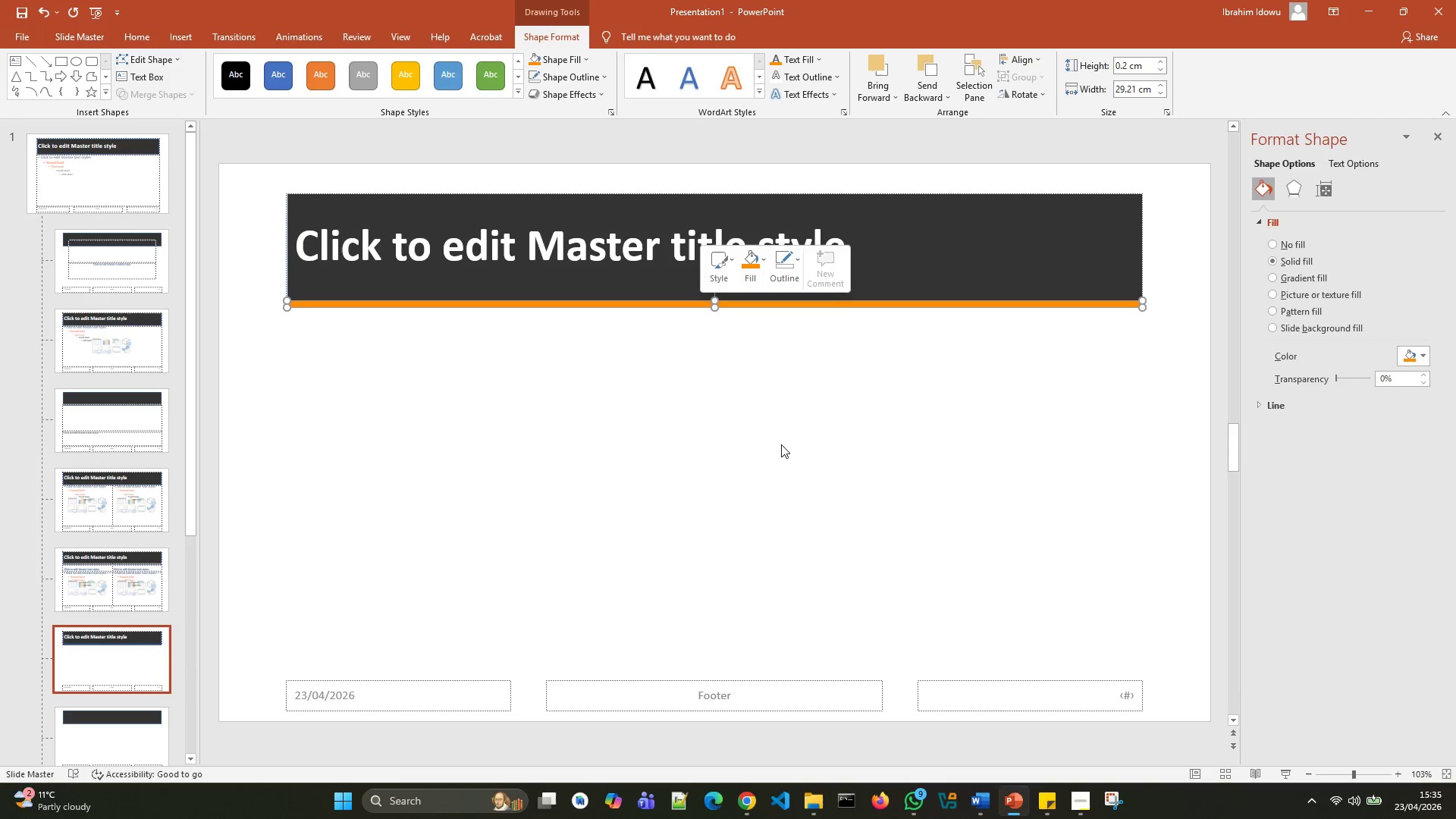 
left_click([777, 401])
 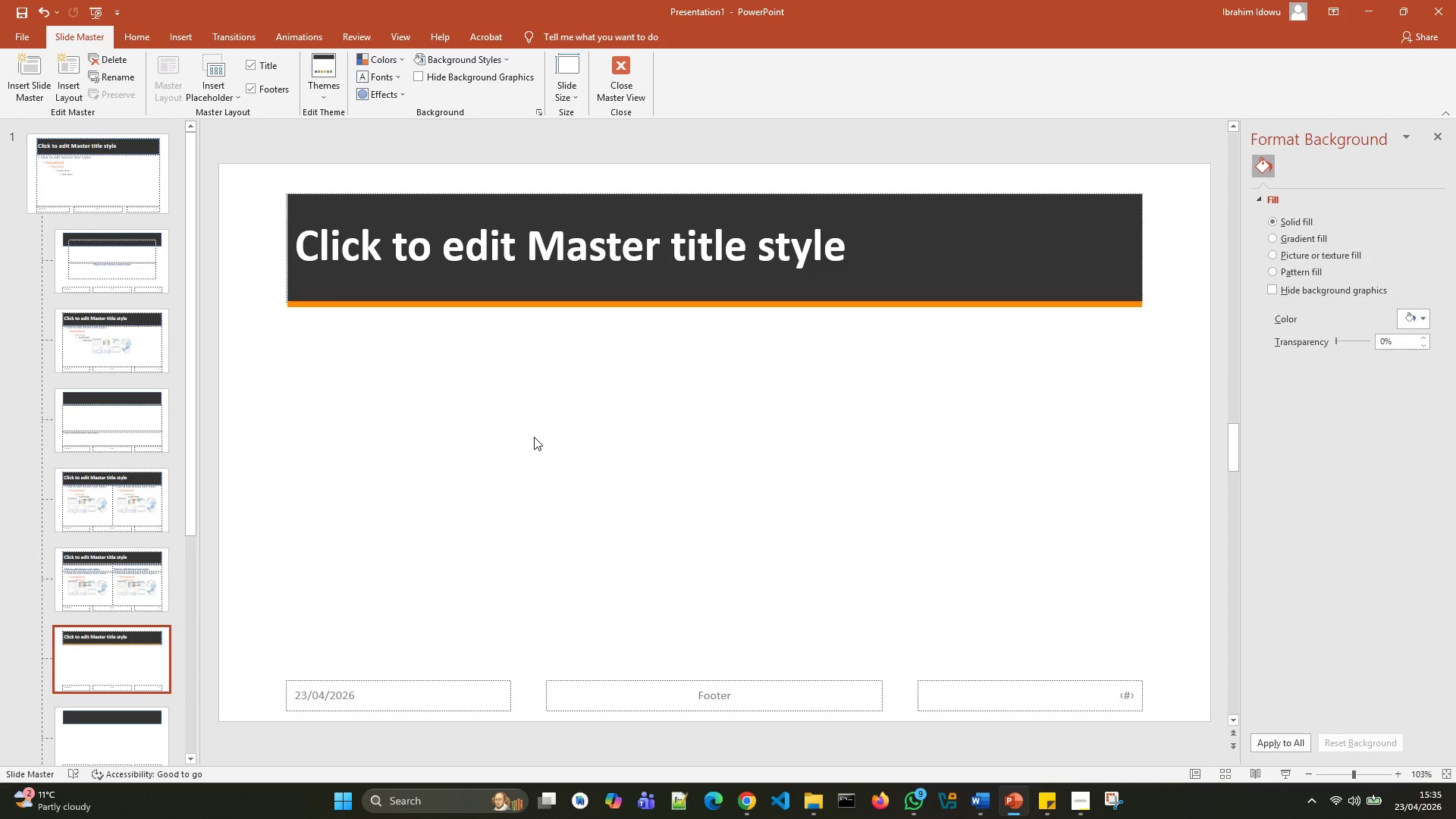 
left_click([128, 322])
 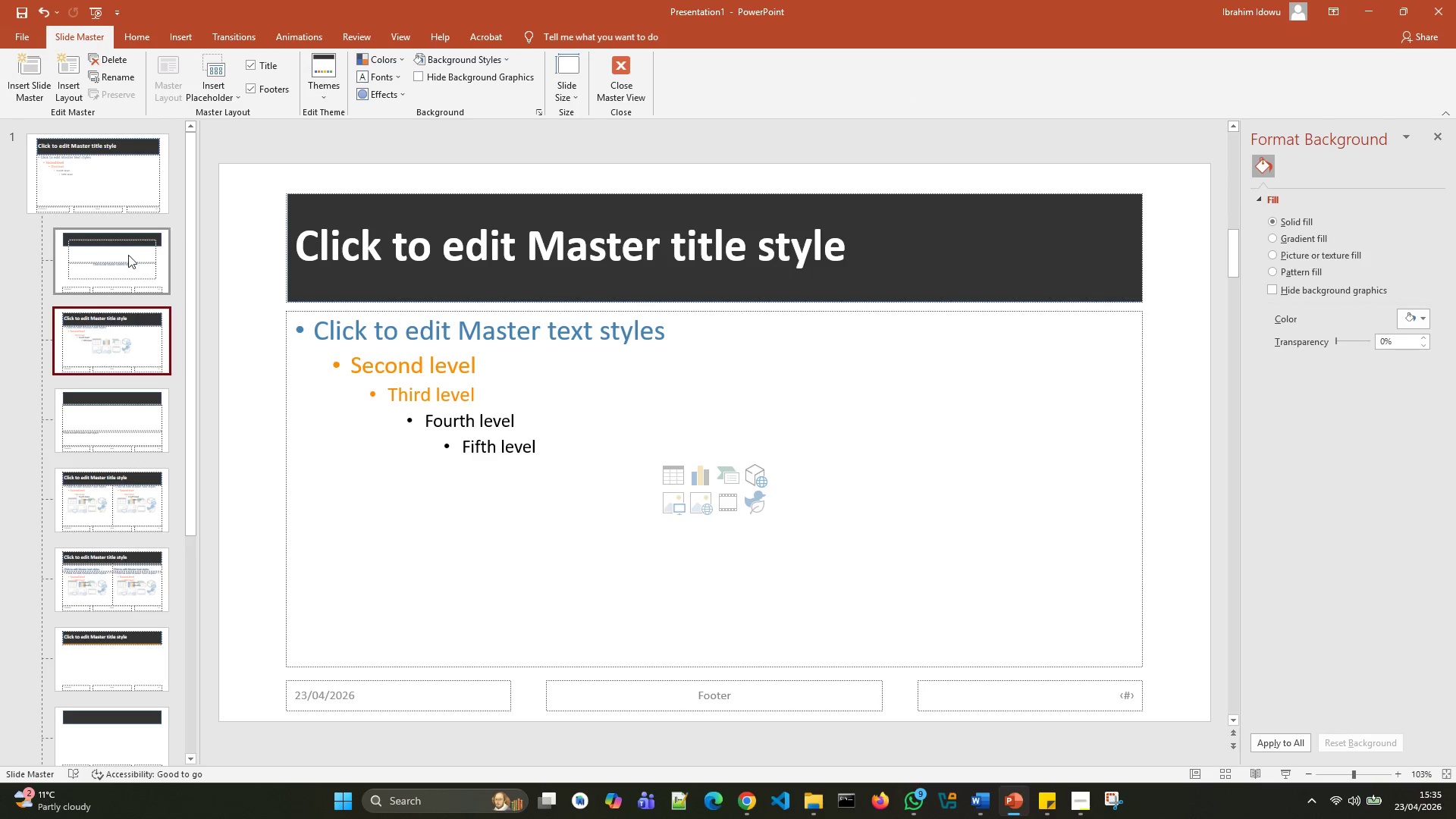 
left_click([128, 249])
 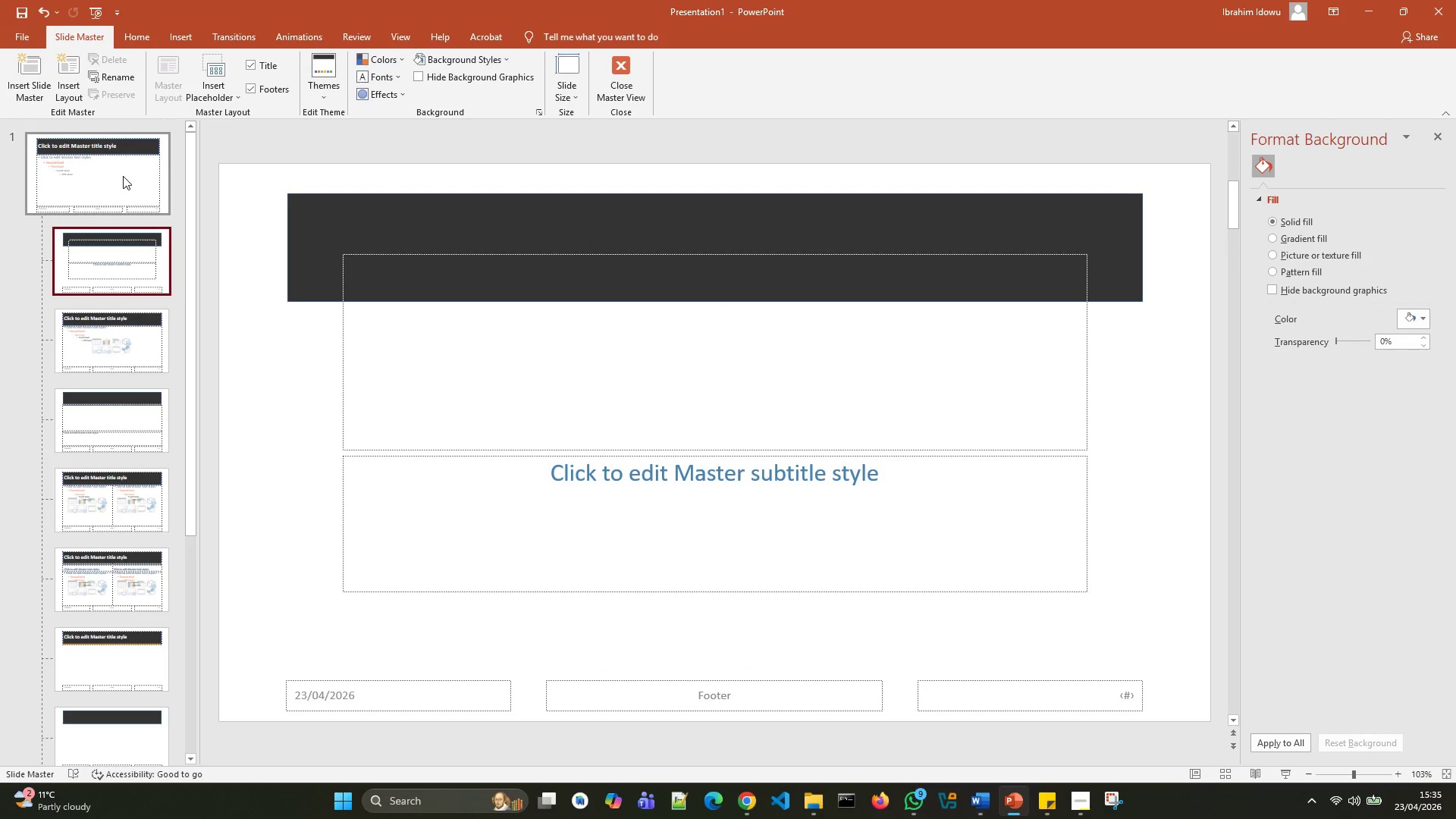 
left_click([123, 175])
 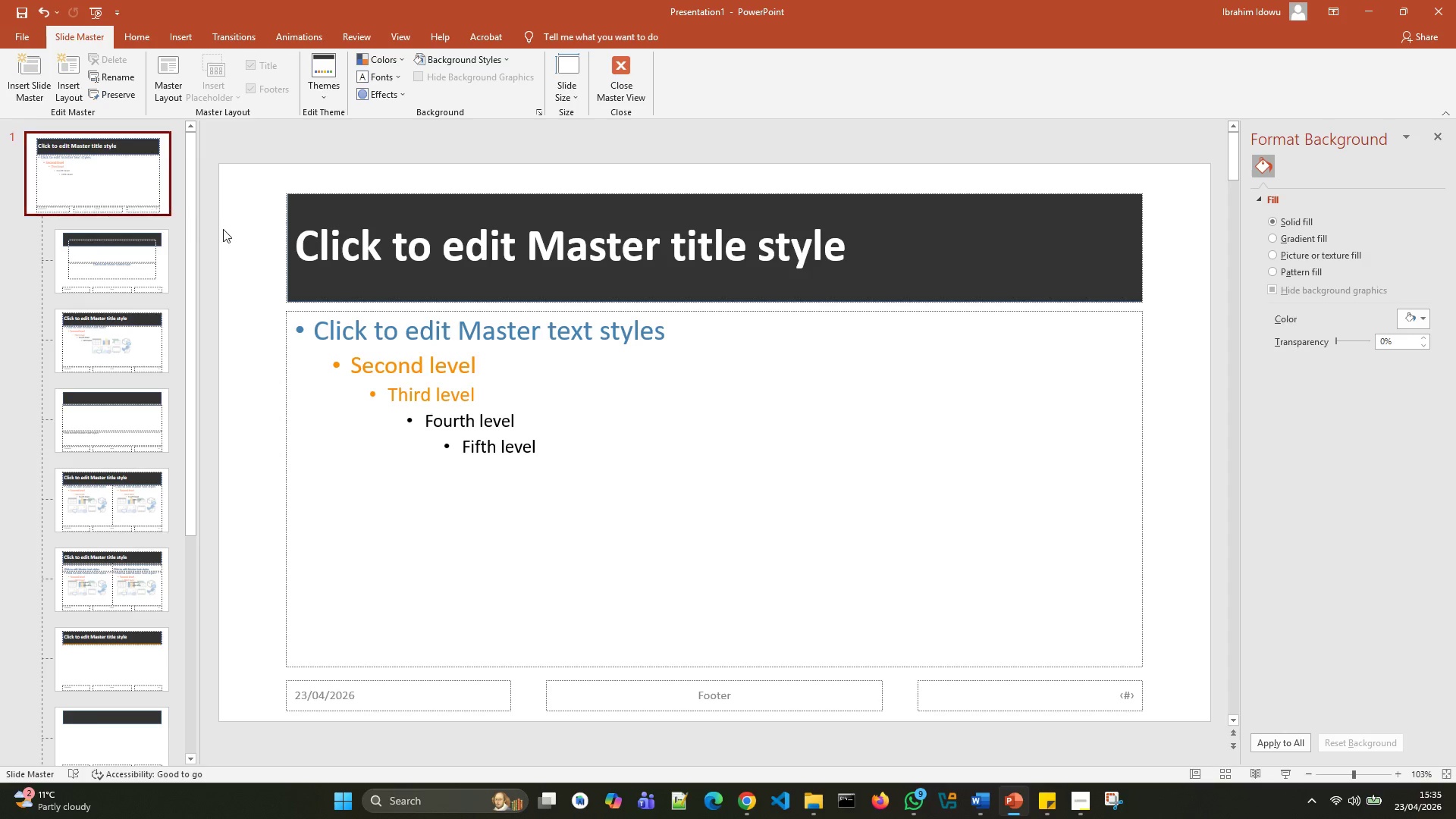 
left_click([393, 281])
 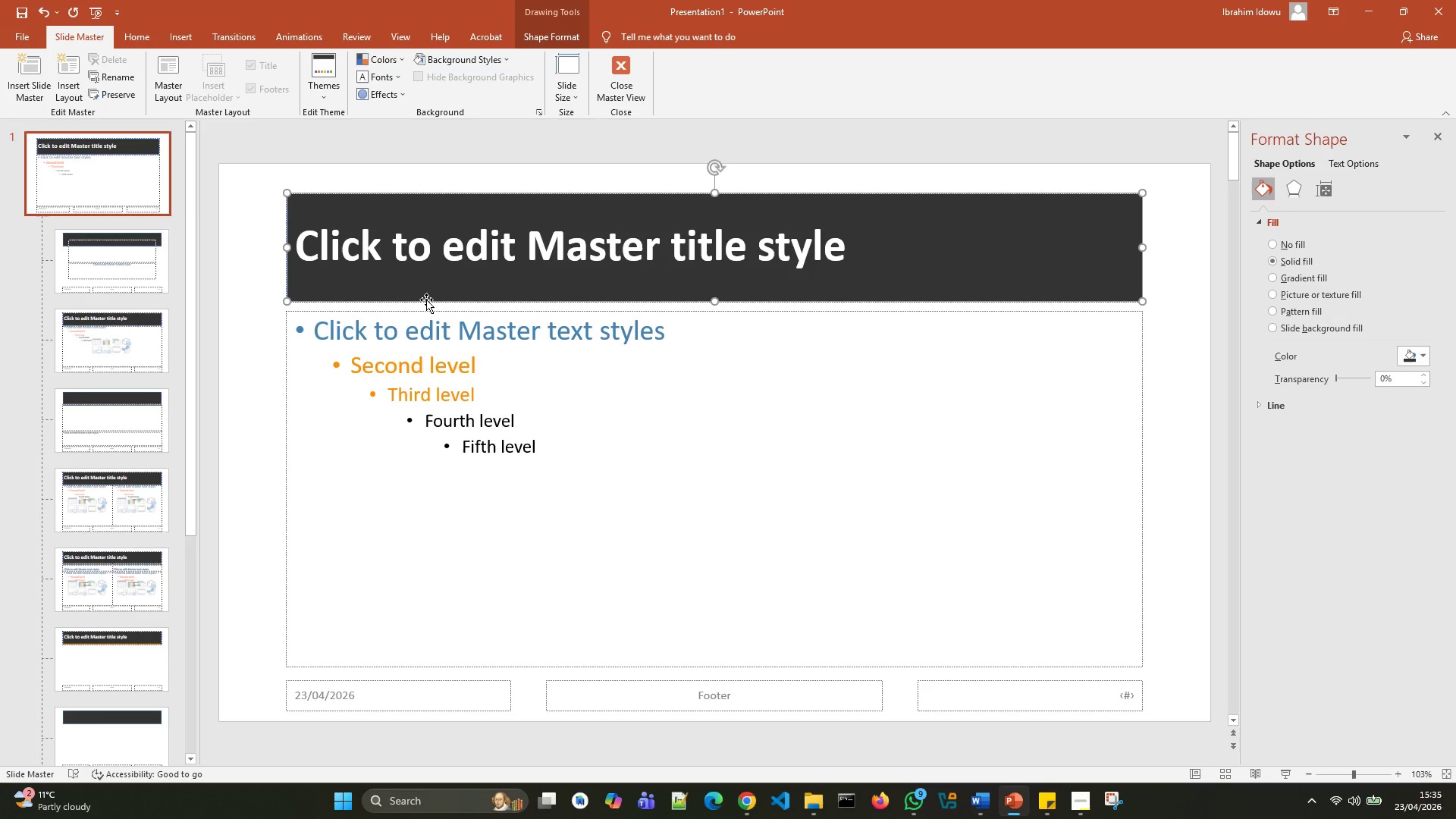 
left_click([426, 300])
 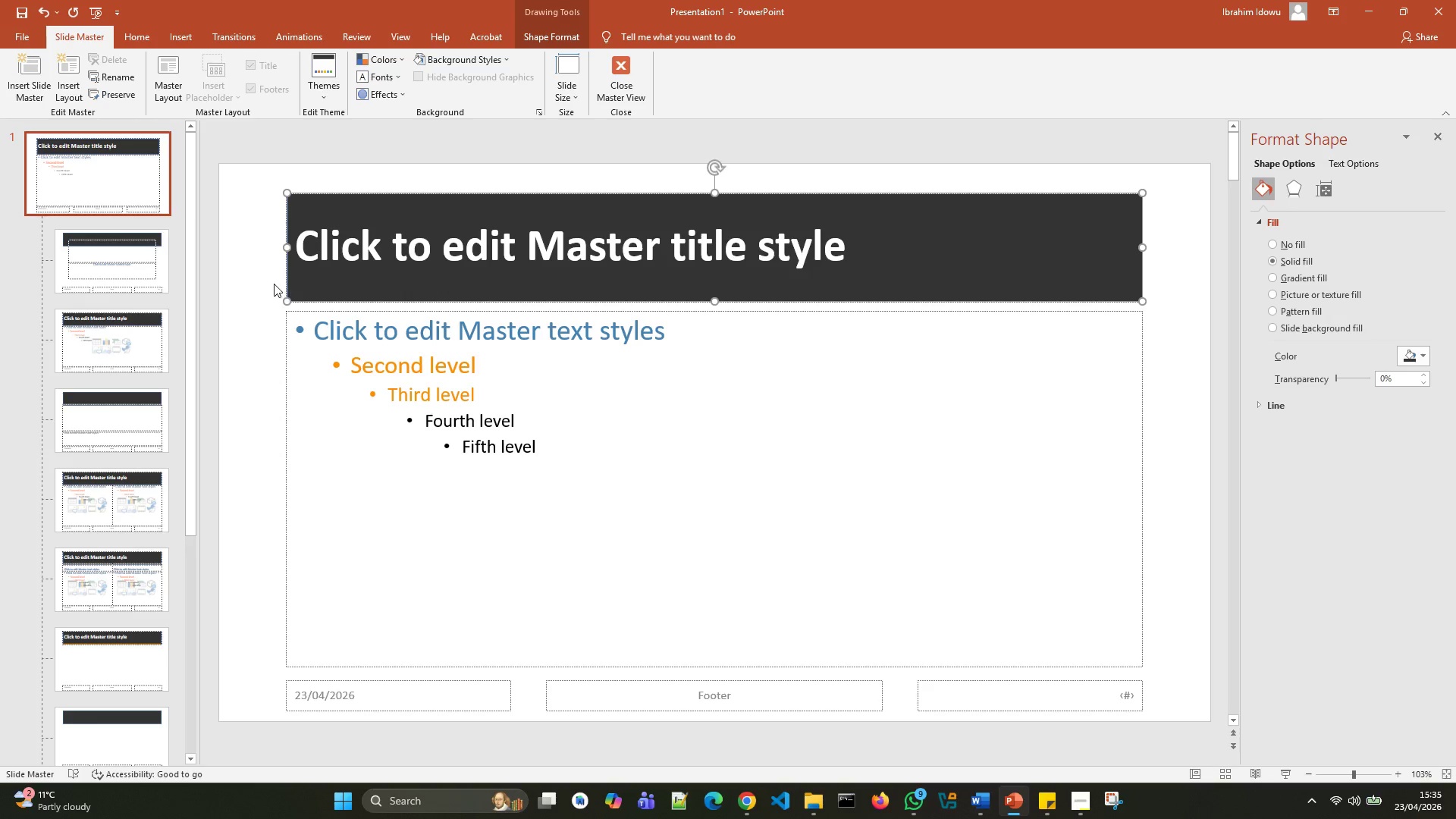 
left_click([274, 283])
 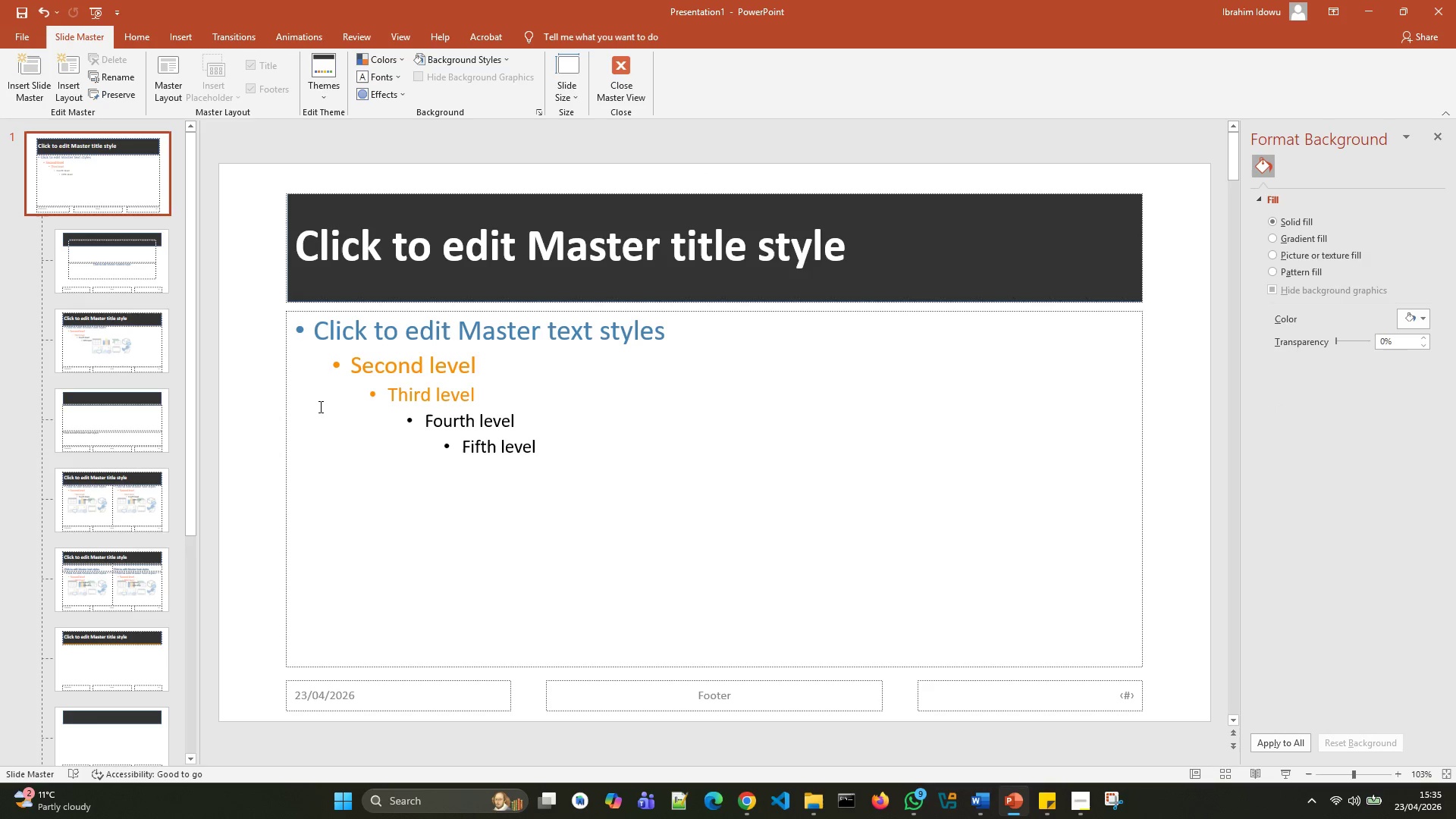 
scroll: coordinate [254, 290], scroll_direction: up, amount: 2.0
 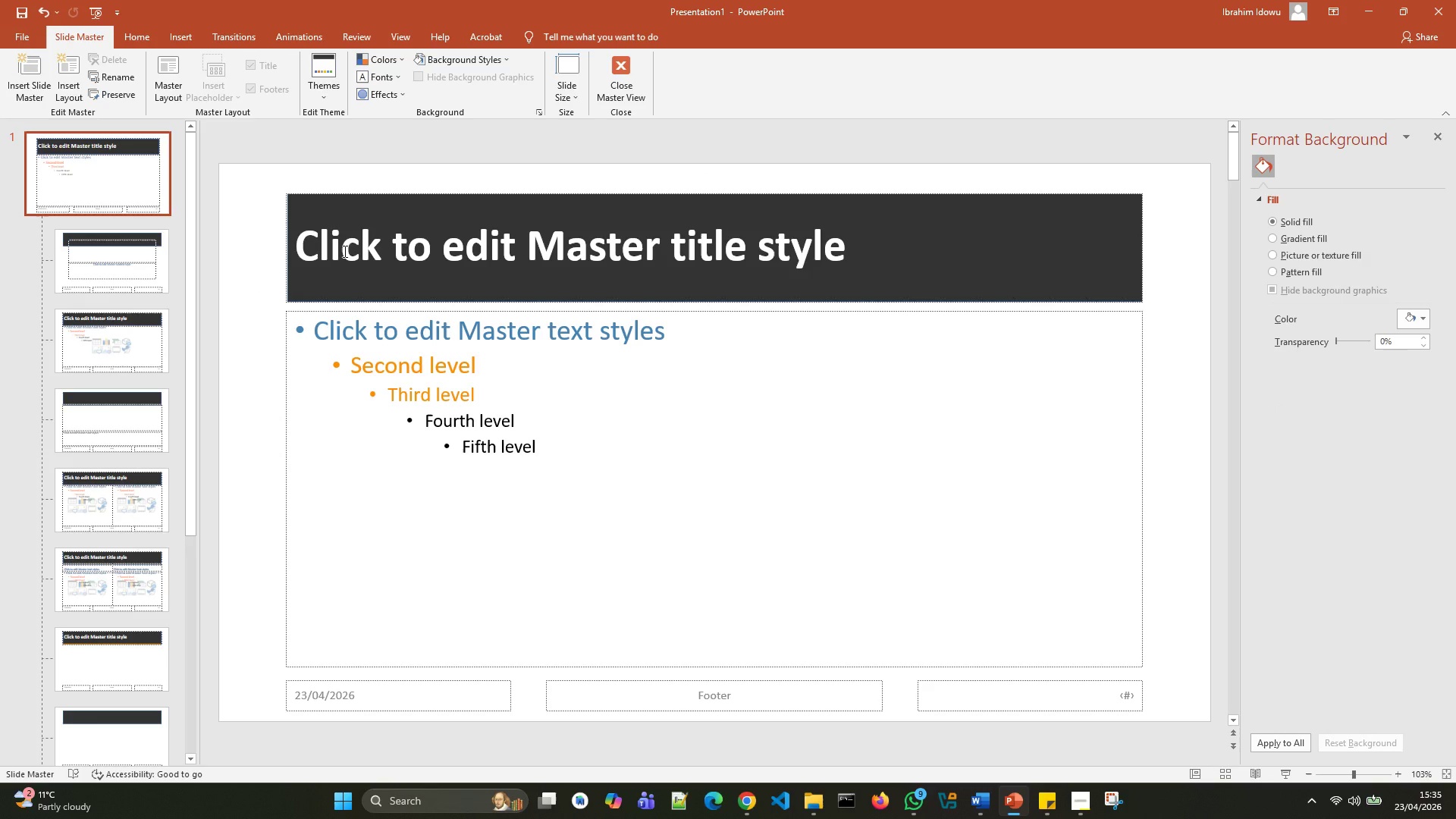 
hold_key(key=ControlLeft, duration=1.91)
 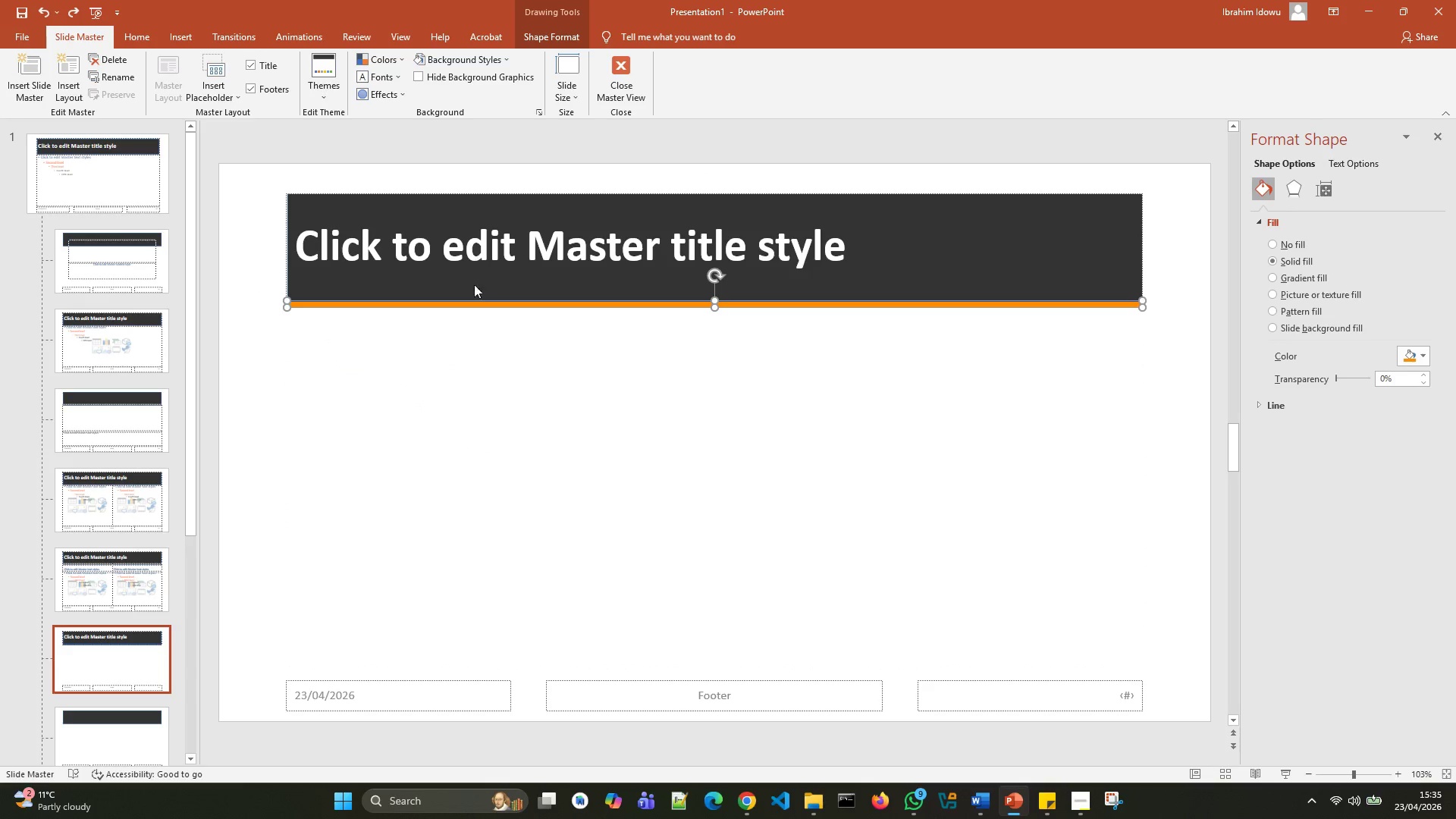 
hold_key(key=Z, duration=27.8)
 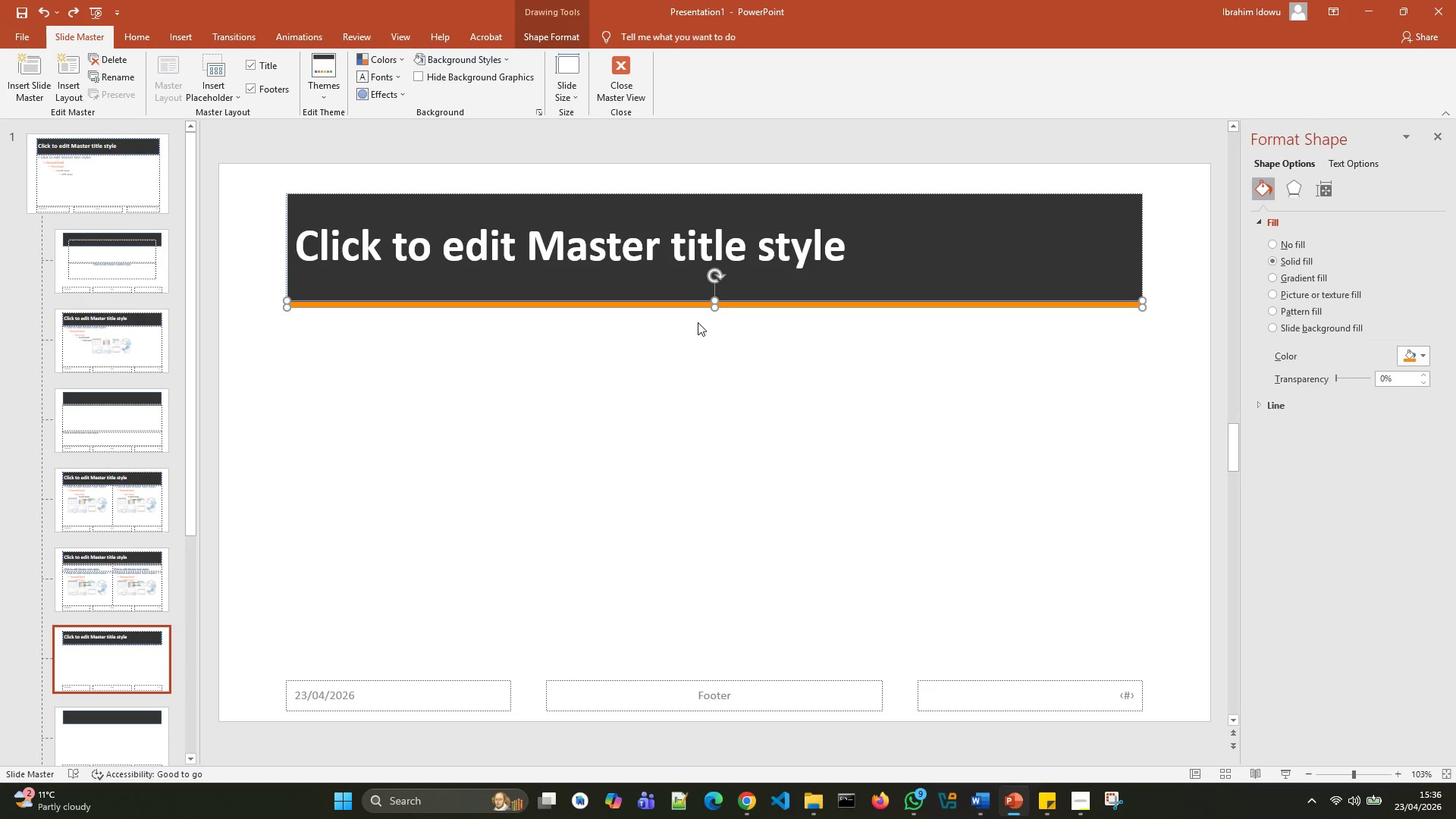 
right_click([571, 305])
 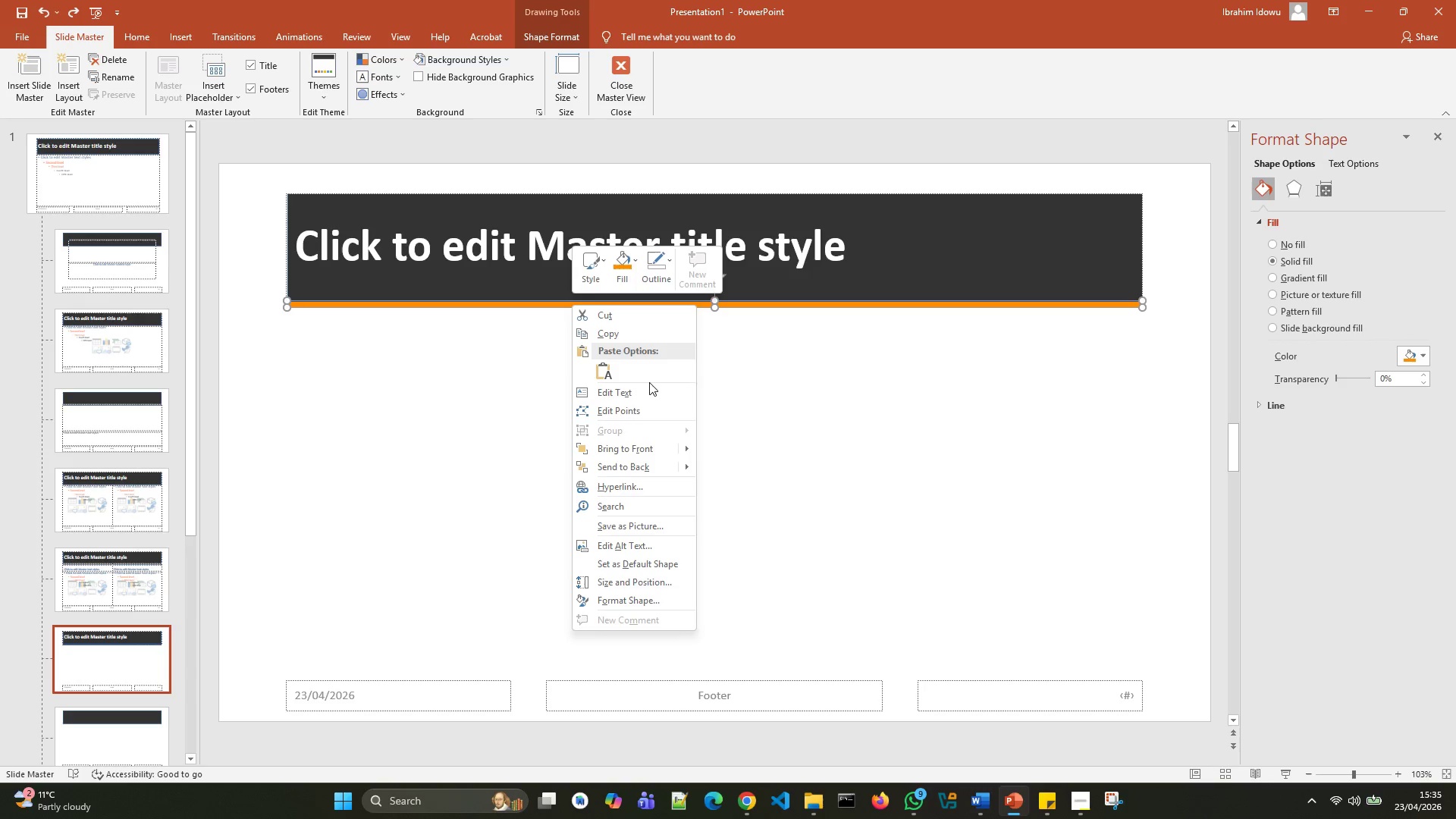 
left_click([623, 468])
 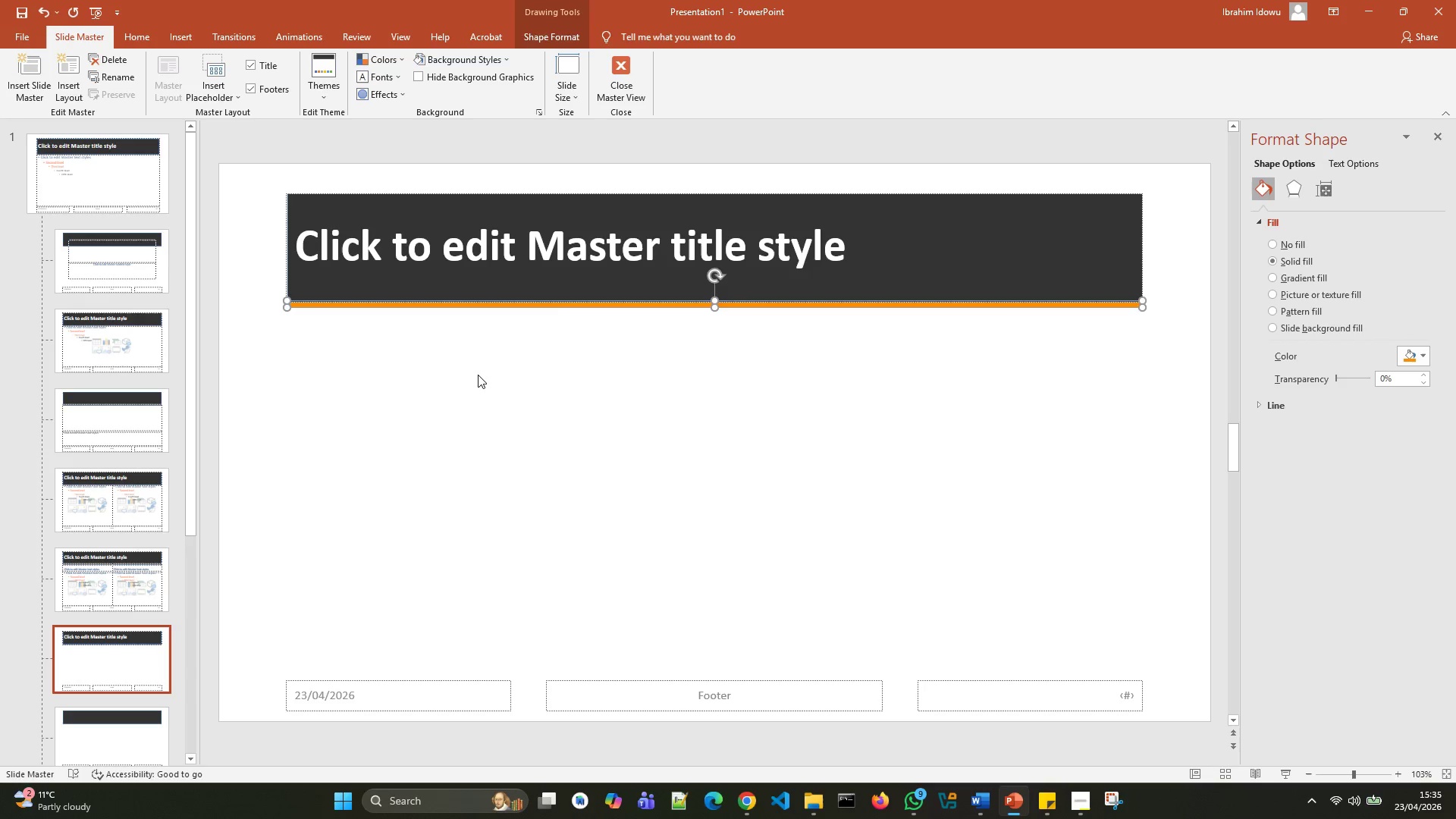 
left_click([478, 375])
 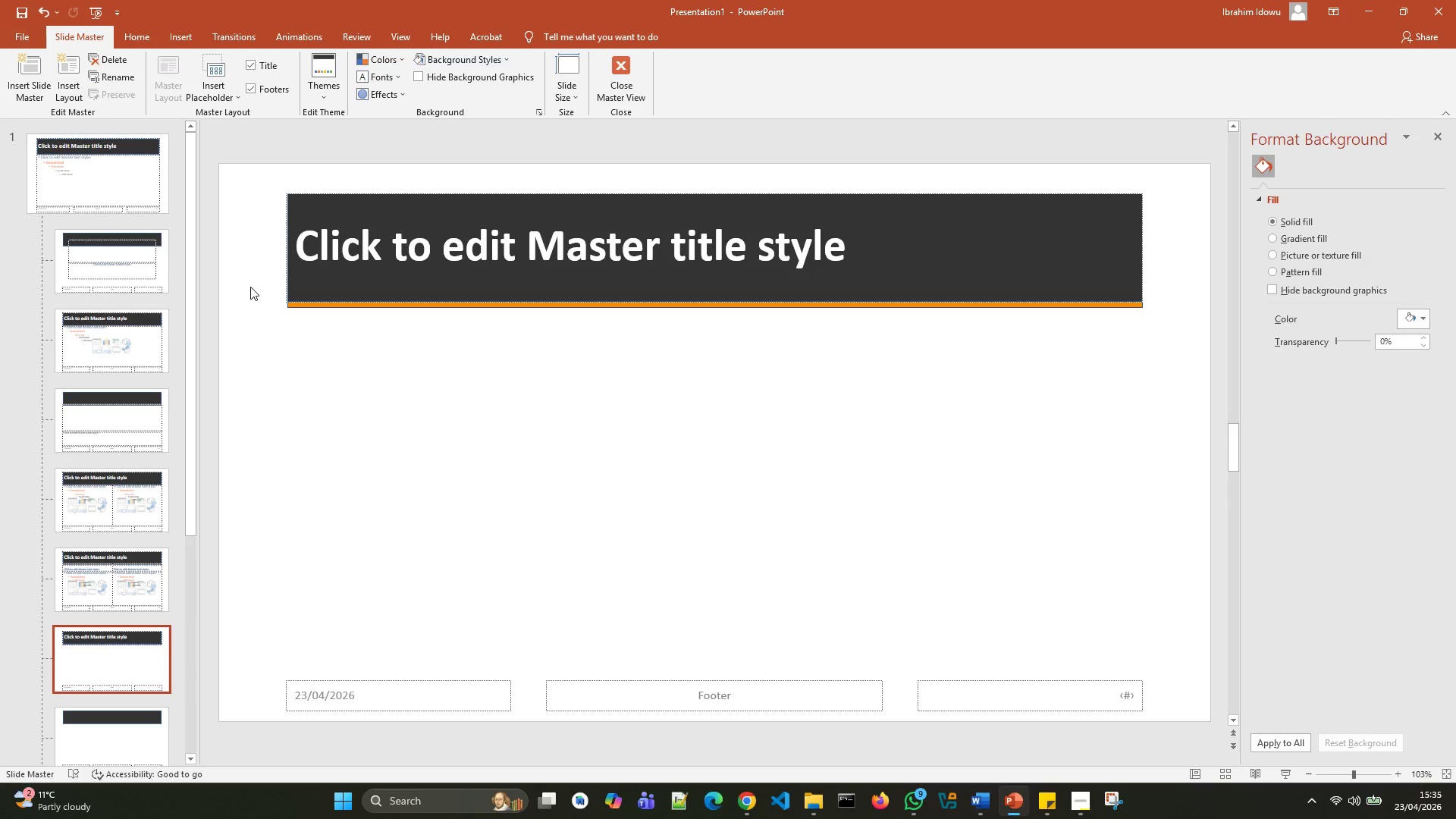 
left_click([110, 635])
 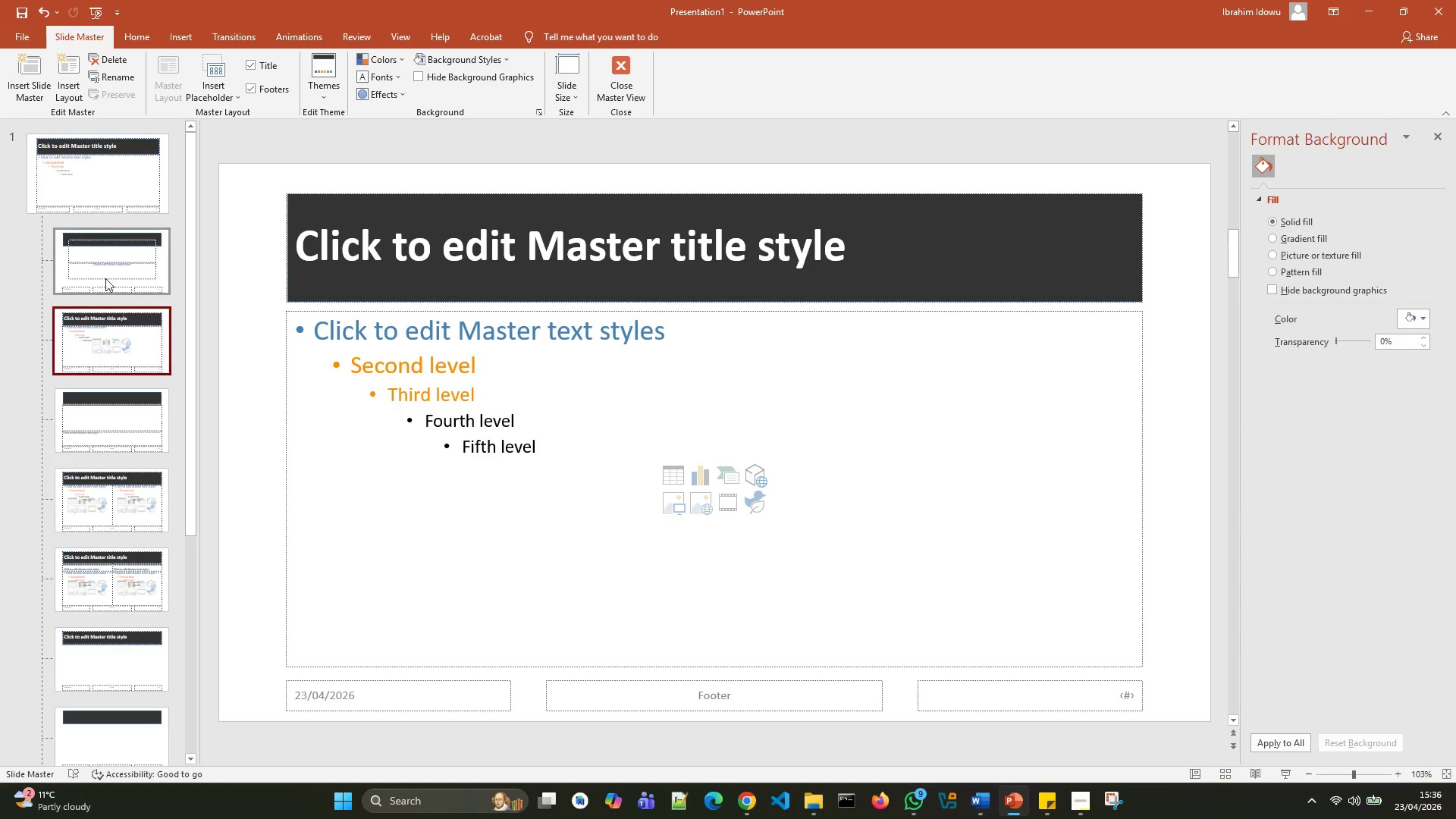 
left_click([105, 252])
 